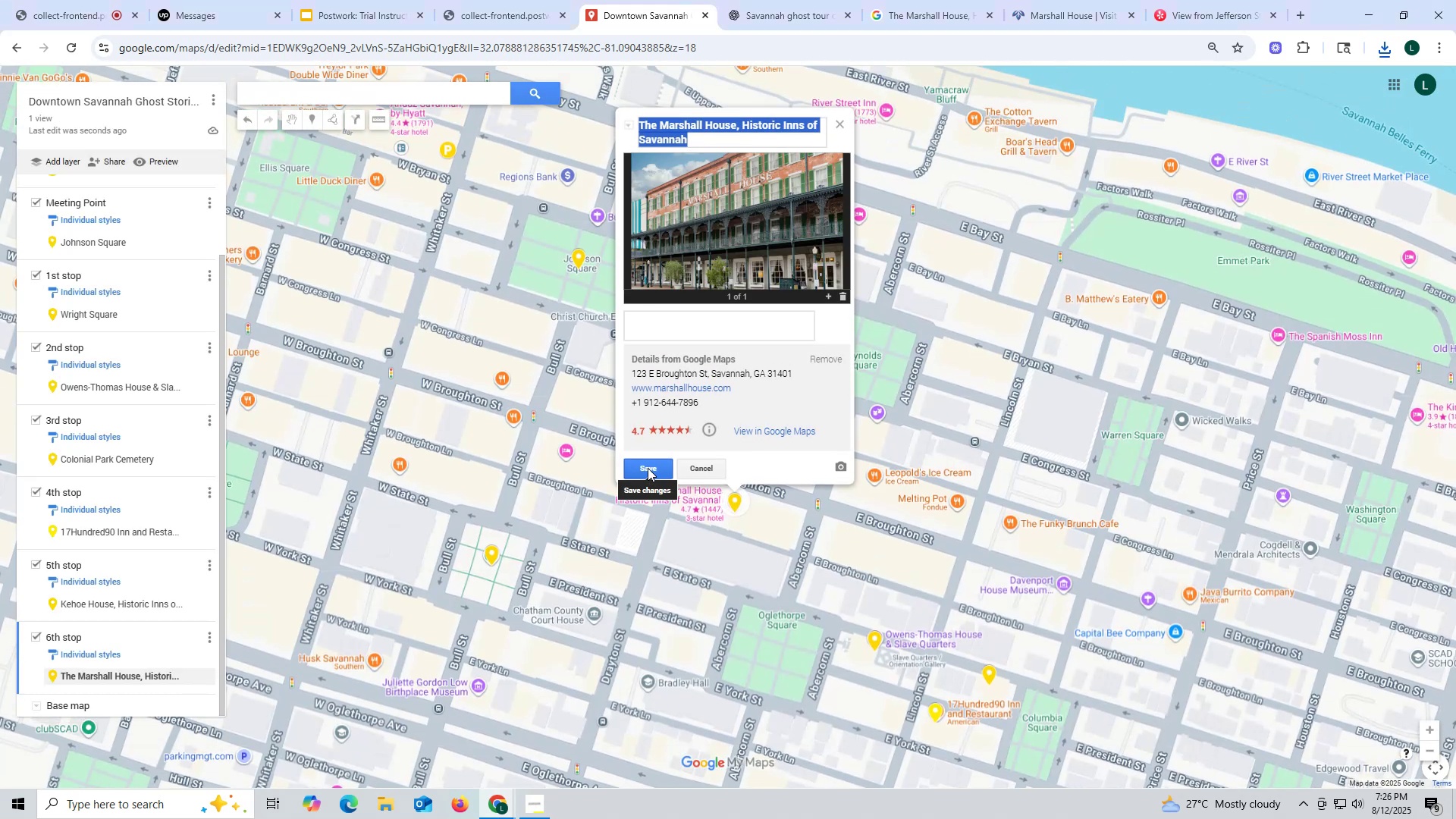 
left_click([648, 466])
 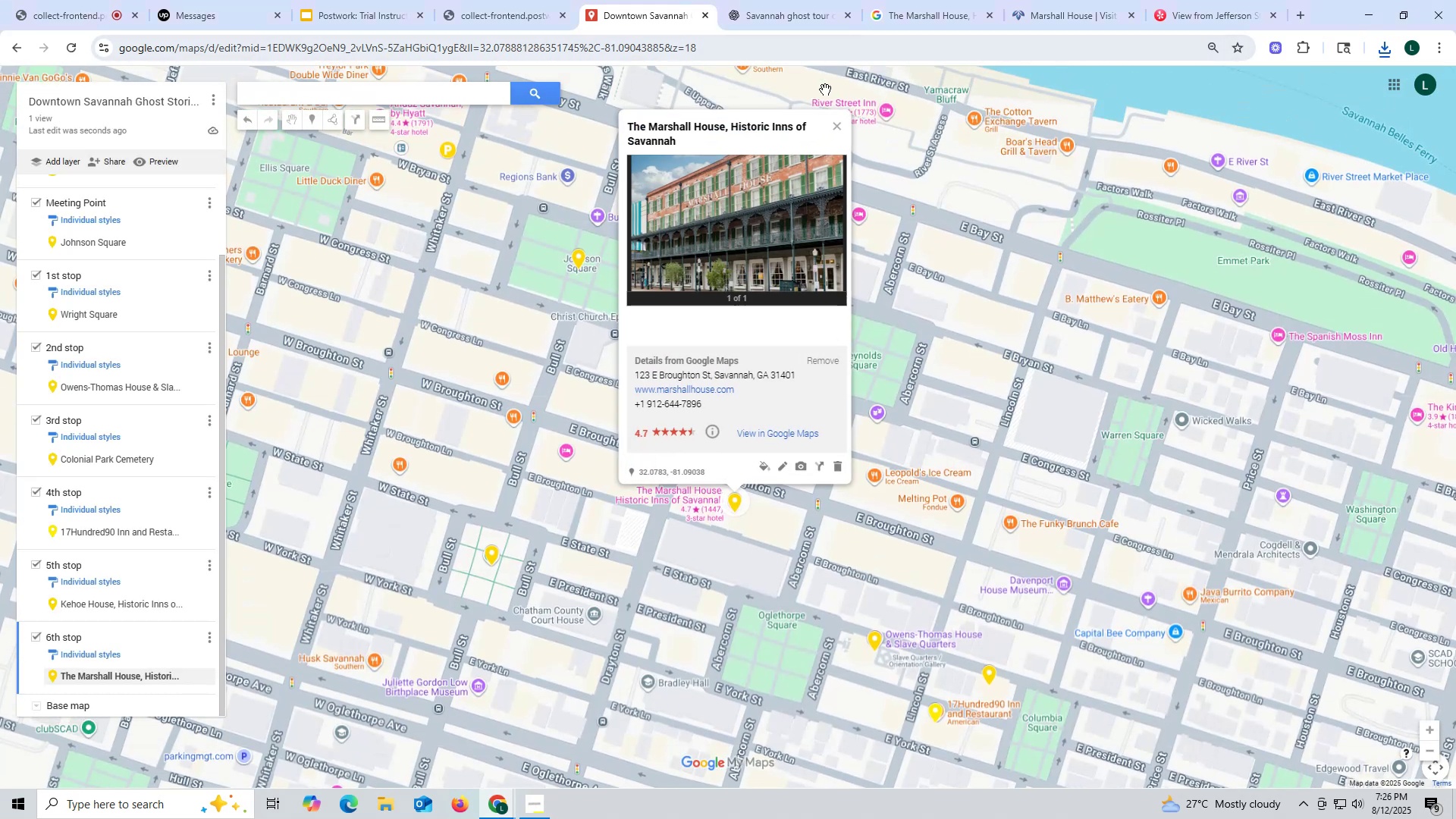 
left_click([838, 127])
 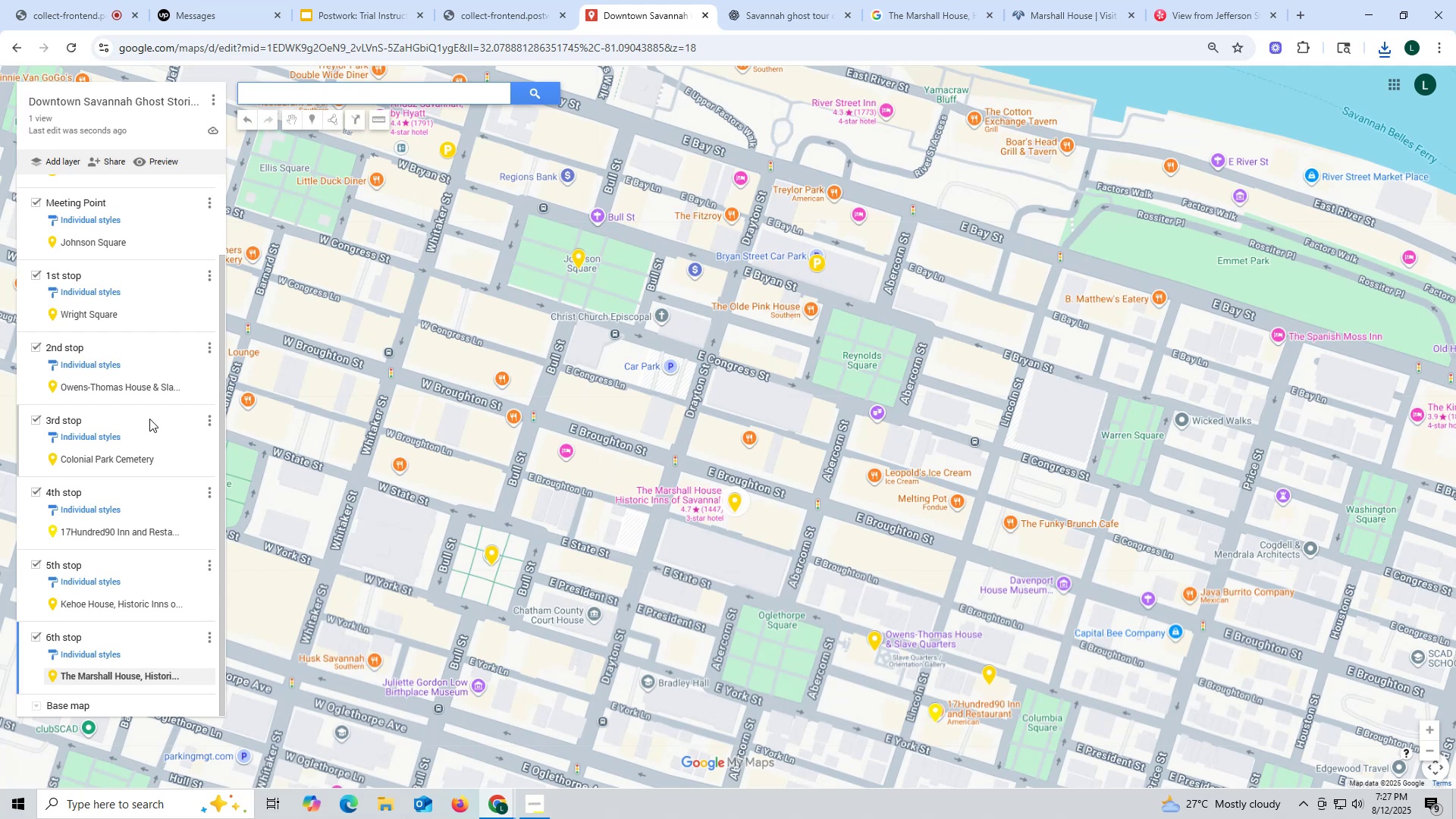 
wait(5.43)
 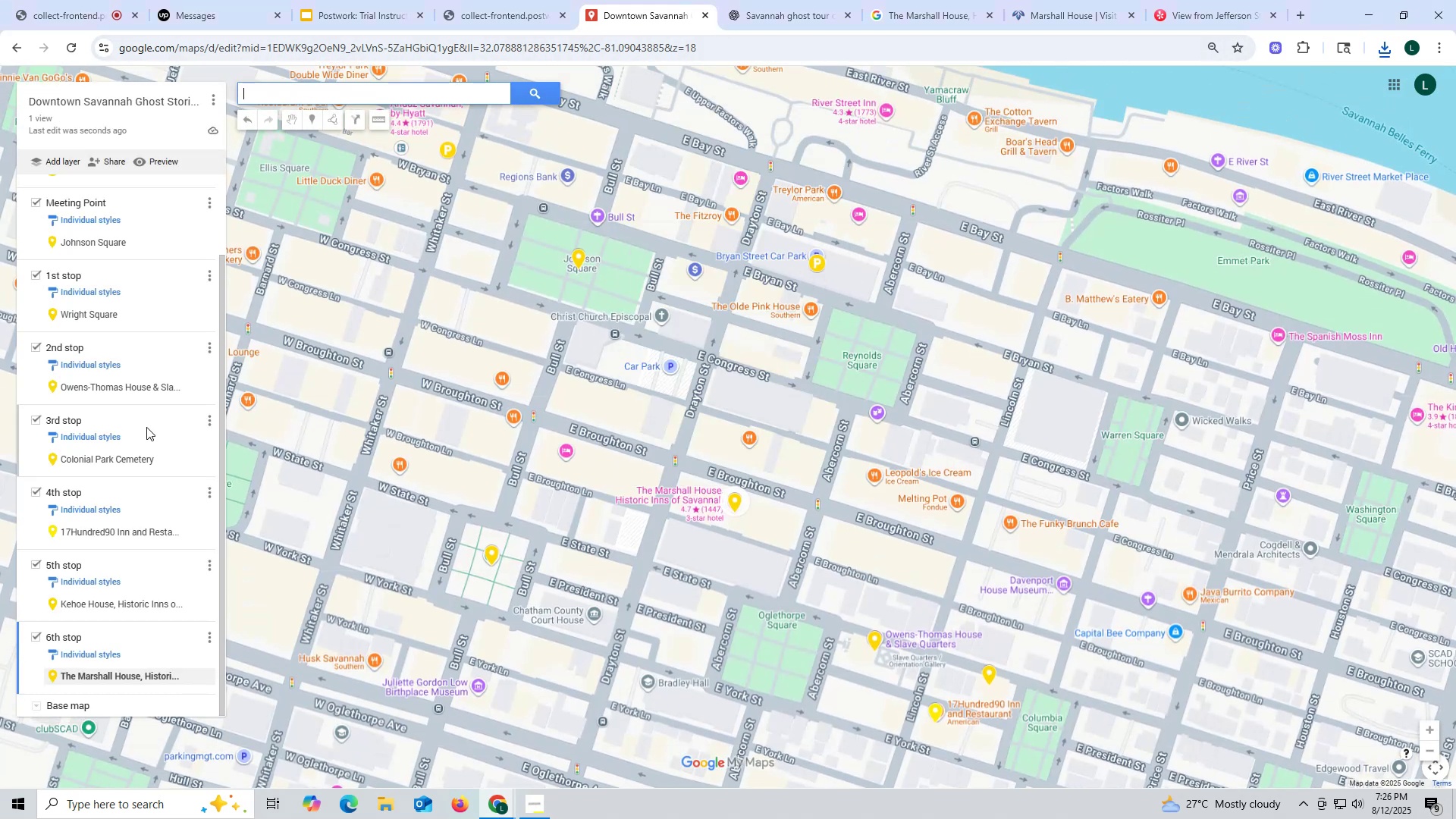 
left_click([784, 19])
 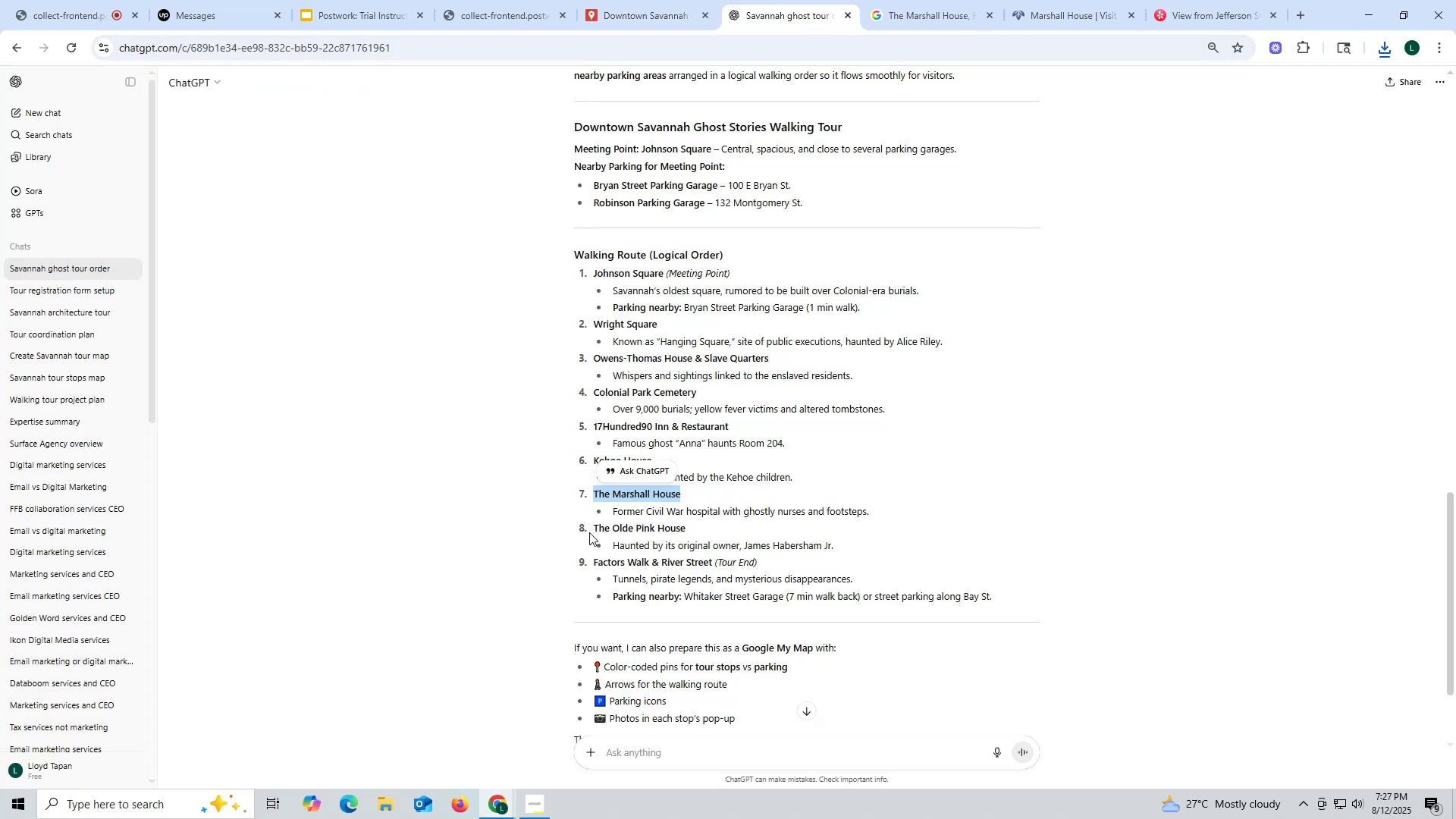 
left_click_drag(start_coordinate=[590, 526], to_coordinate=[708, 526])
 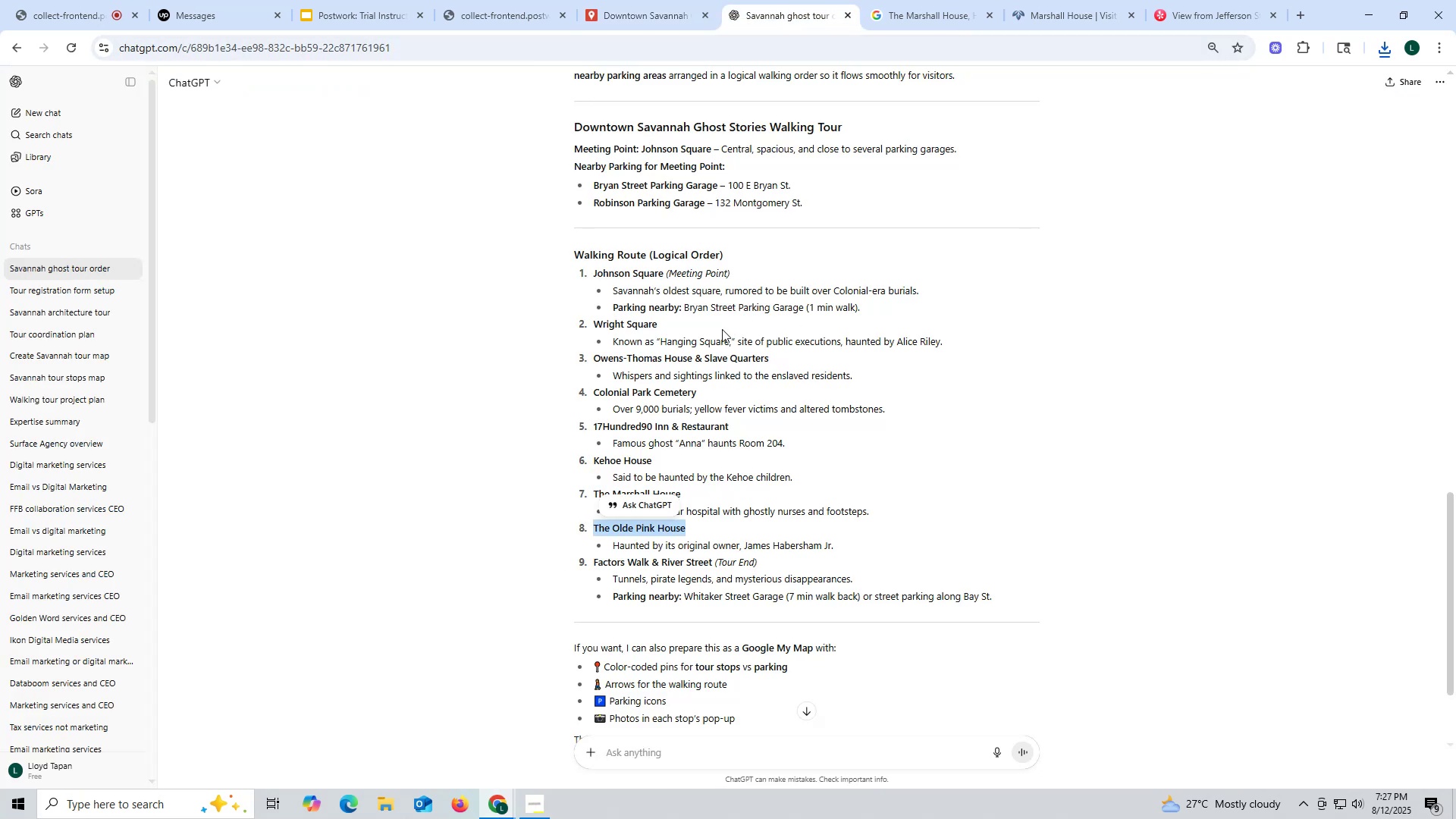 
key(Control+ControlLeft)
 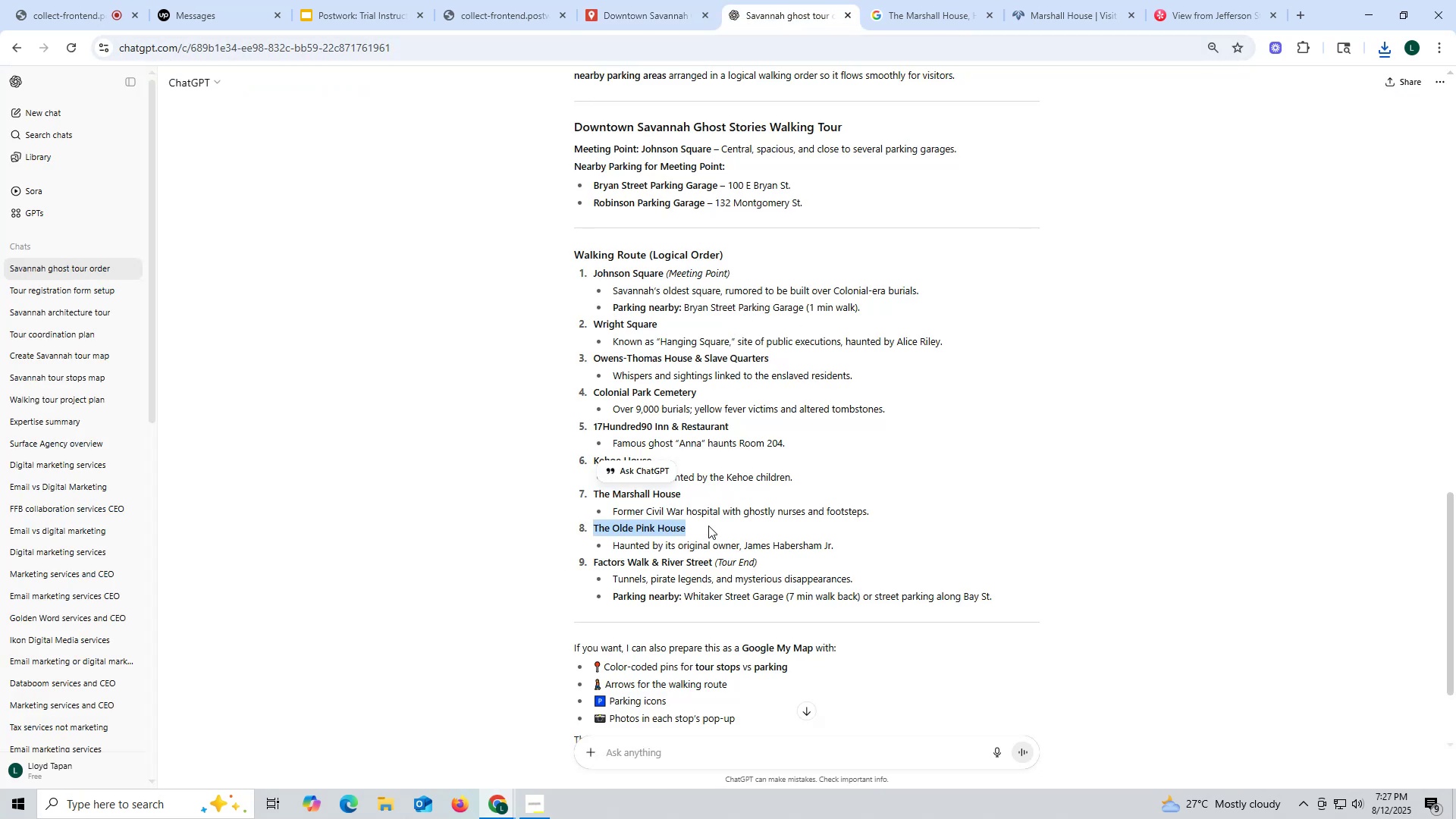 
key(Control+C)
 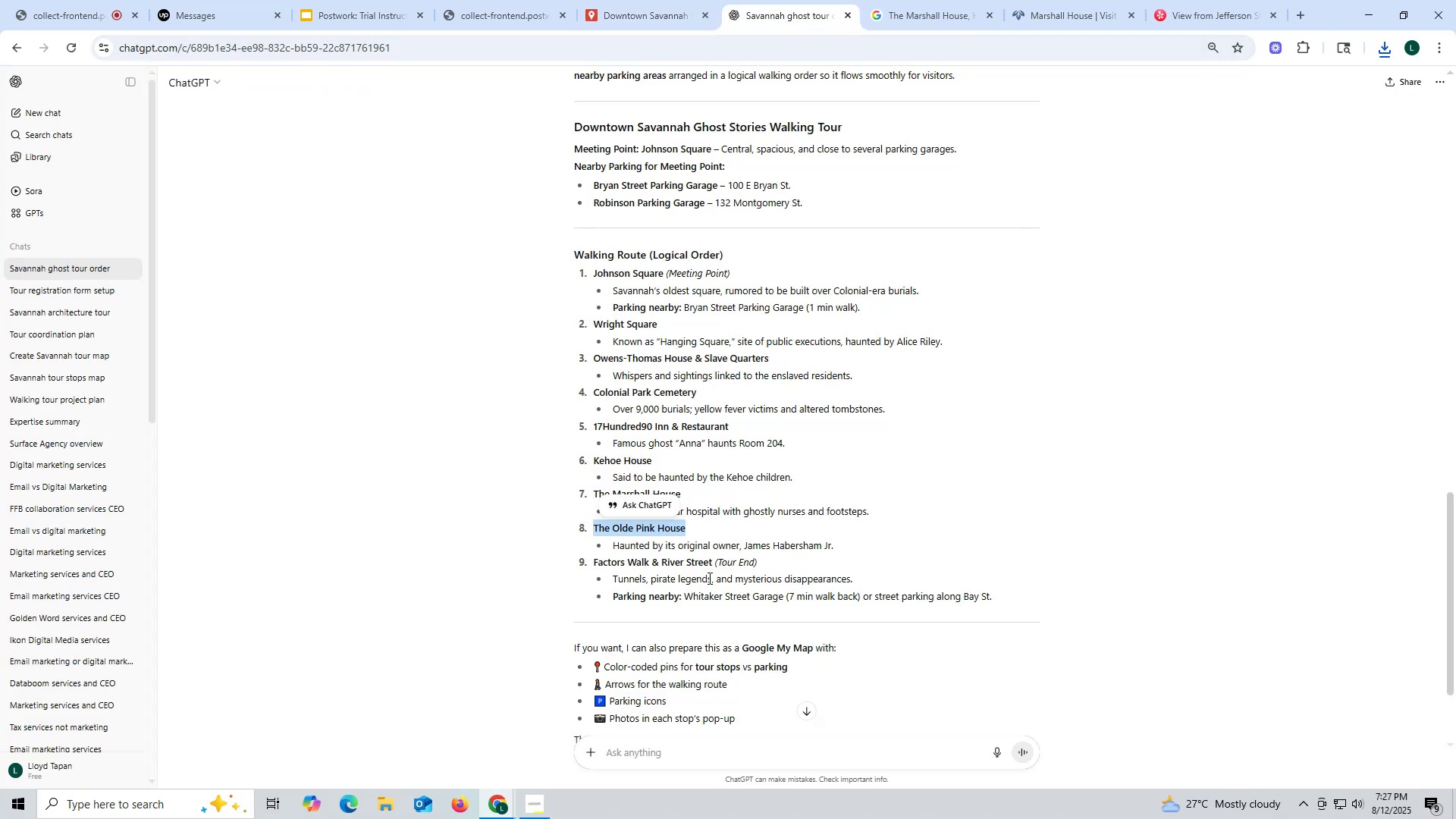 
key(Control+ControlLeft)
 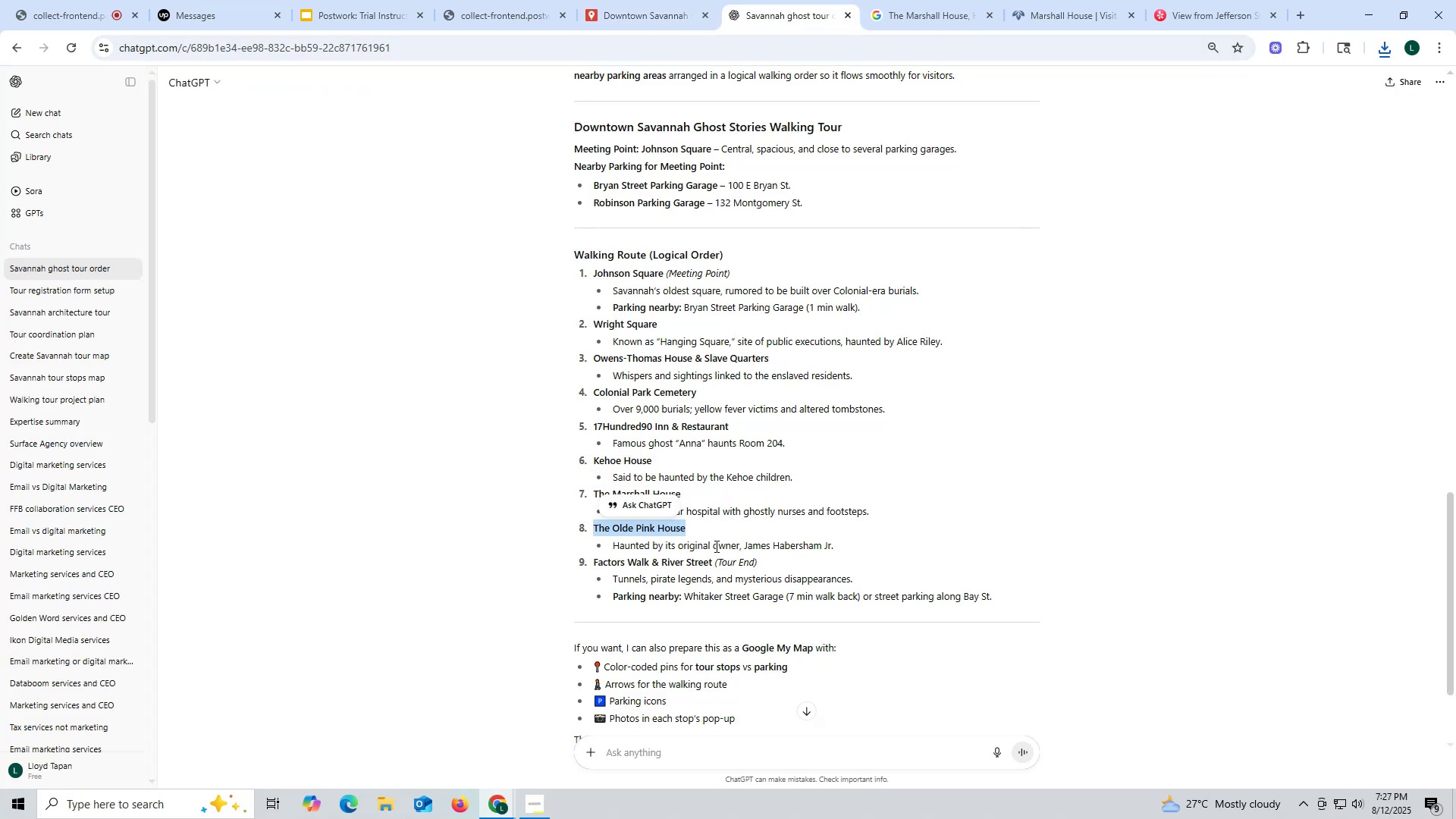 
key(Control+C)
 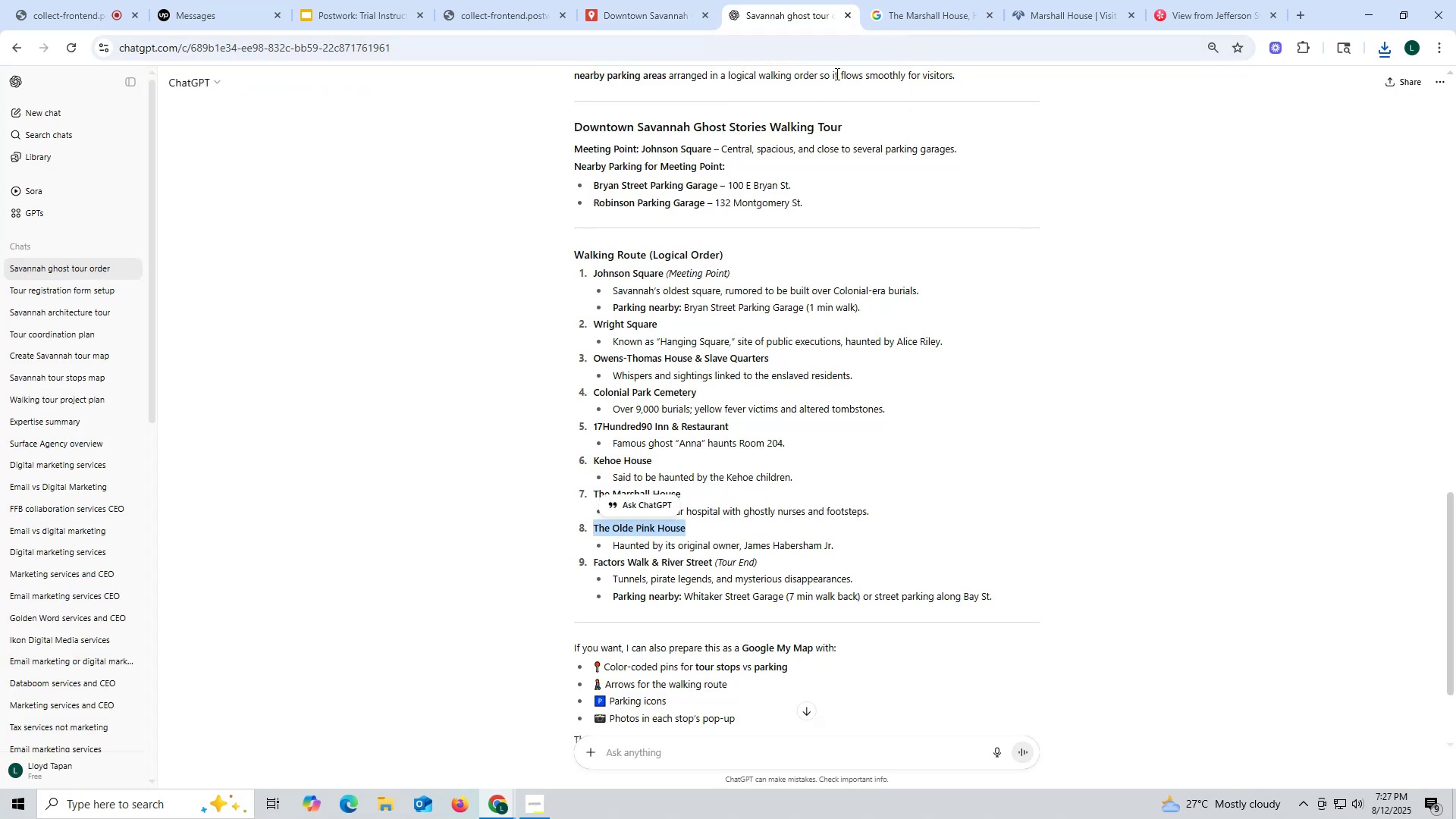 
wait(5.96)
 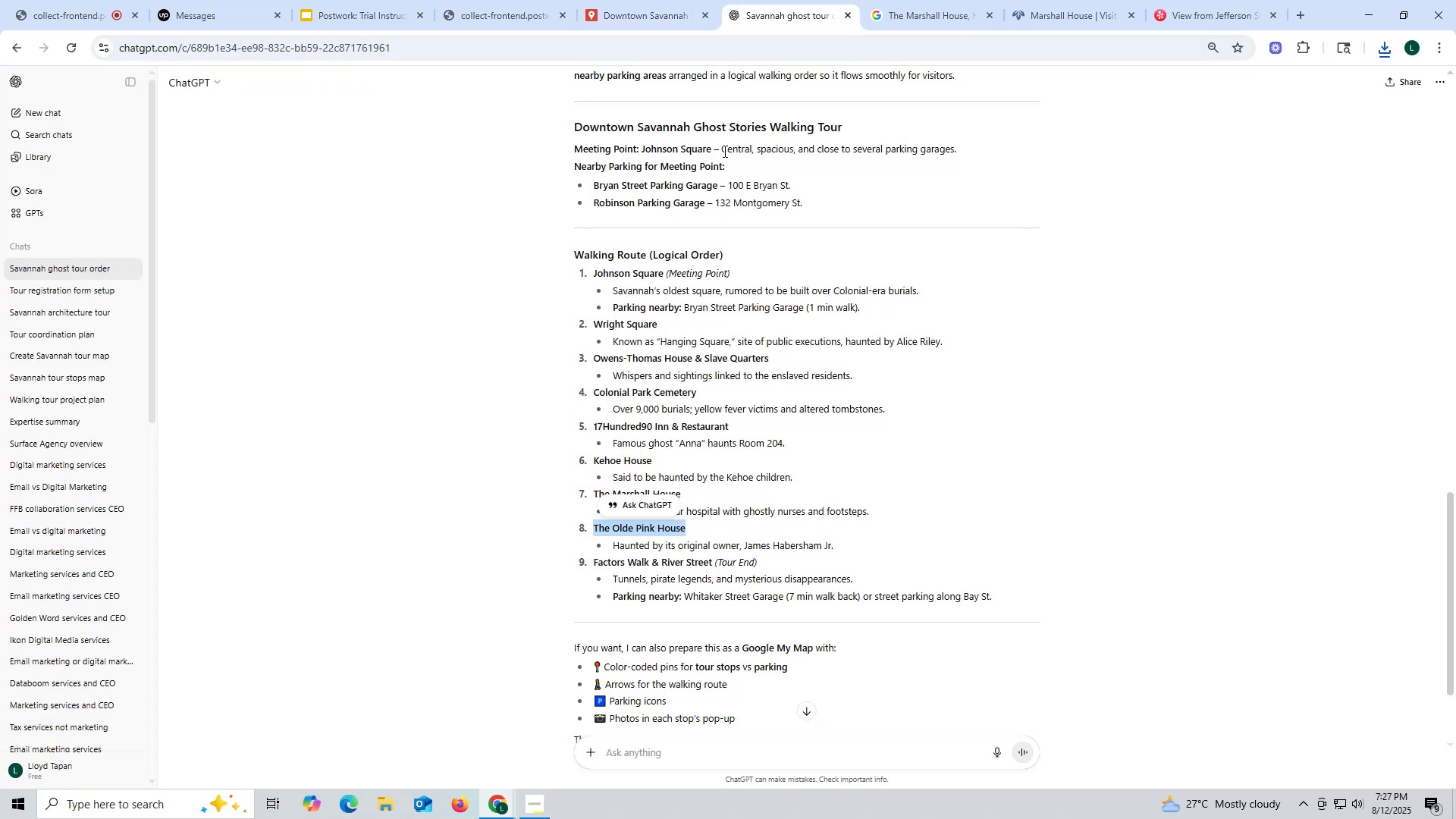 
left_click([919, 16])
 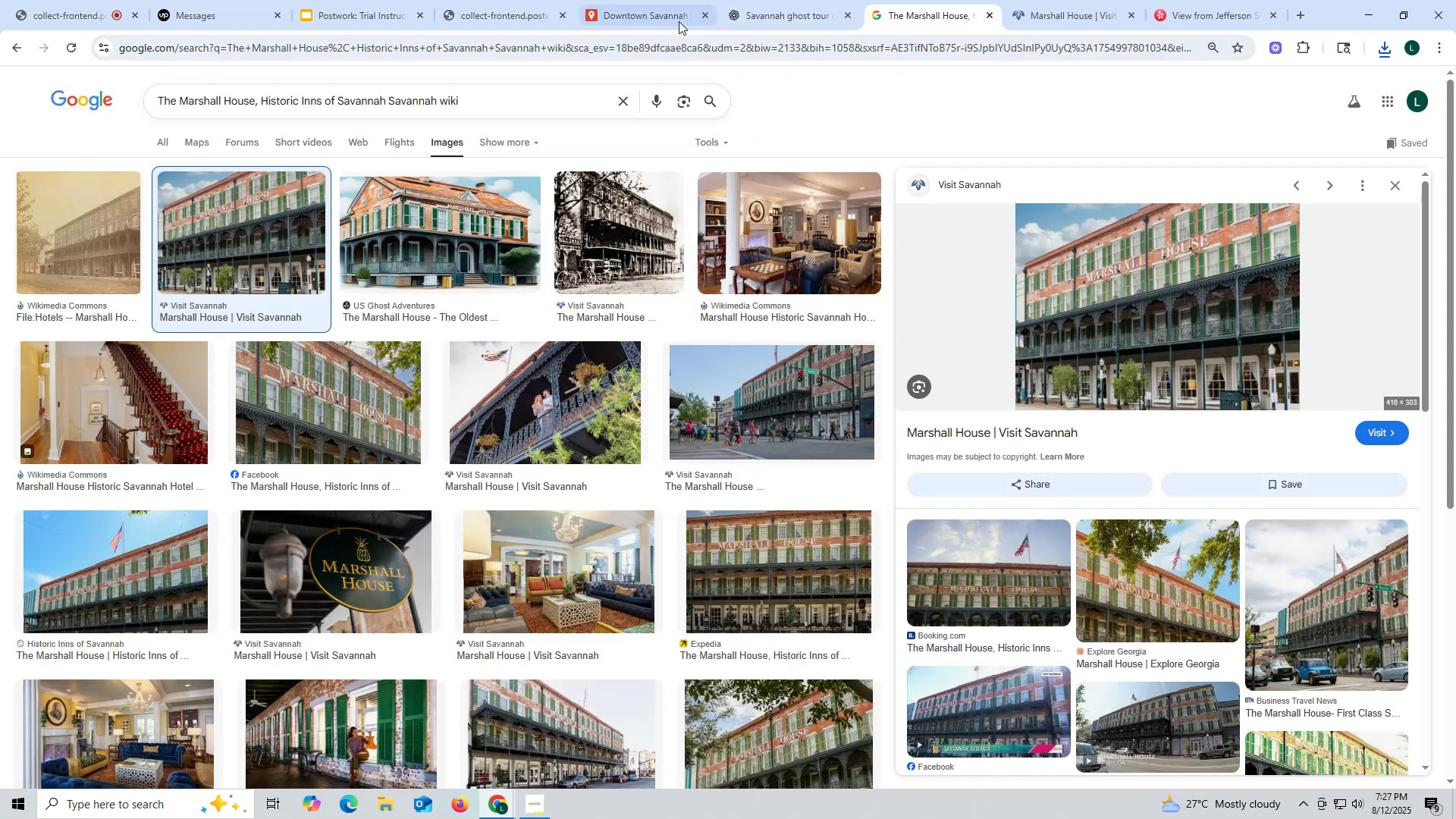 
left_click([646, 16])
 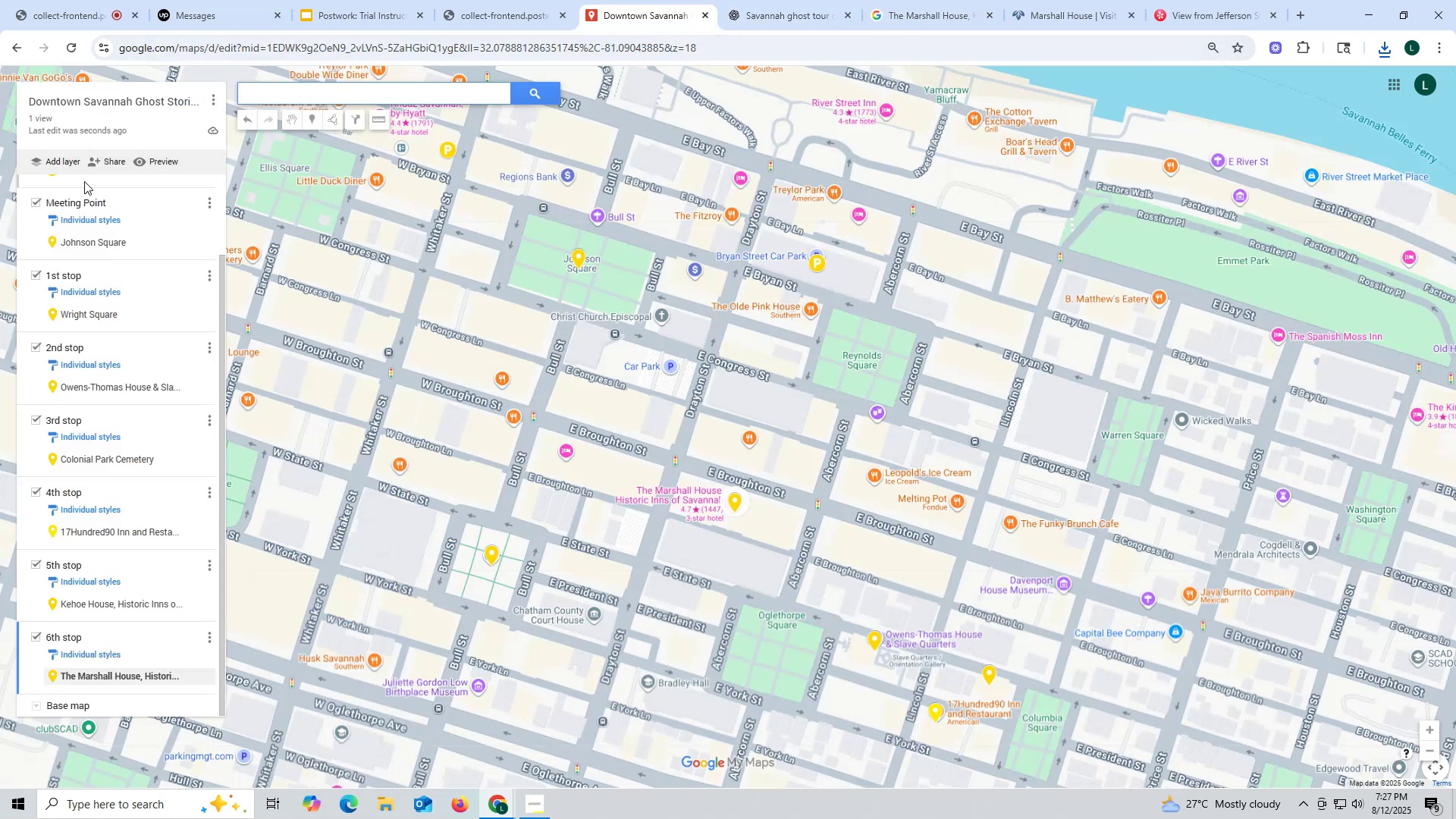 
left_click([55, 163])
 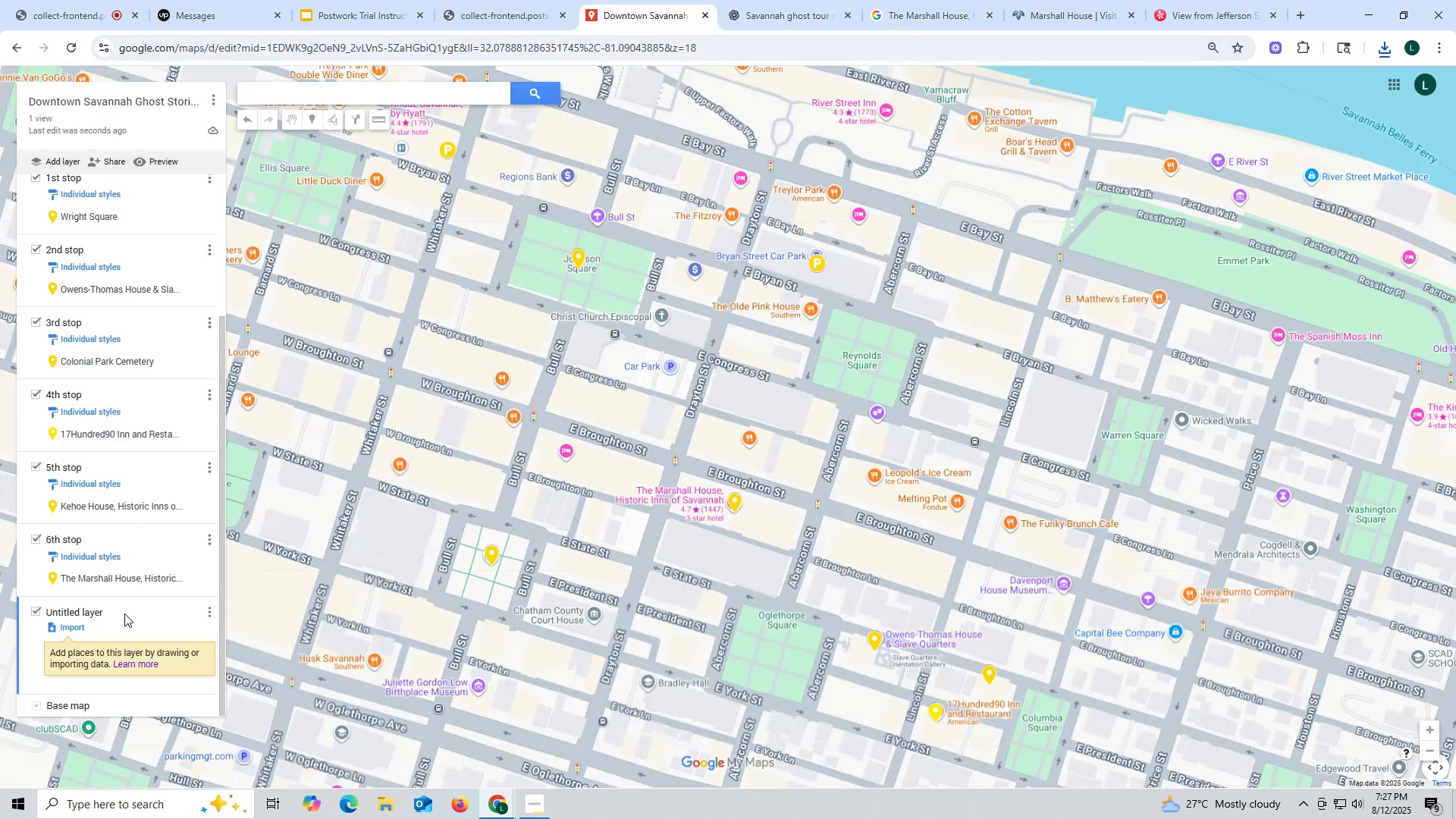 
left_click([209, 608])
 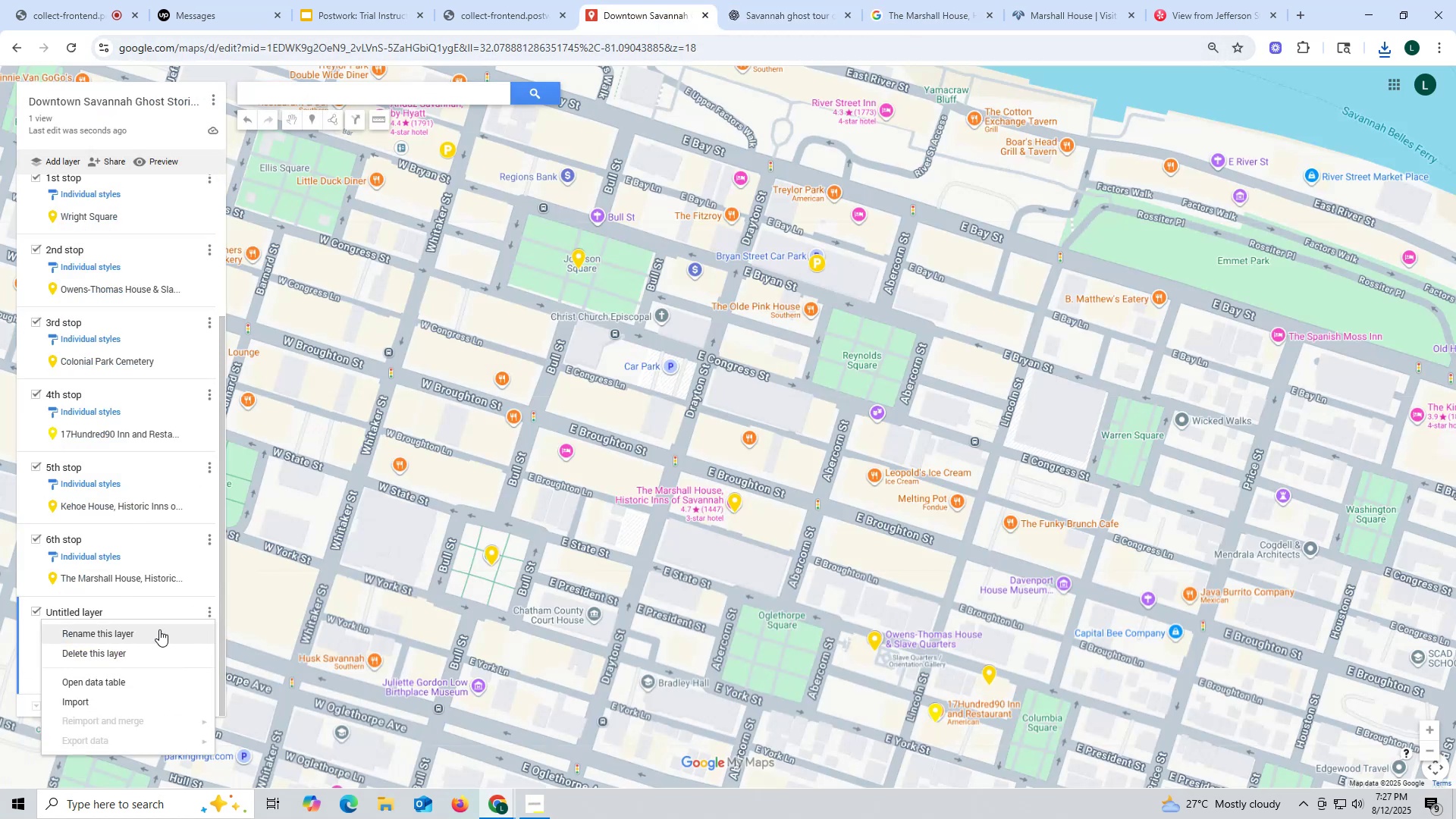 
left_click([159, 629])
 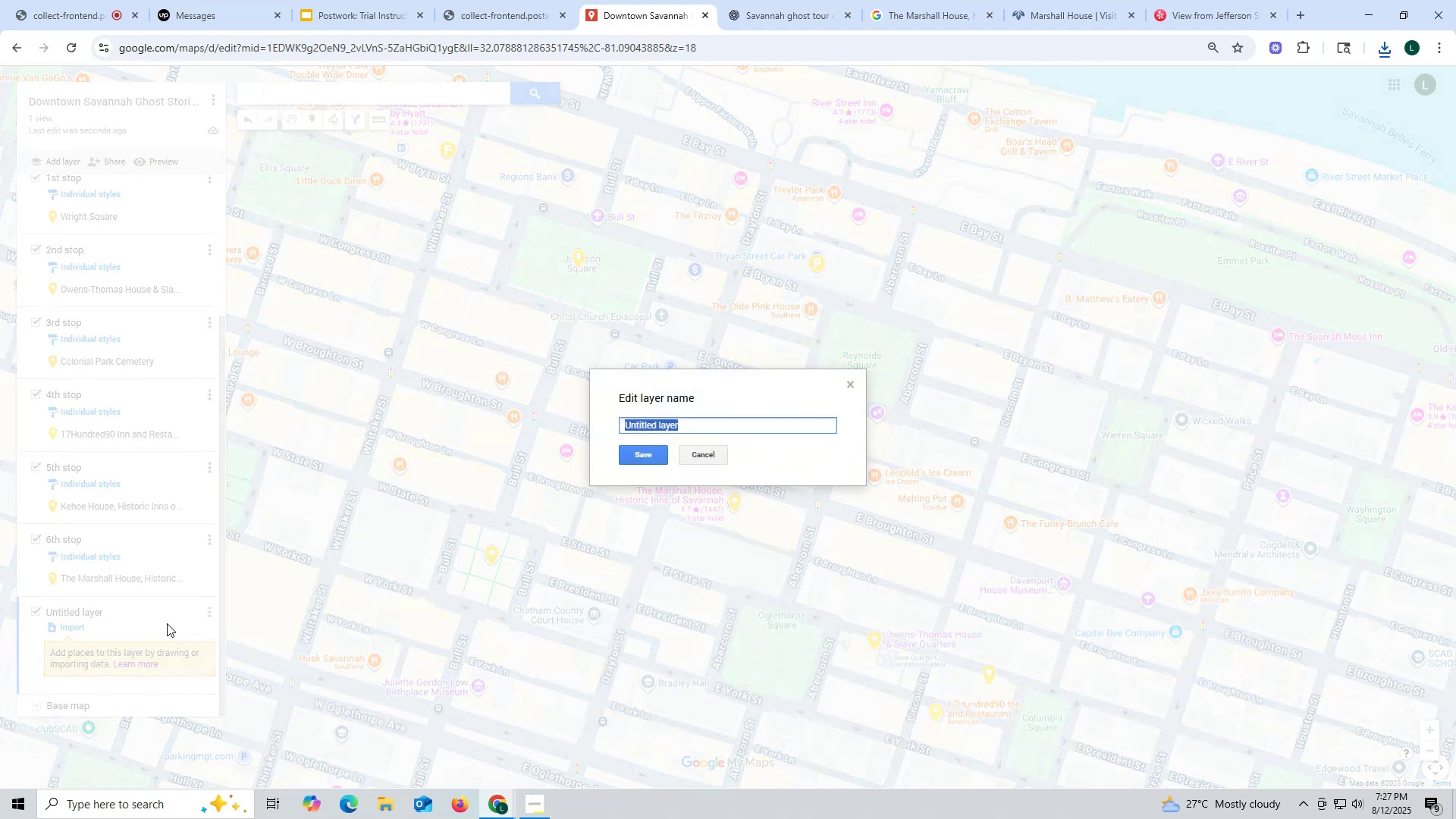 
type(7th stop)
 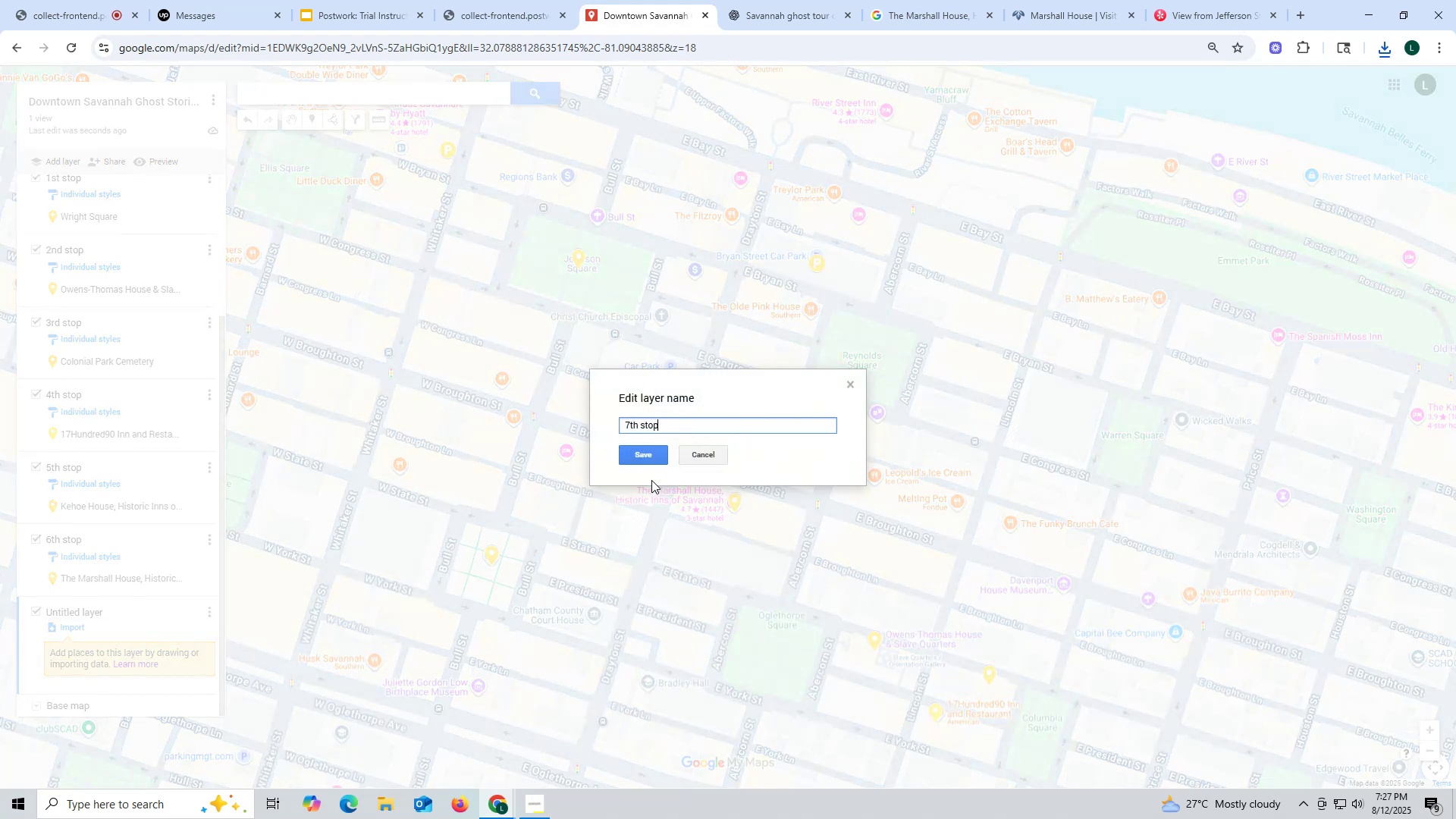 
left_click([644, 452])
 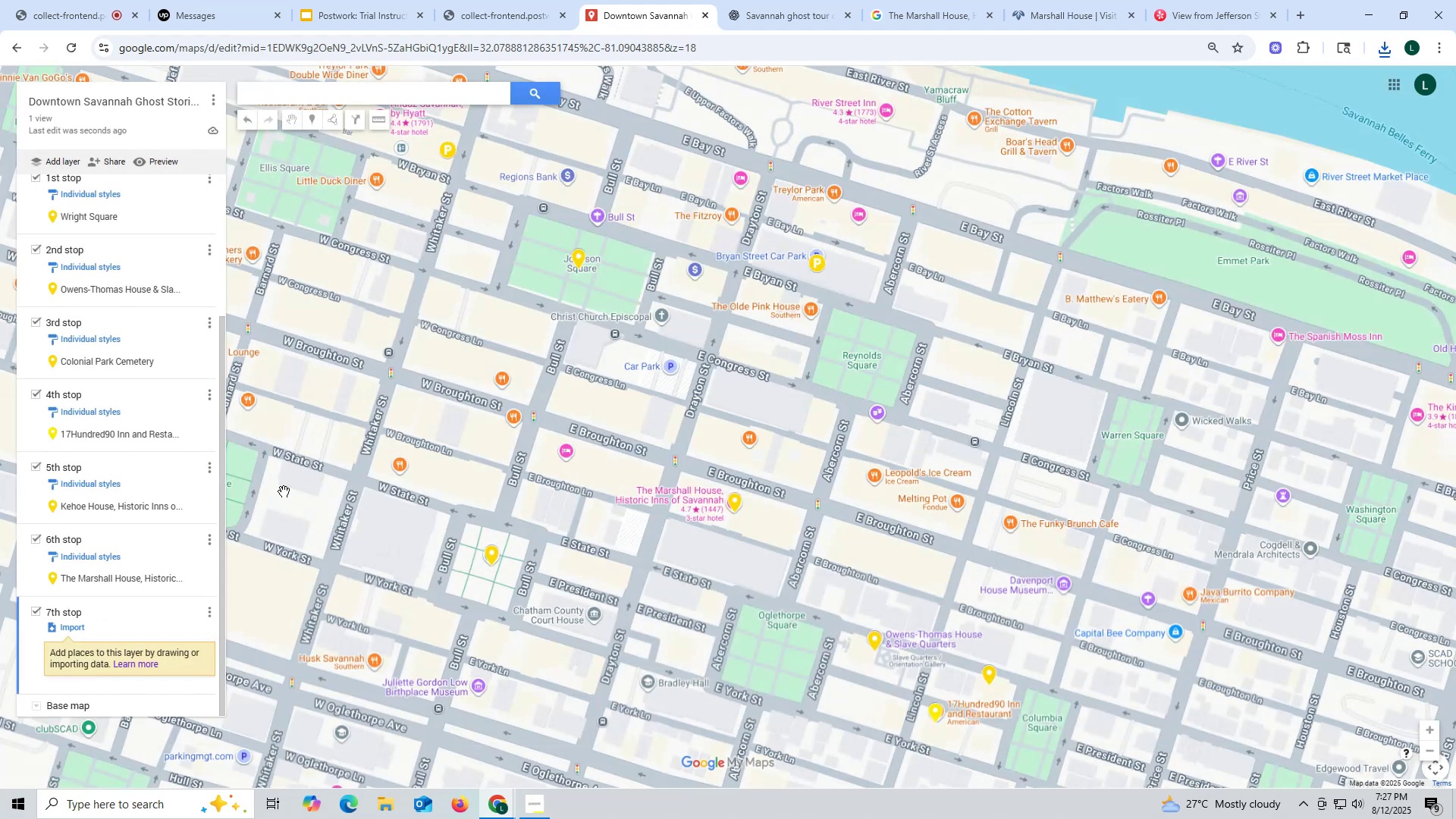 
wait(9.11)
 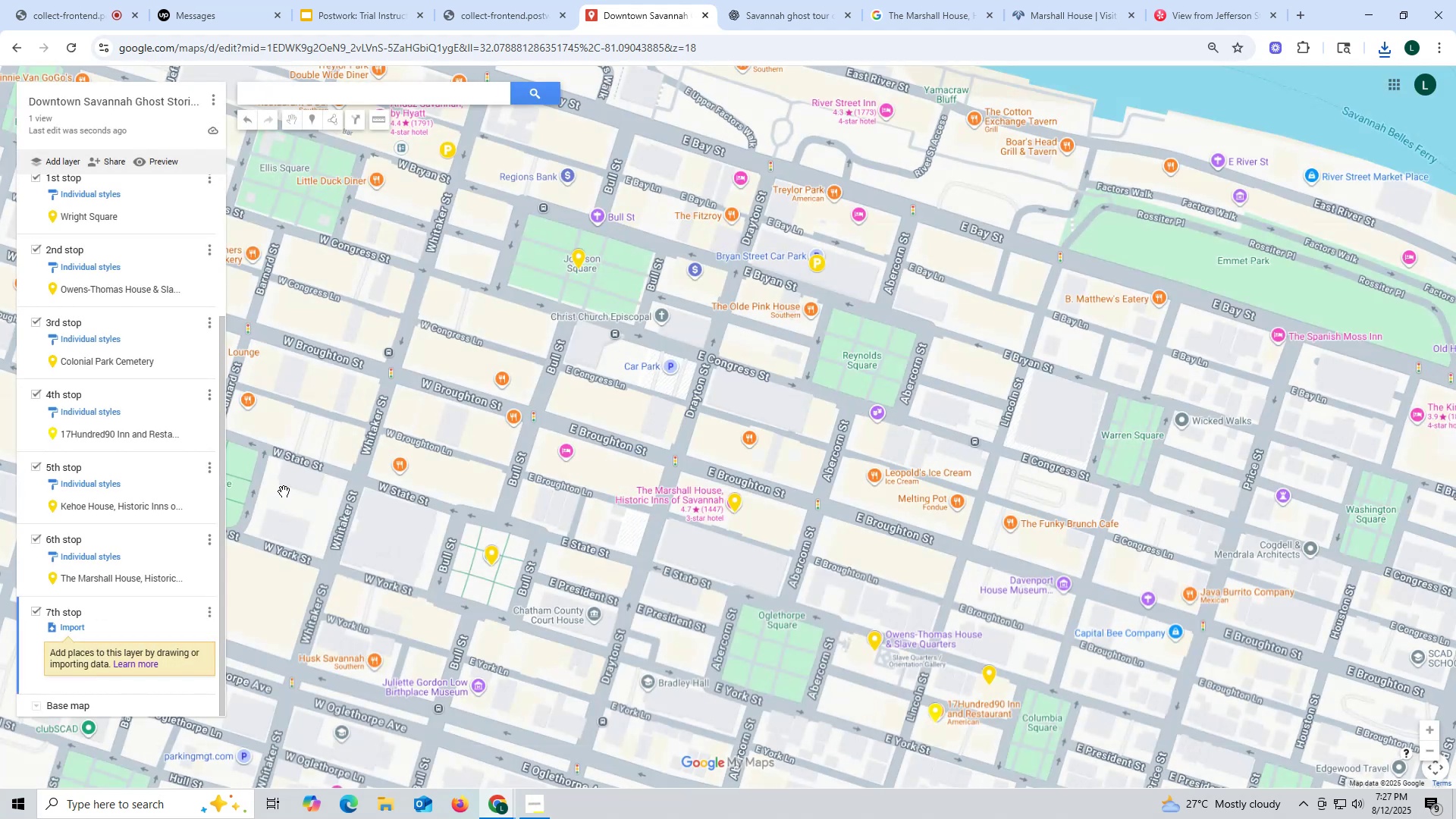 
key(Control+ControlLeft)
 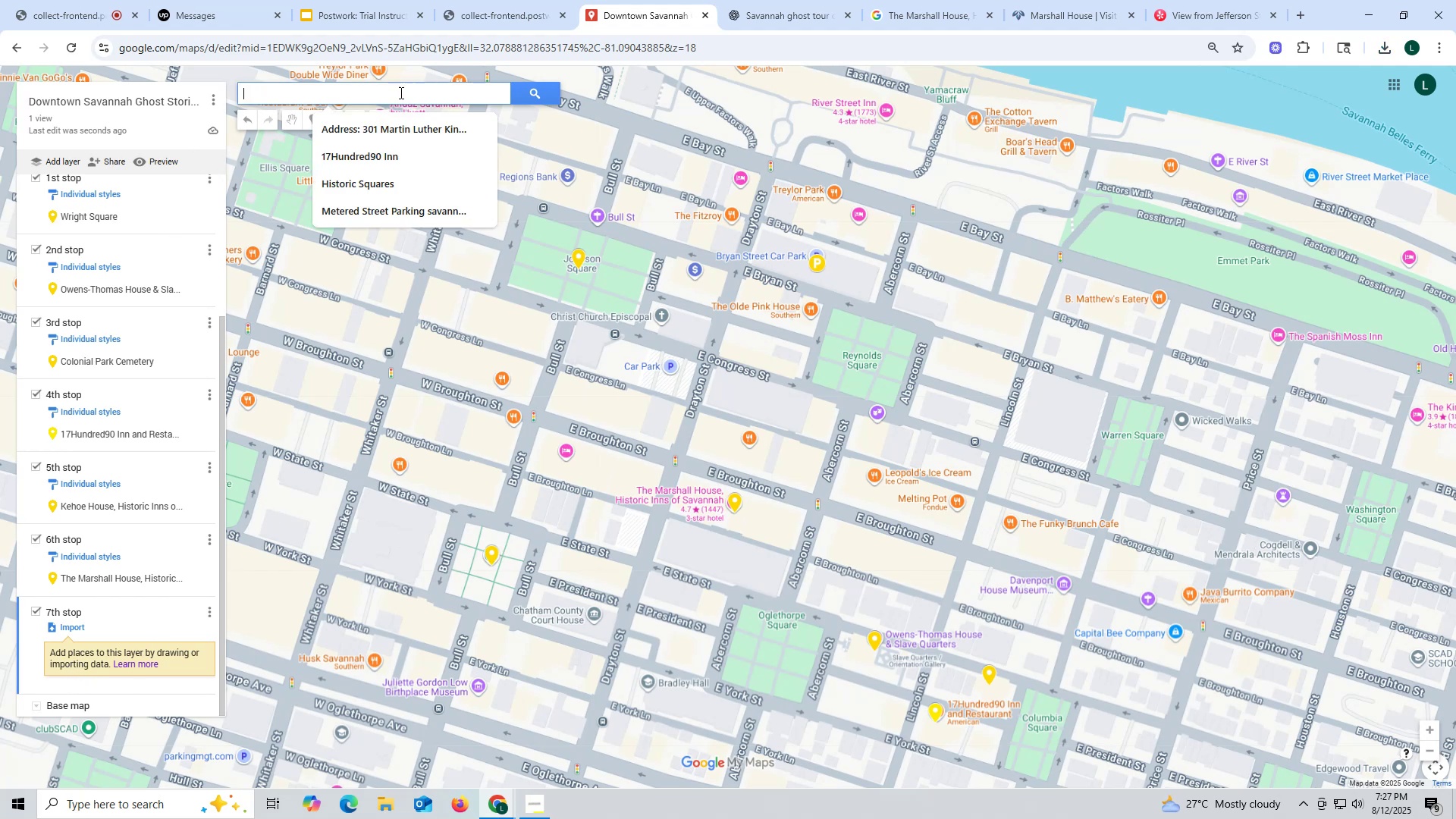 
left_click([400, 93])
 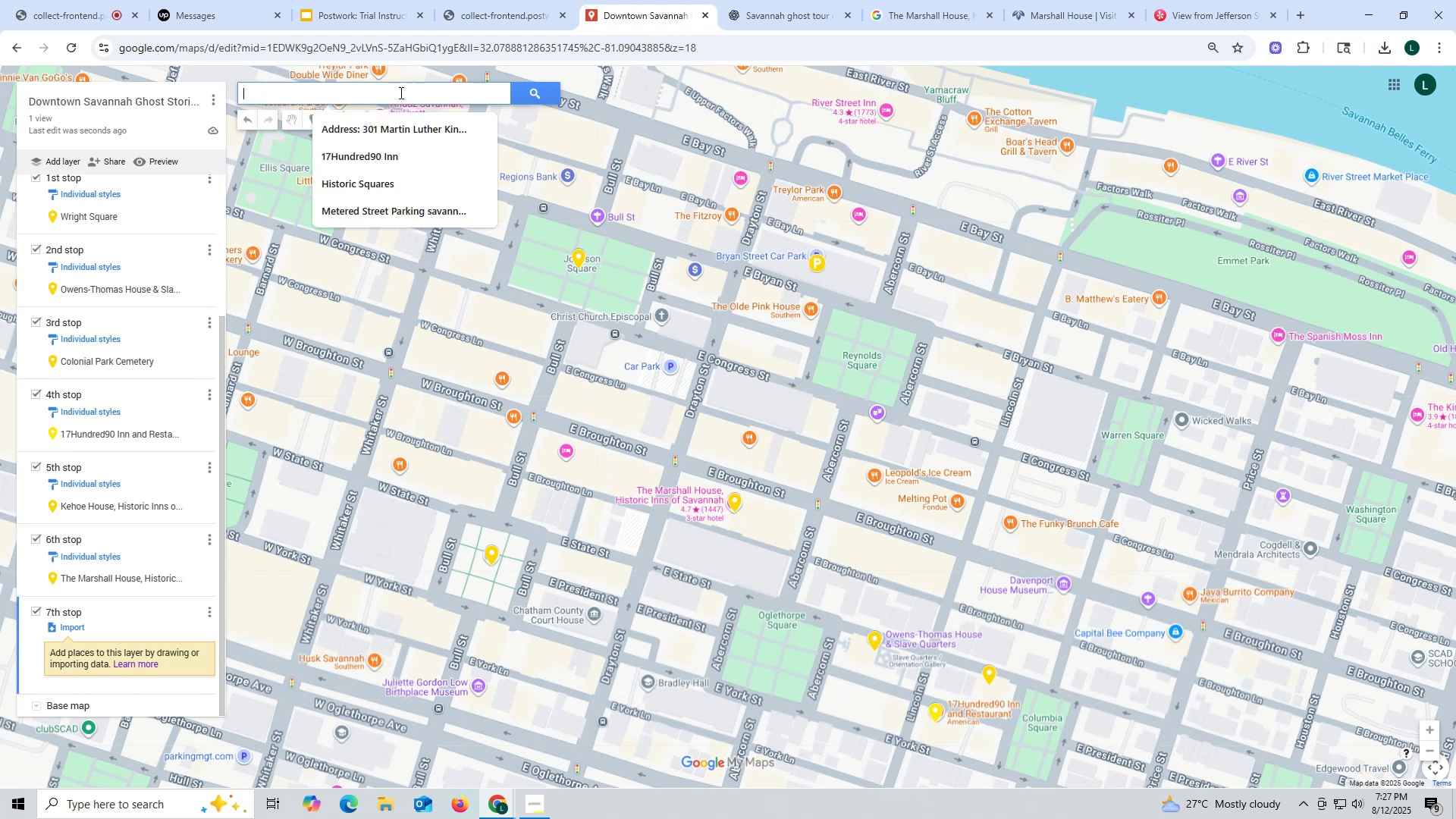 
key(Control+V)
 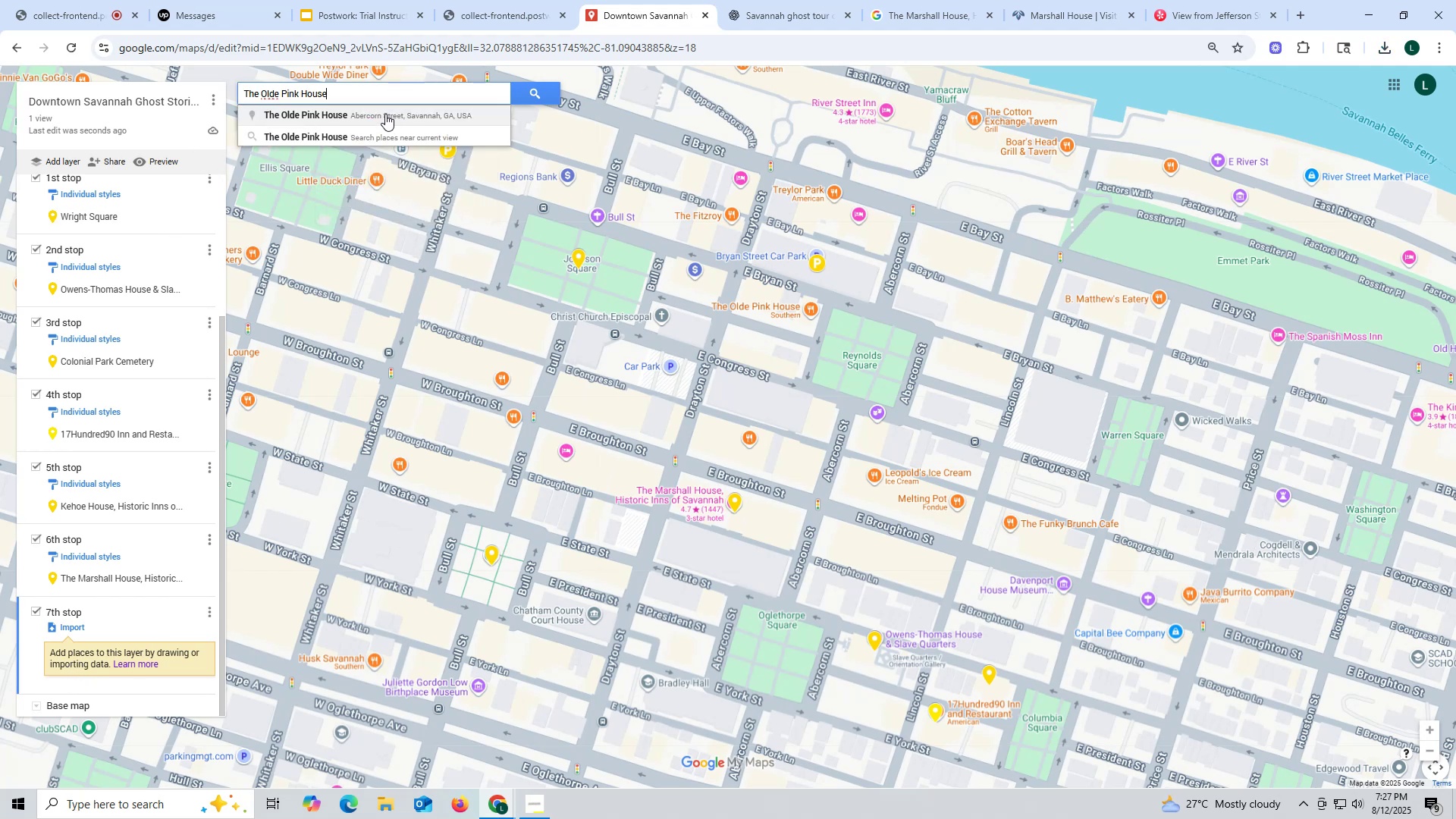 
left_click([385, 114])
 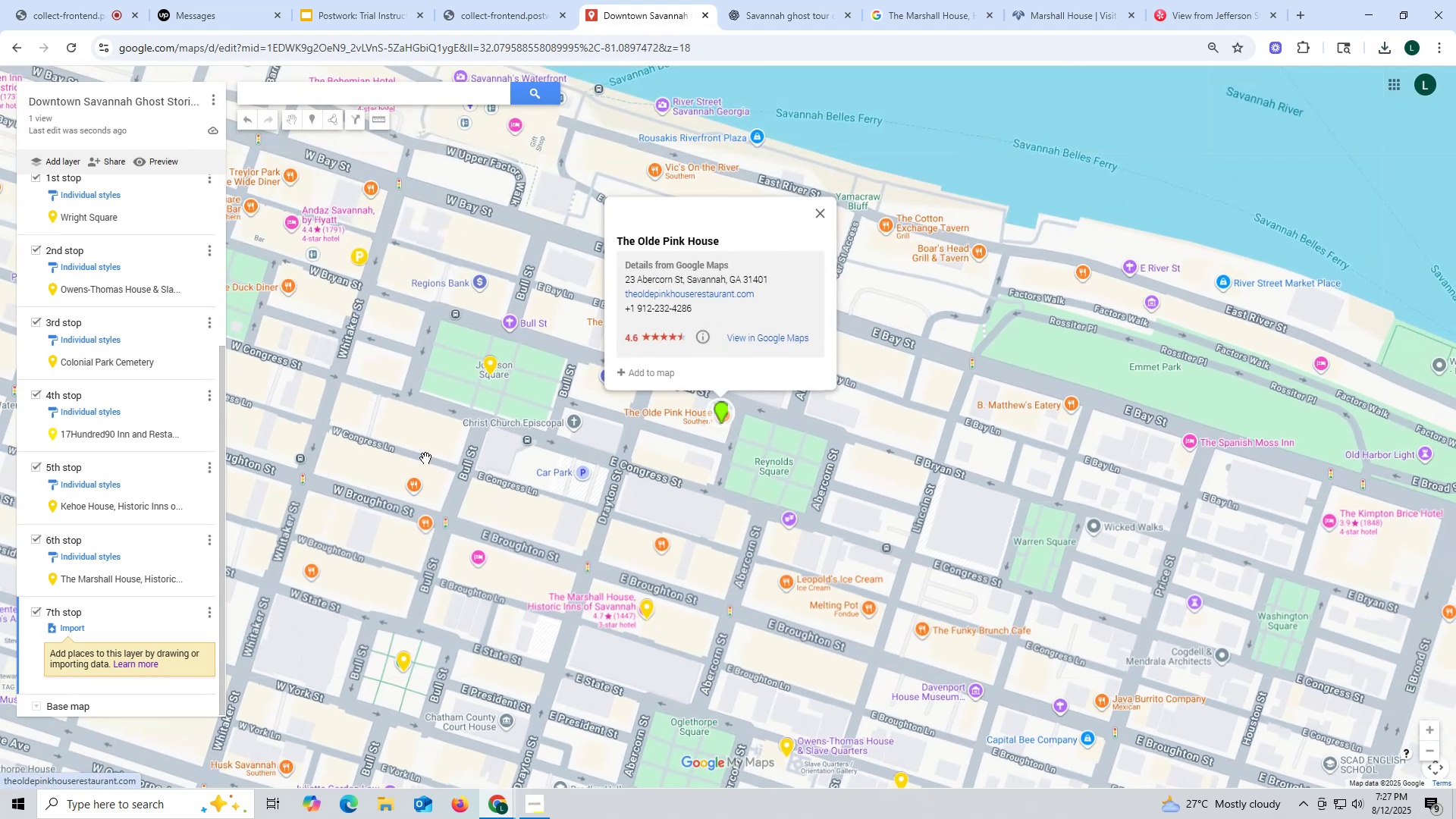 
scroll: coordinate [188, 234], scroll_direction: up, amount: 7.0
 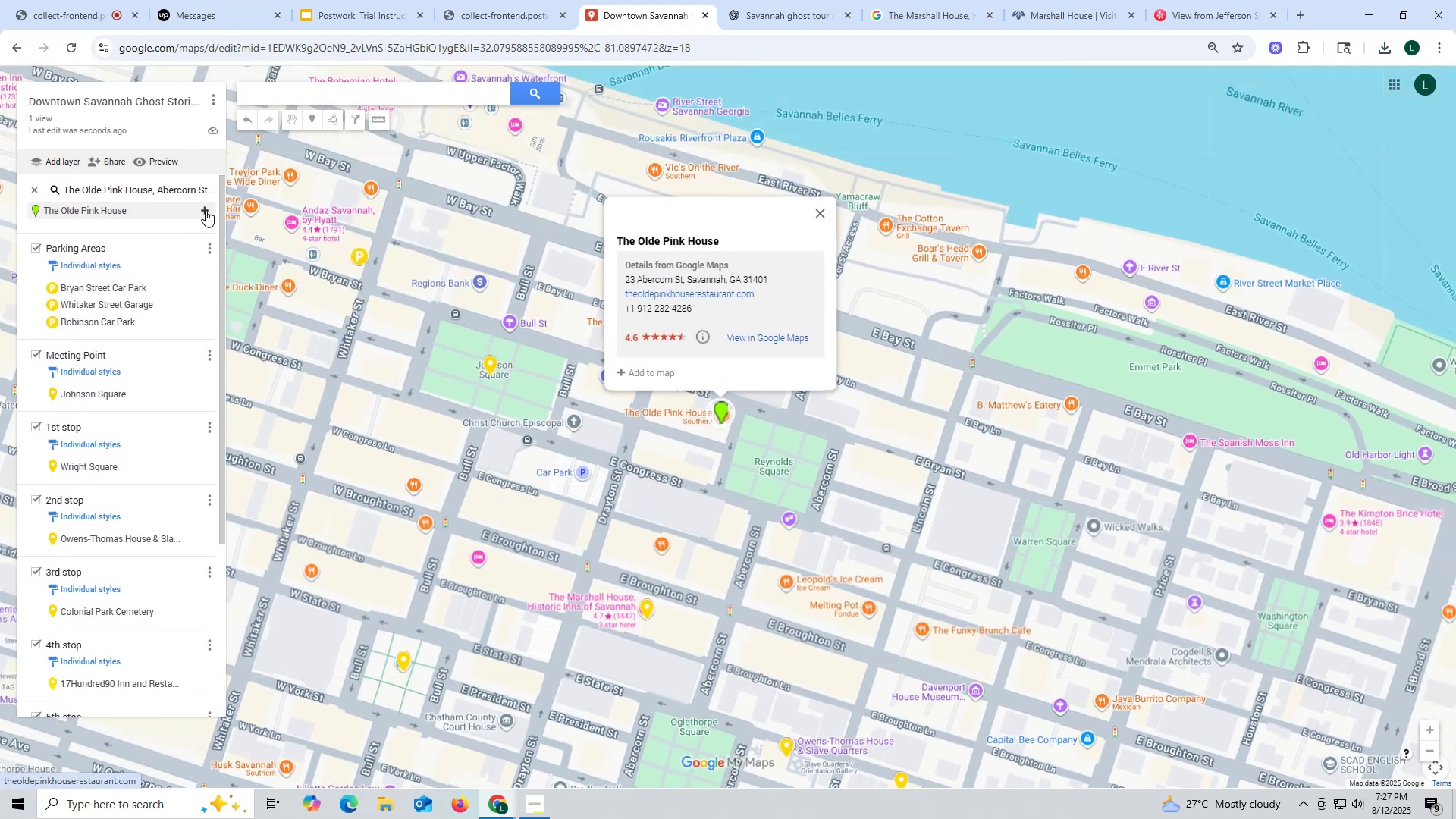 
left_click([206, 210])
 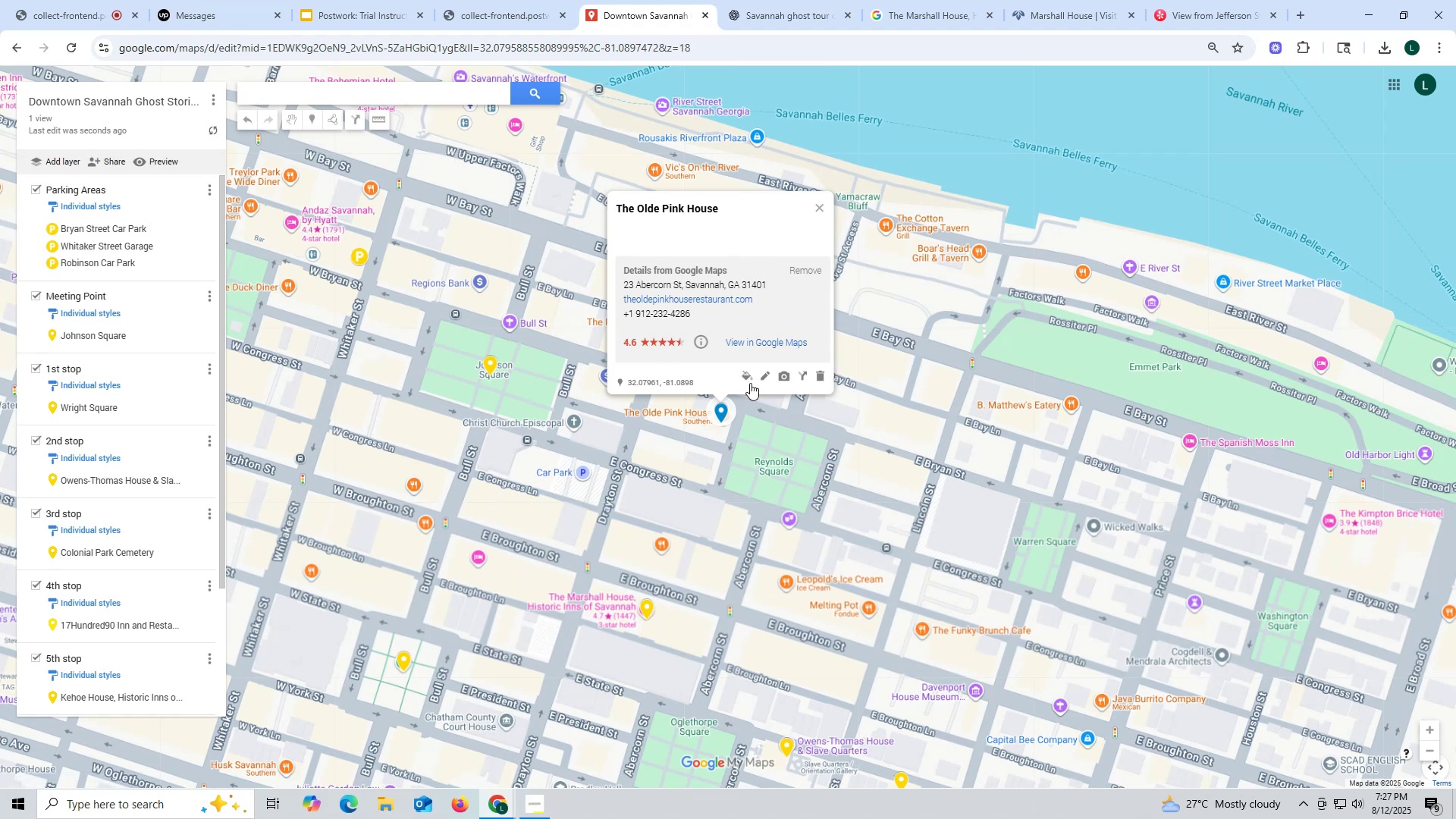 
left_click([748, 376])
 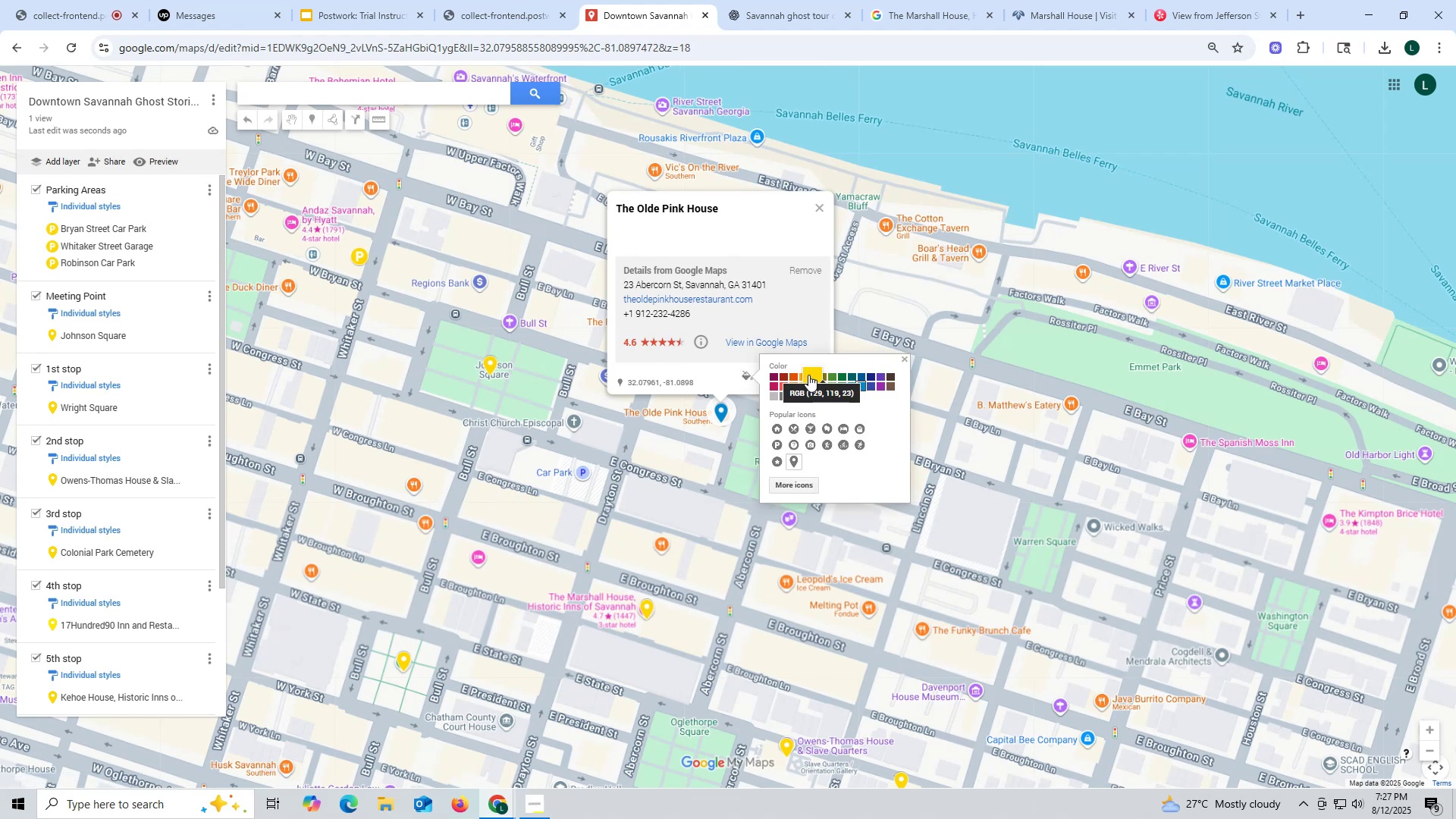 
left_click([812, 376])
 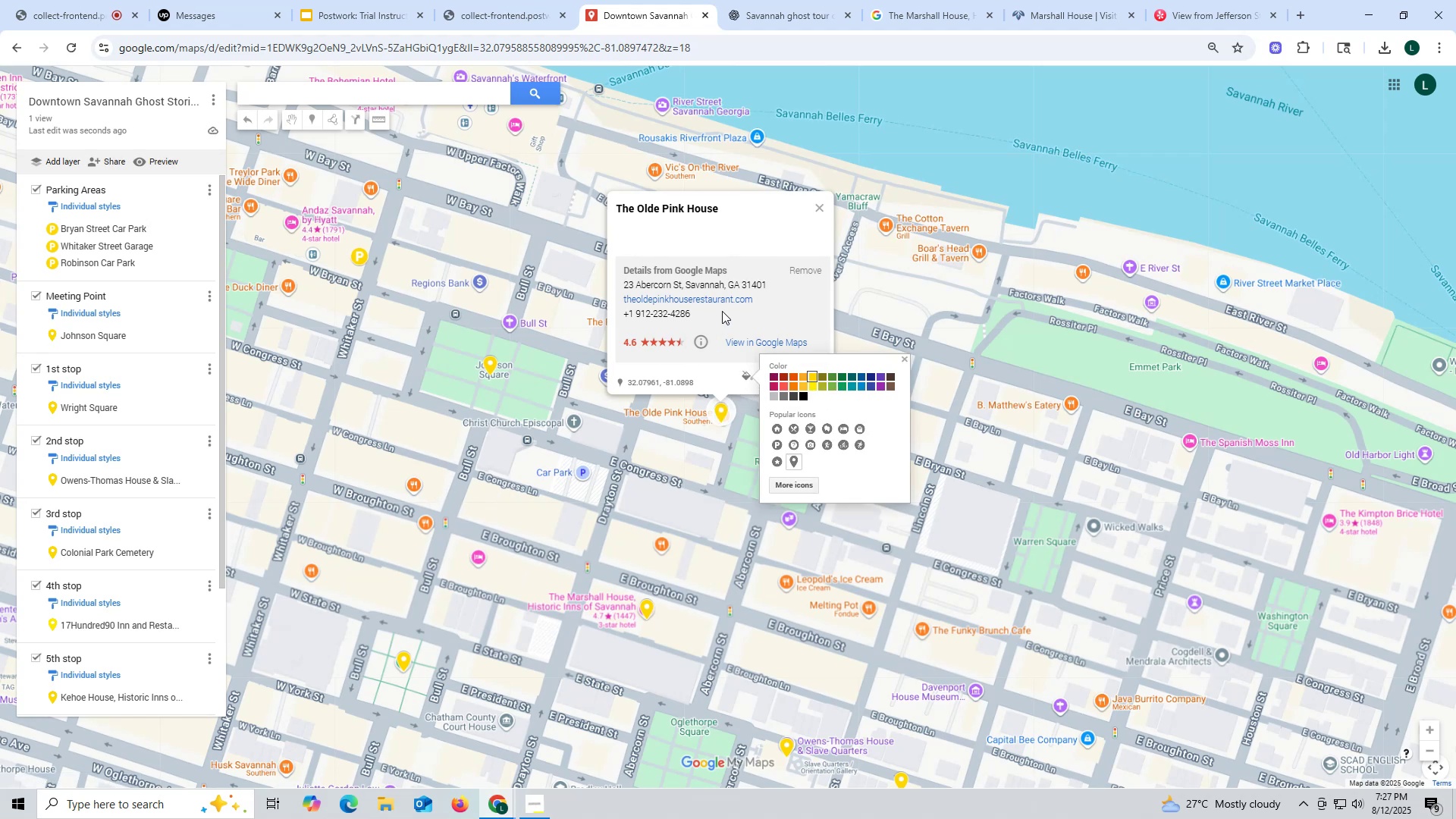 
left_click([737, 307])
 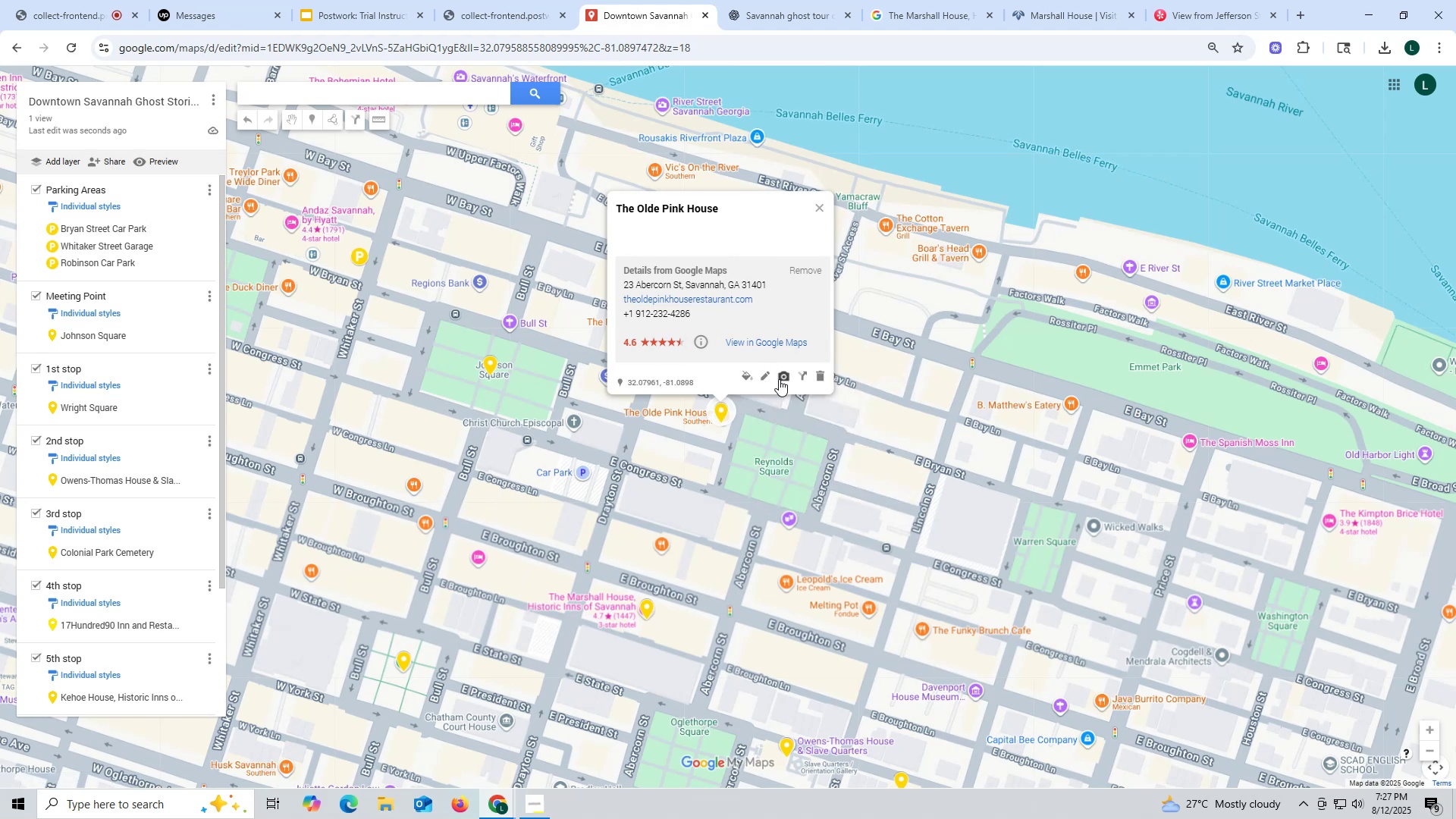 
left_click([780, 378])
 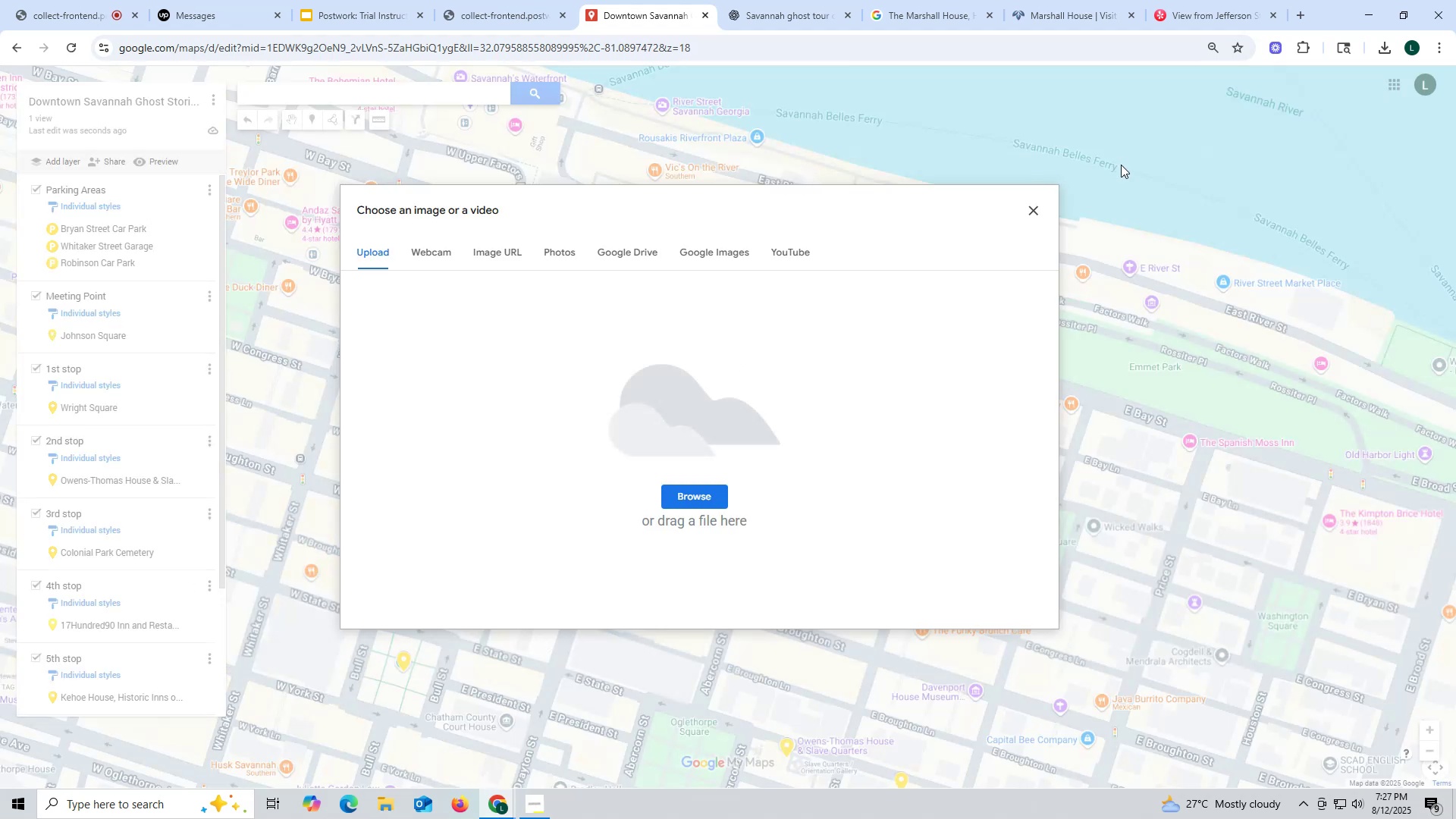 
left_click([1031, 208])
 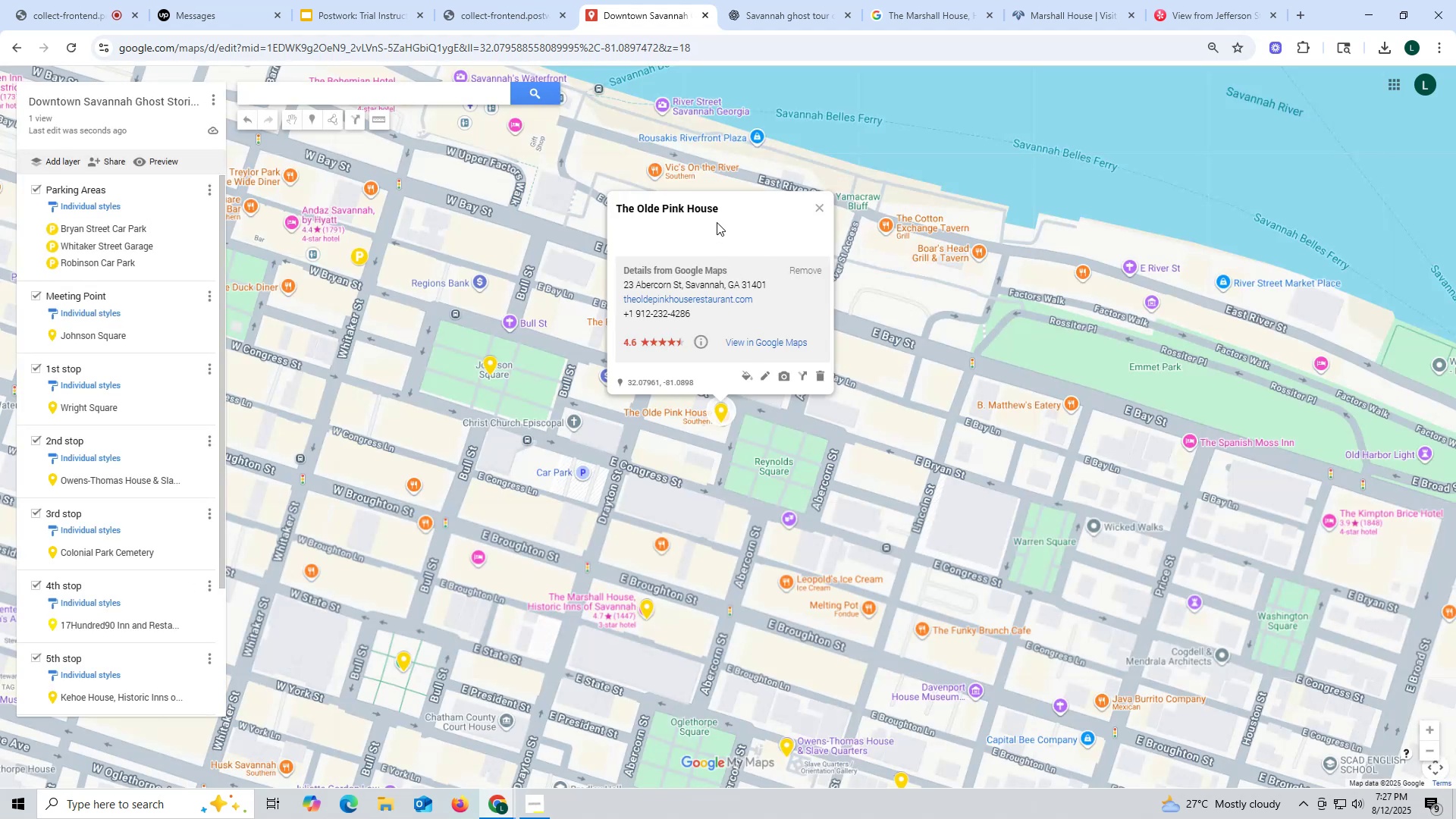 
left_click_drag(start_coordinate=[739, 213], to_coordinate=[574, 208])
 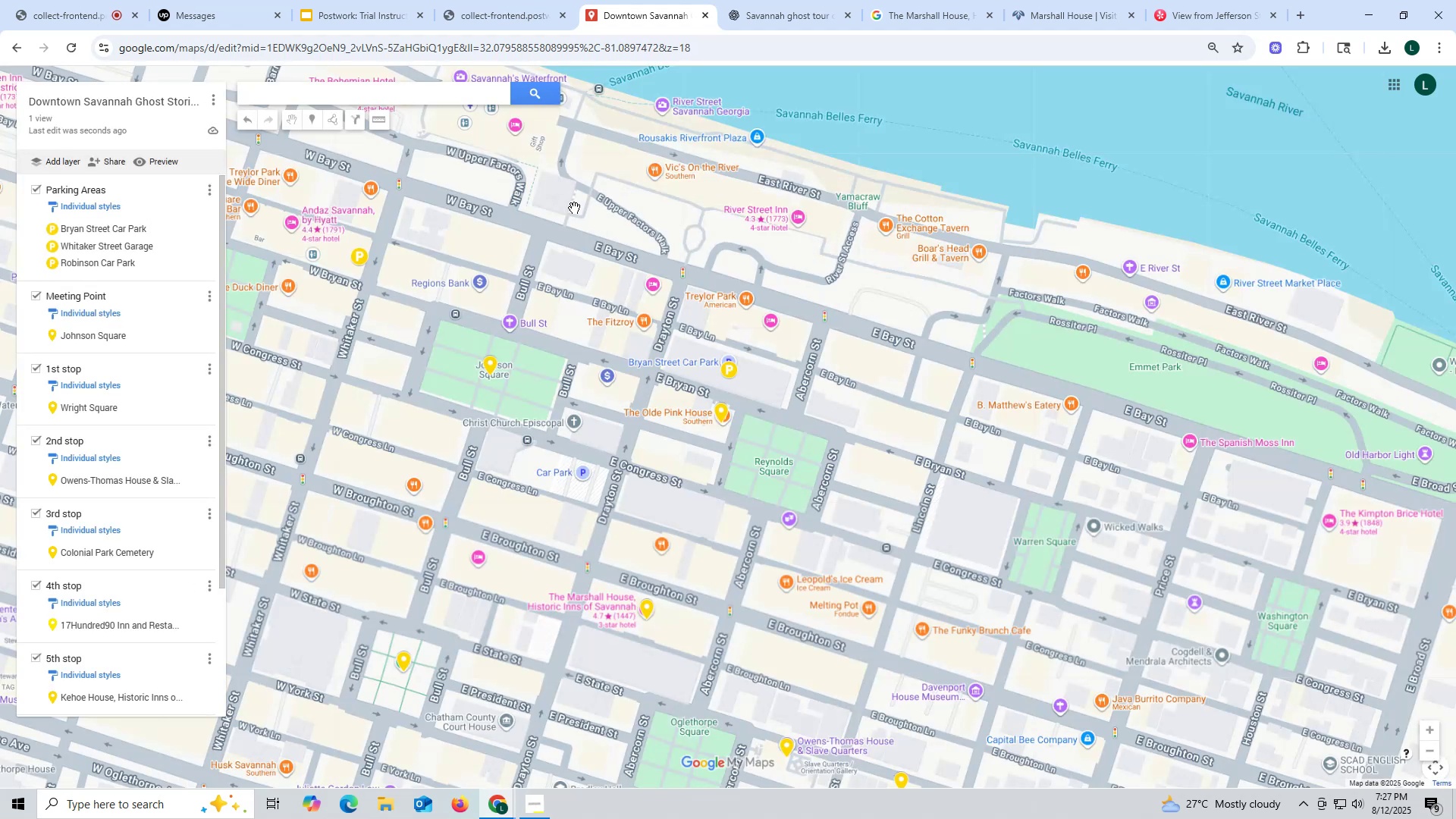 
key(Control+ControlLeft)
 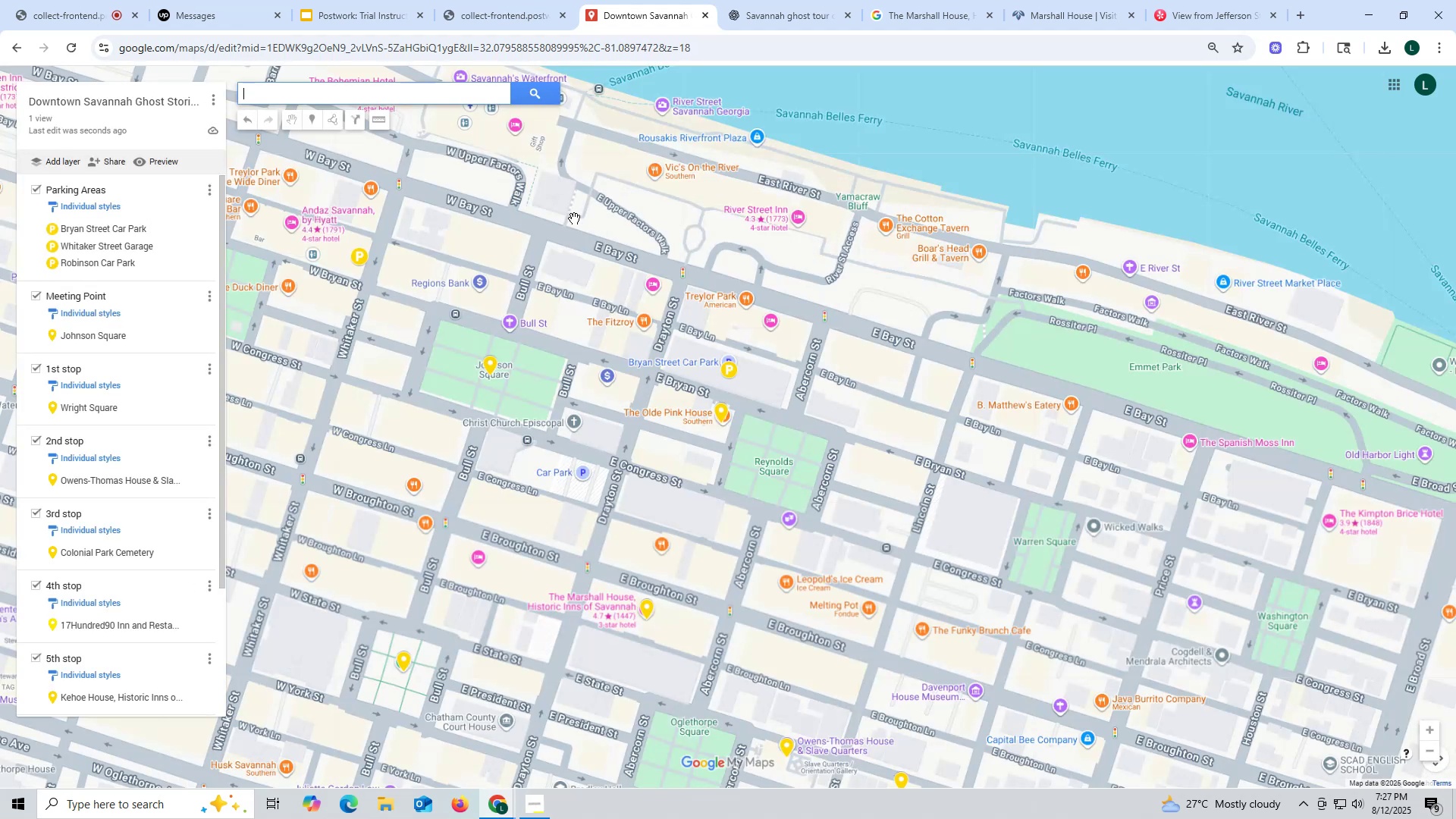 
key(Control+C)
 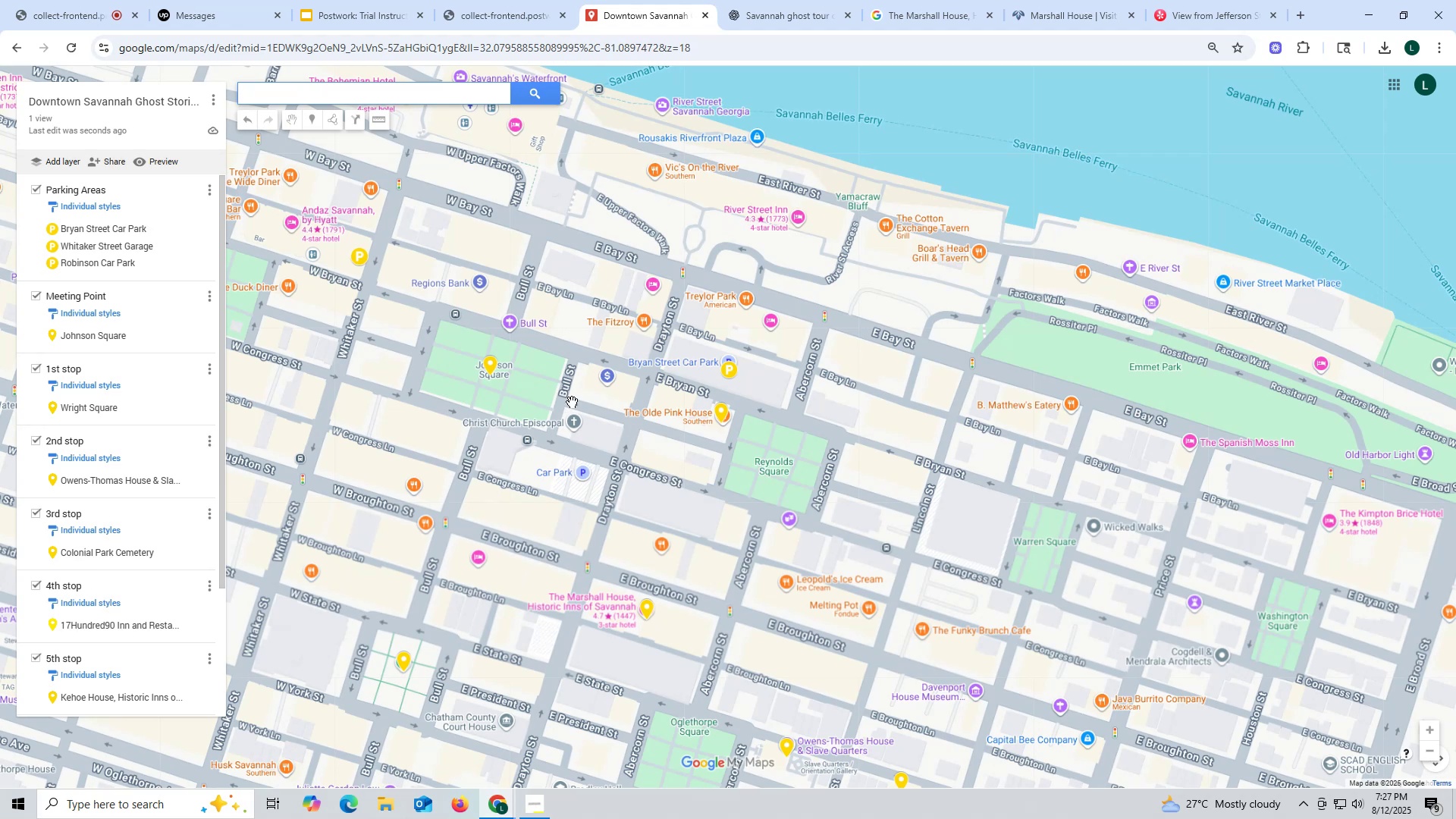 
left_click([490, 370])
 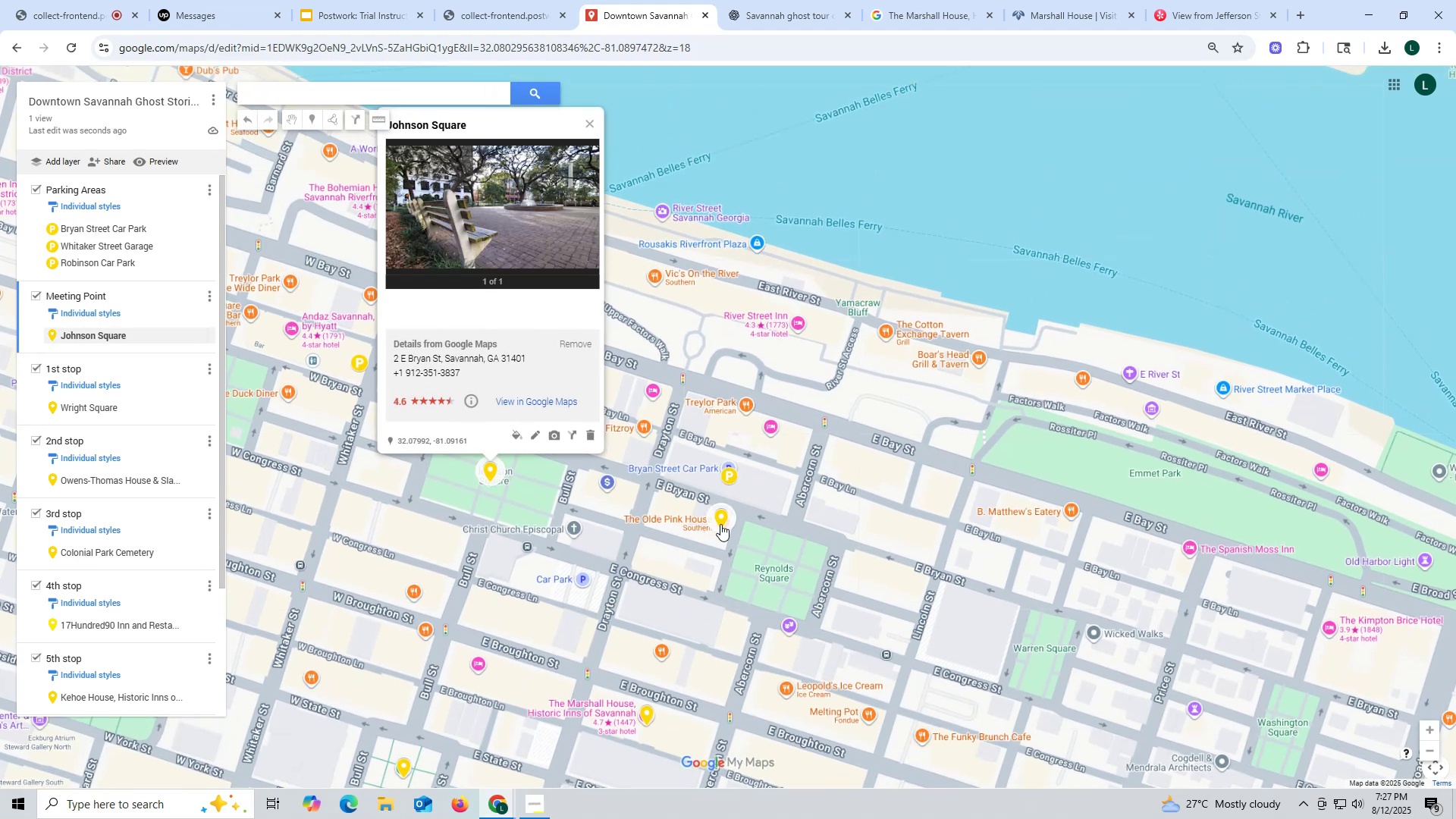 
left_click([720, 520])
 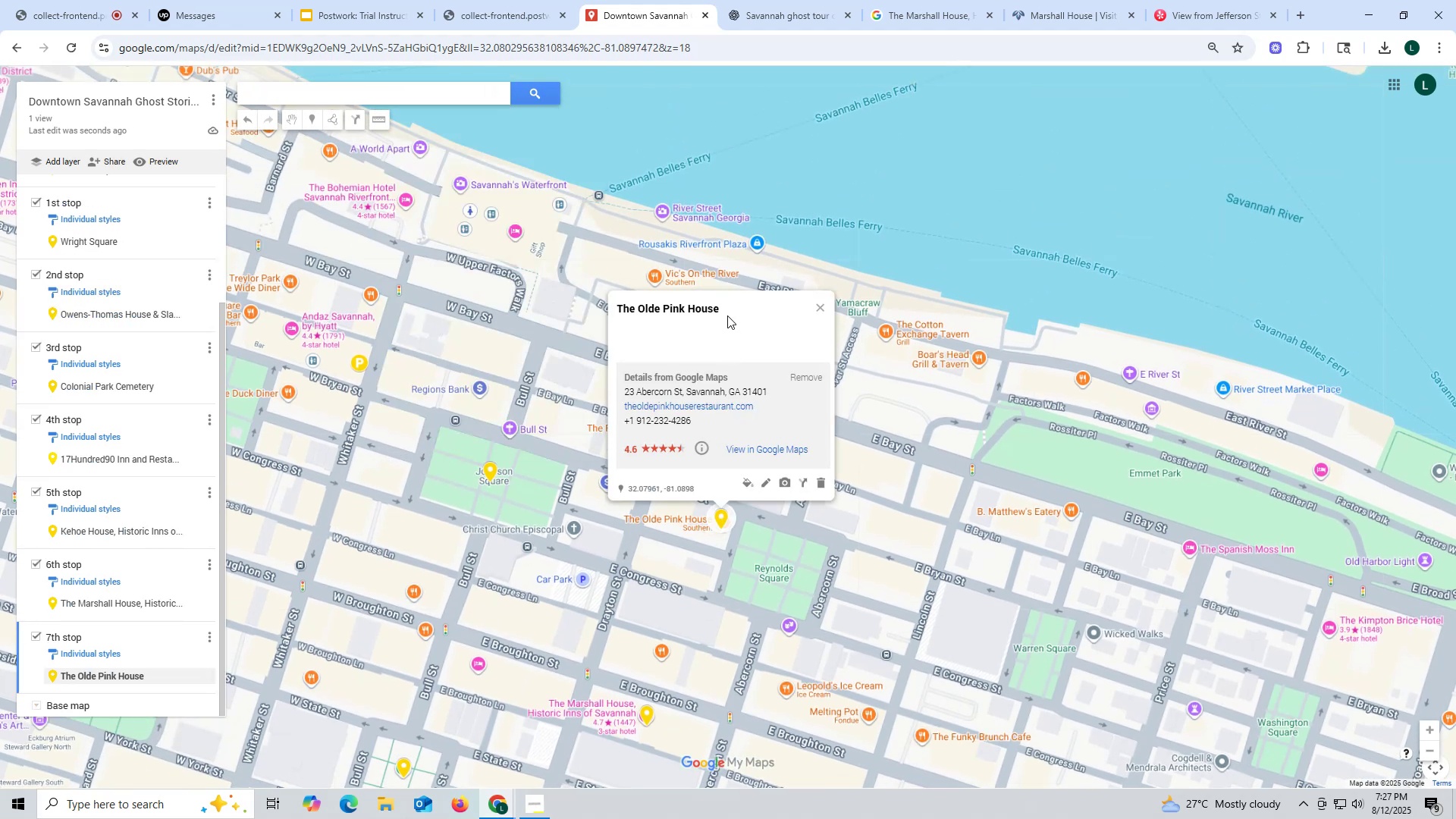 
left_click_drag(start_coordinate=[727, 308], to_coordinate=[620, 311])
 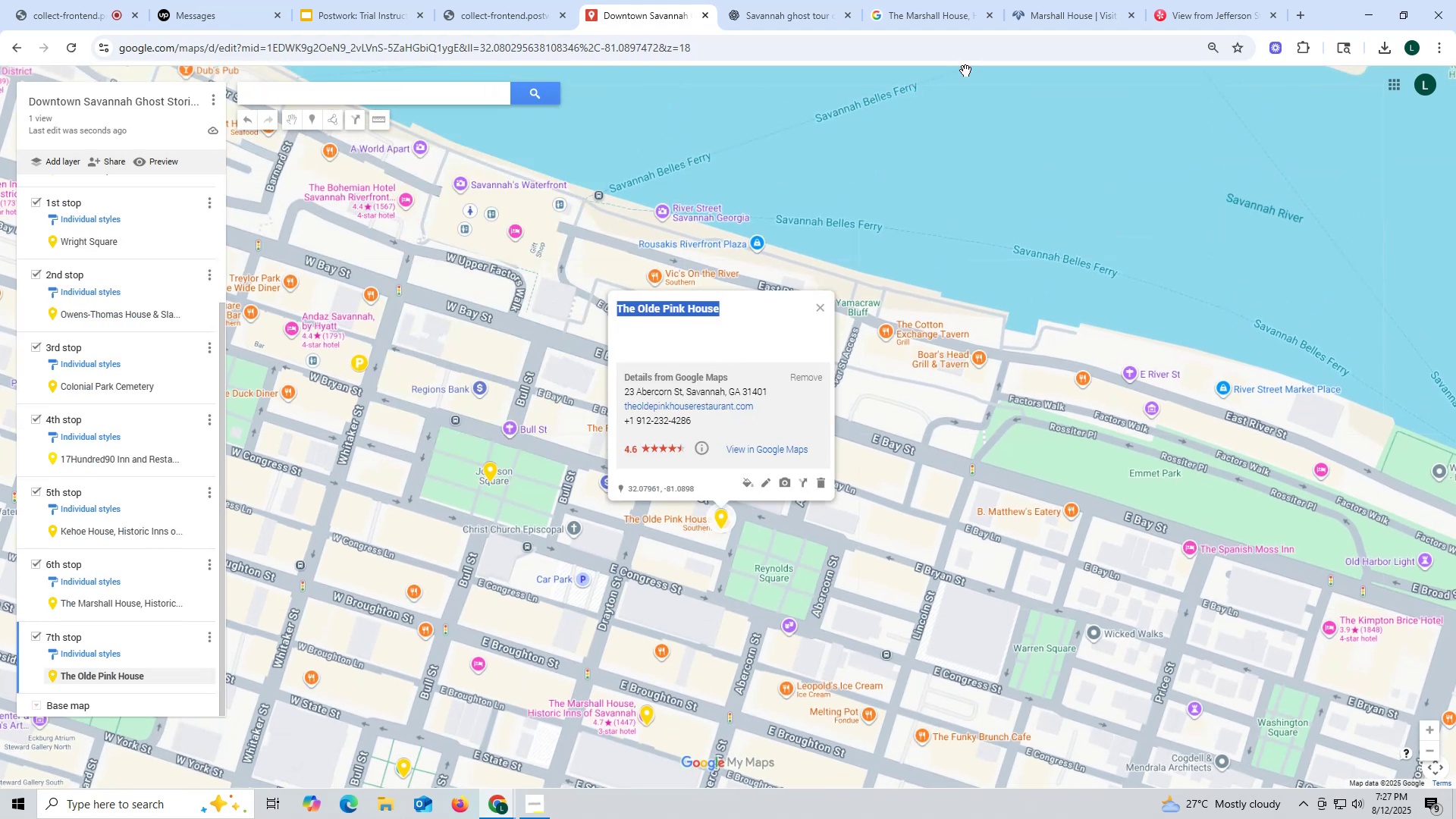 
key(Control+ControlLeft)
 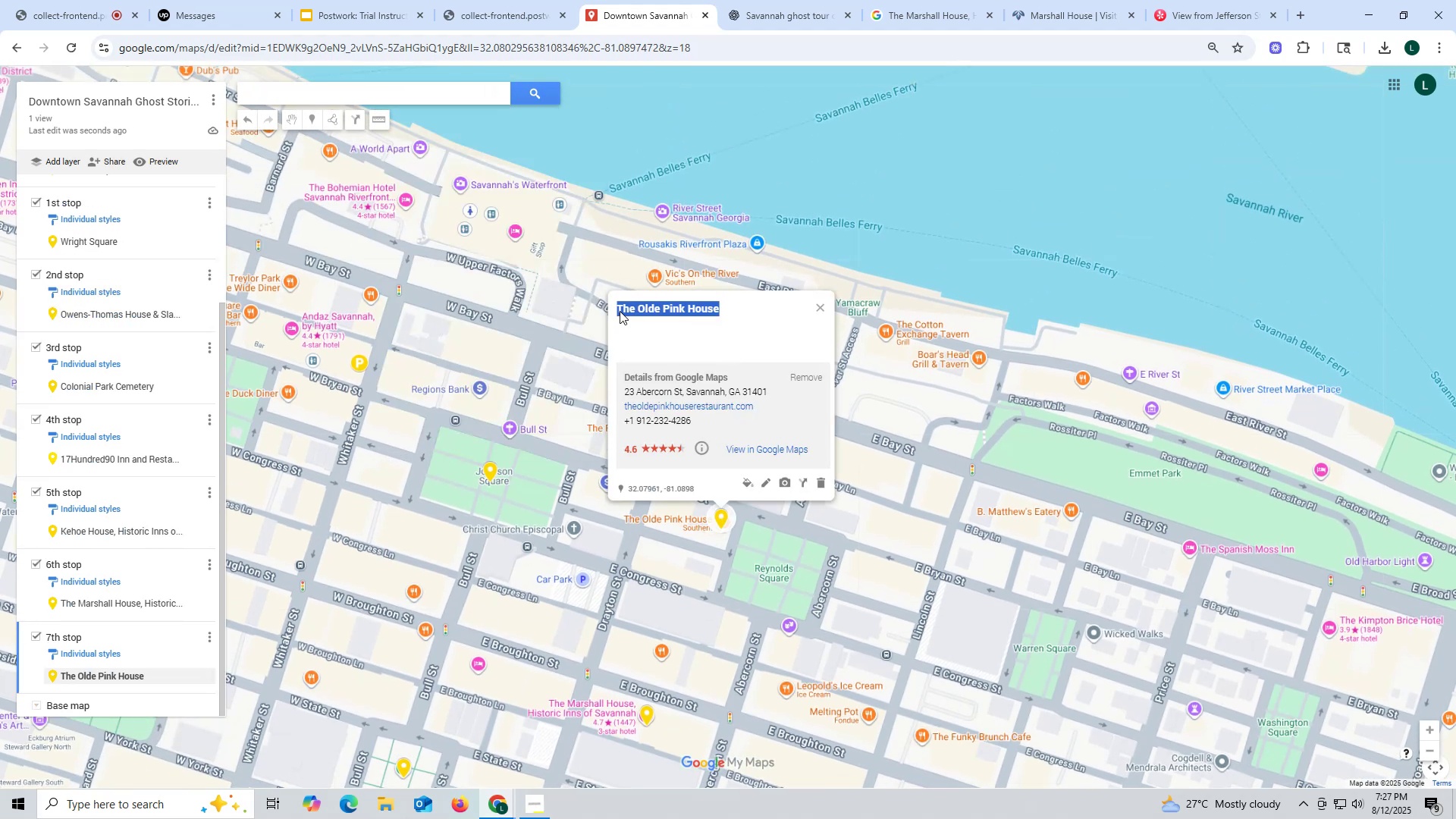 
key(Control+C)
 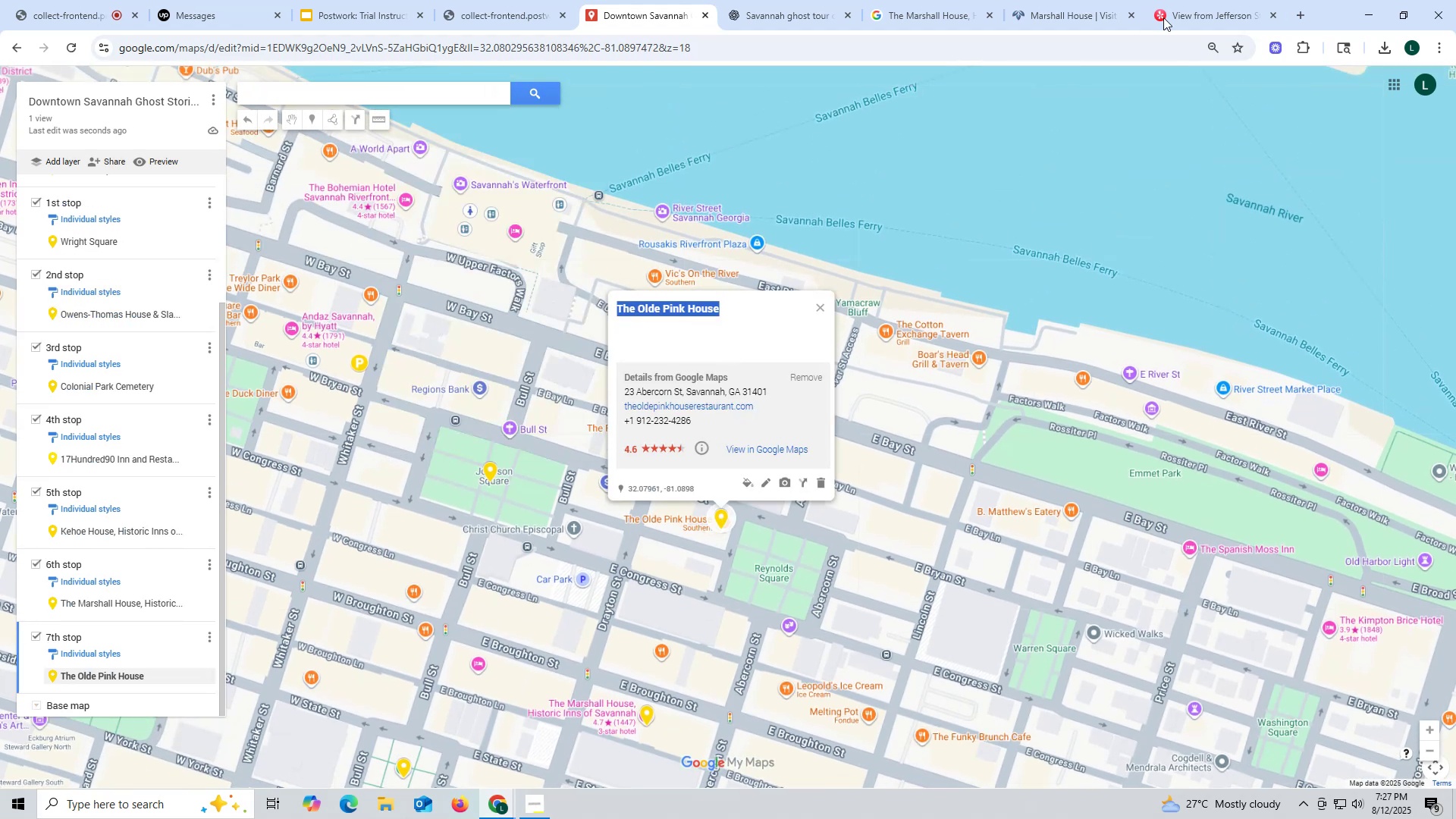 
left_click([1187, 11])
 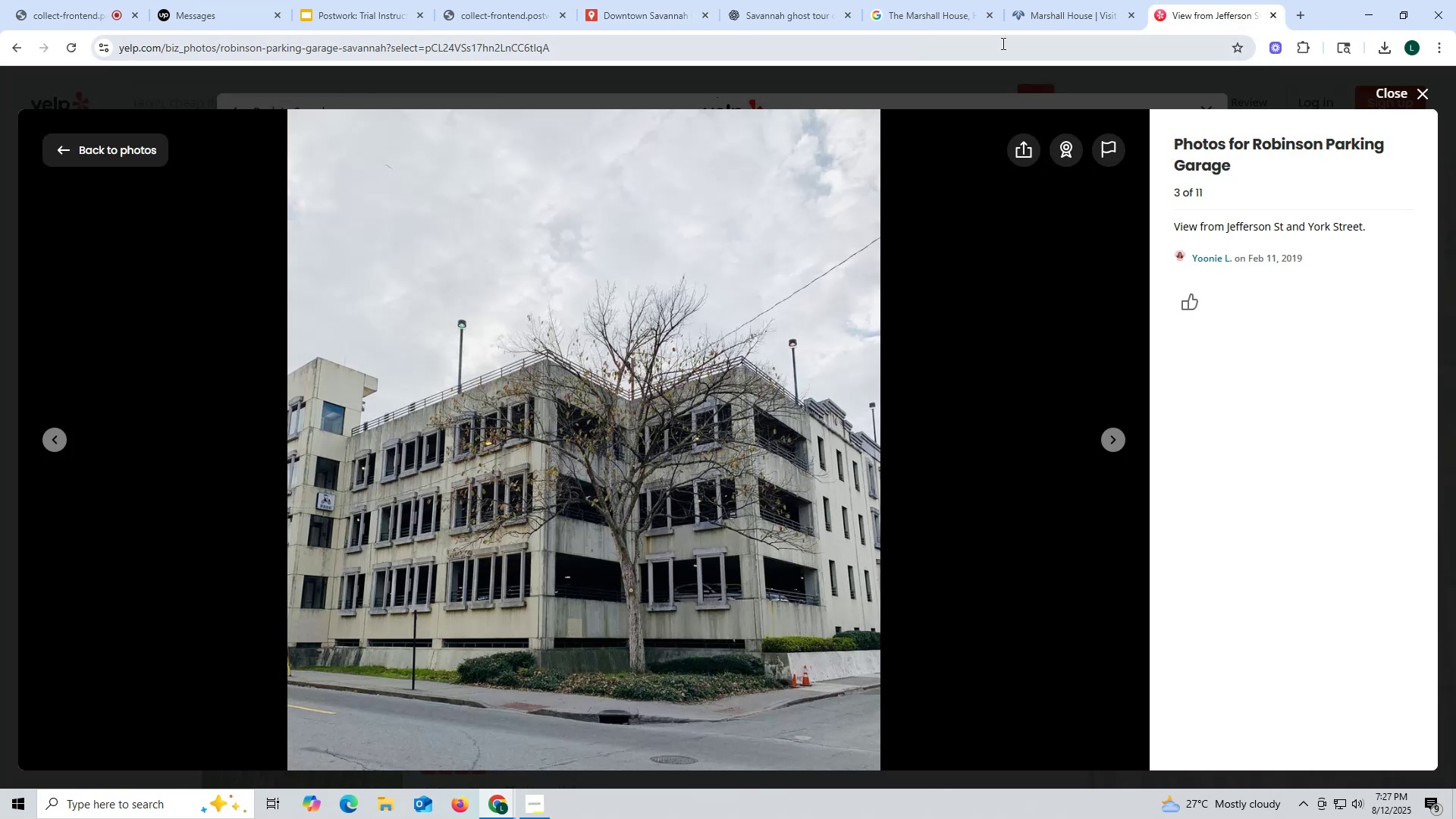 
left_click([1035, 16])
 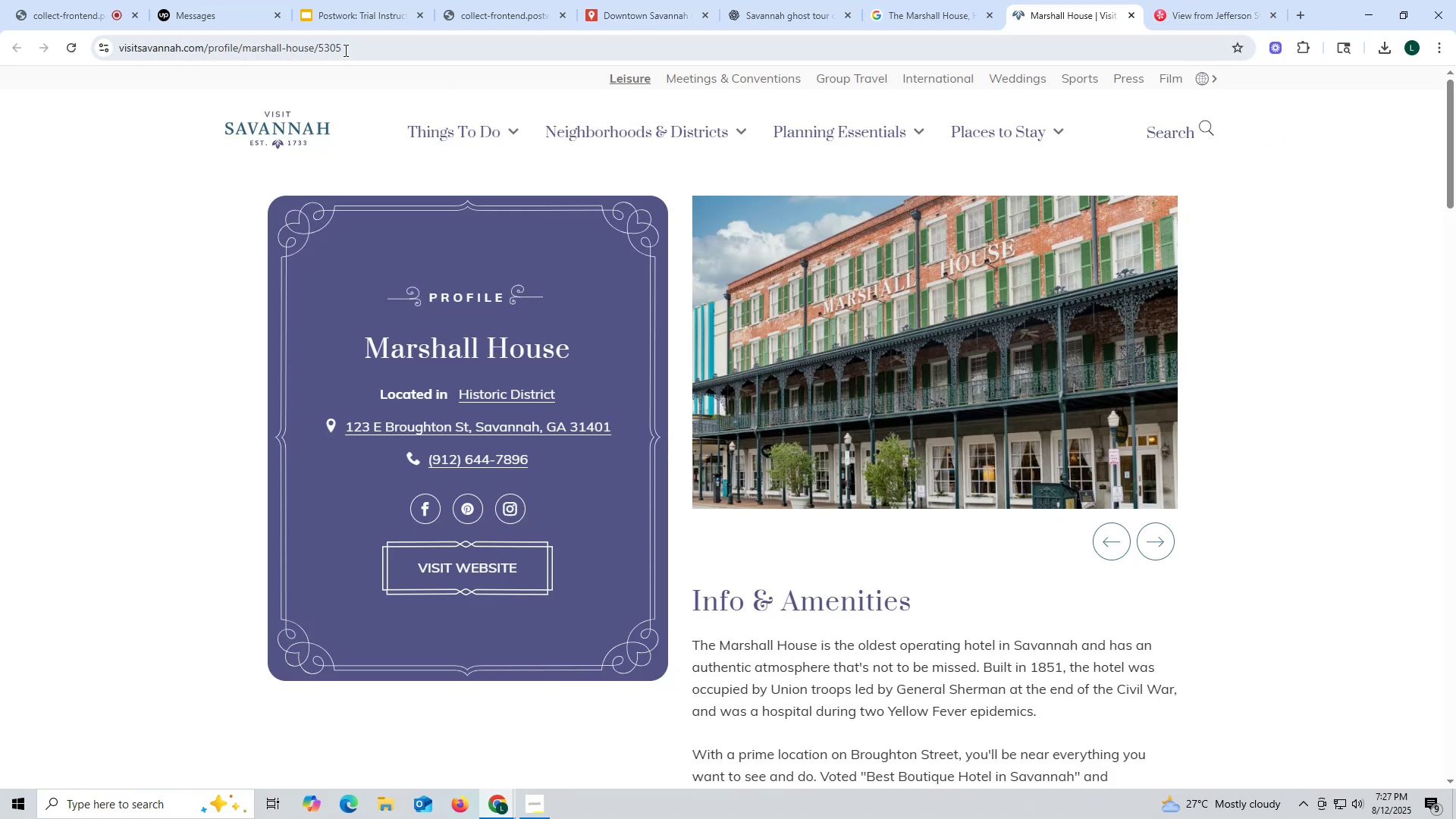 
left_click([343, 43])
 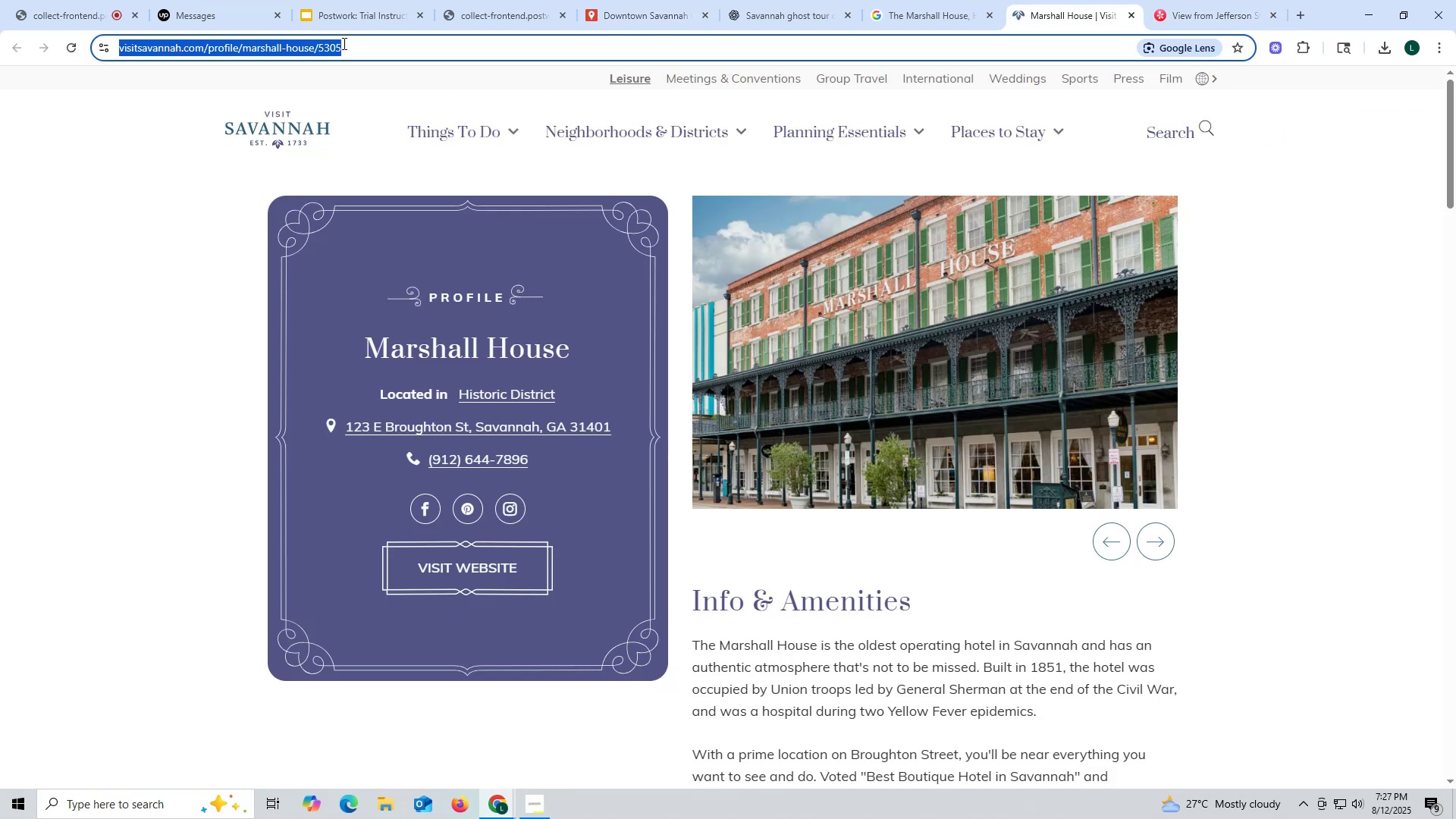 
key(Control+ControlLeft)
 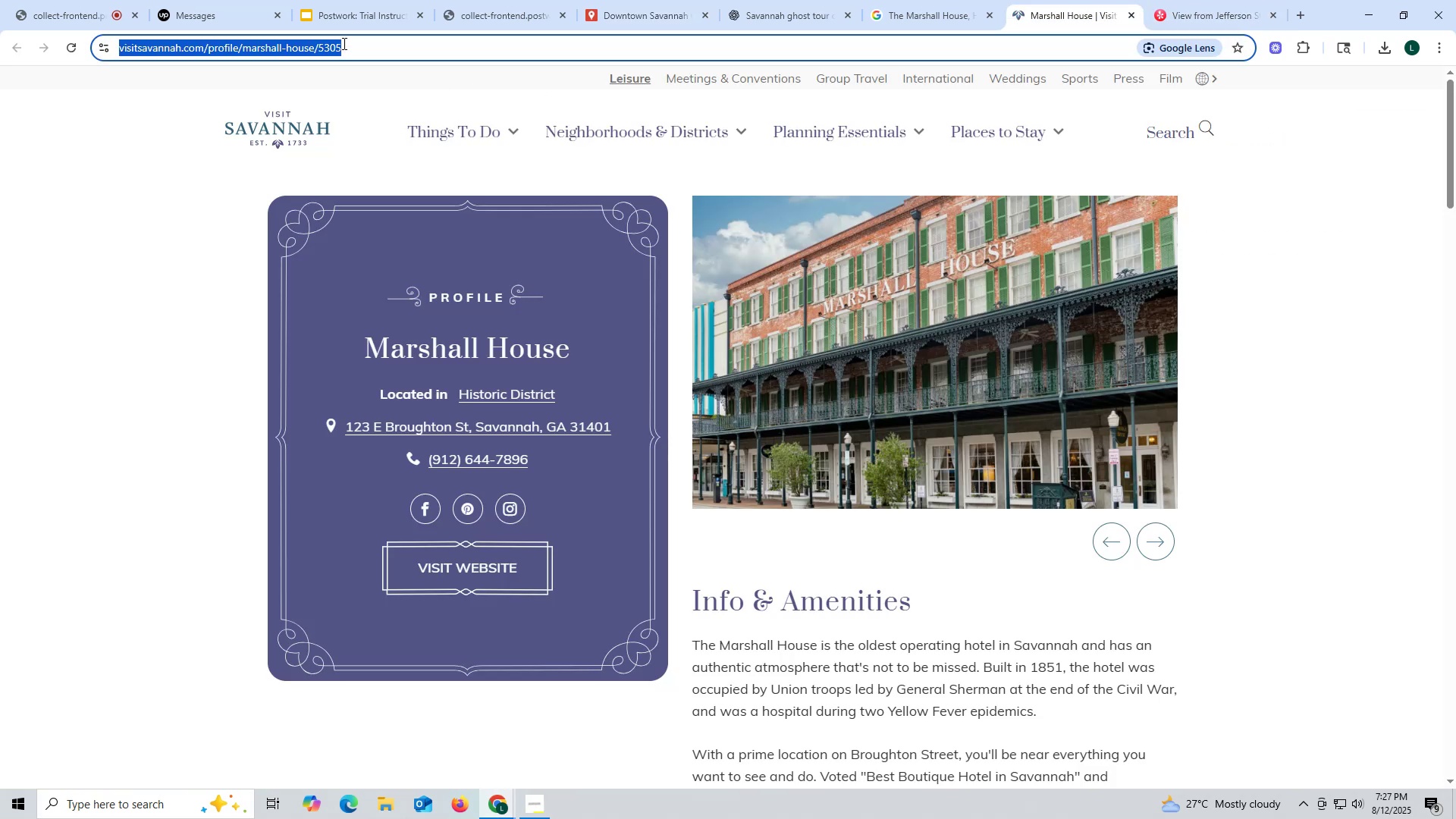 
key(Control+V)
 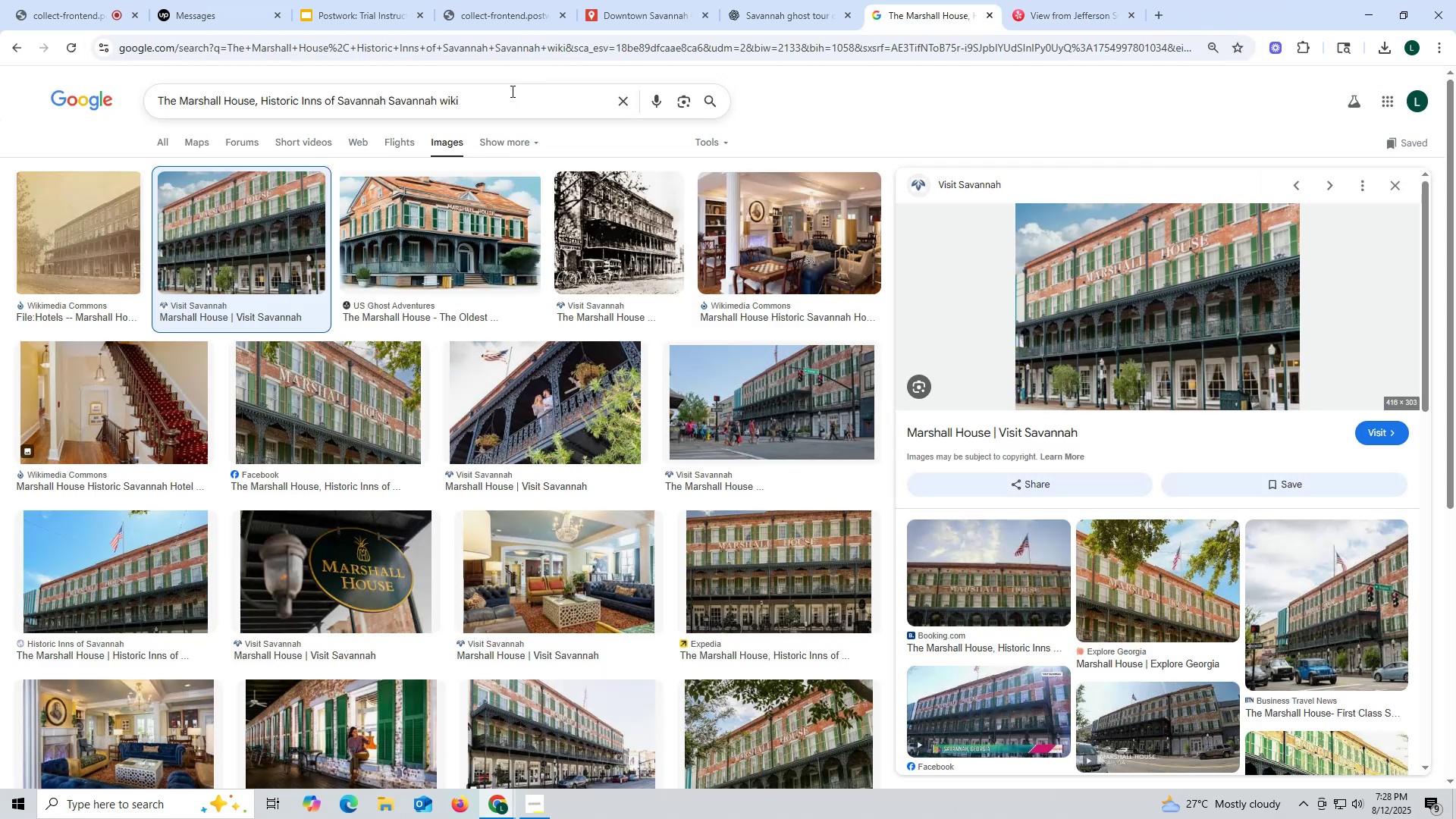 
left_click_drag(start_coordinate=[384, 105], to_coordinate=[52, 99])
 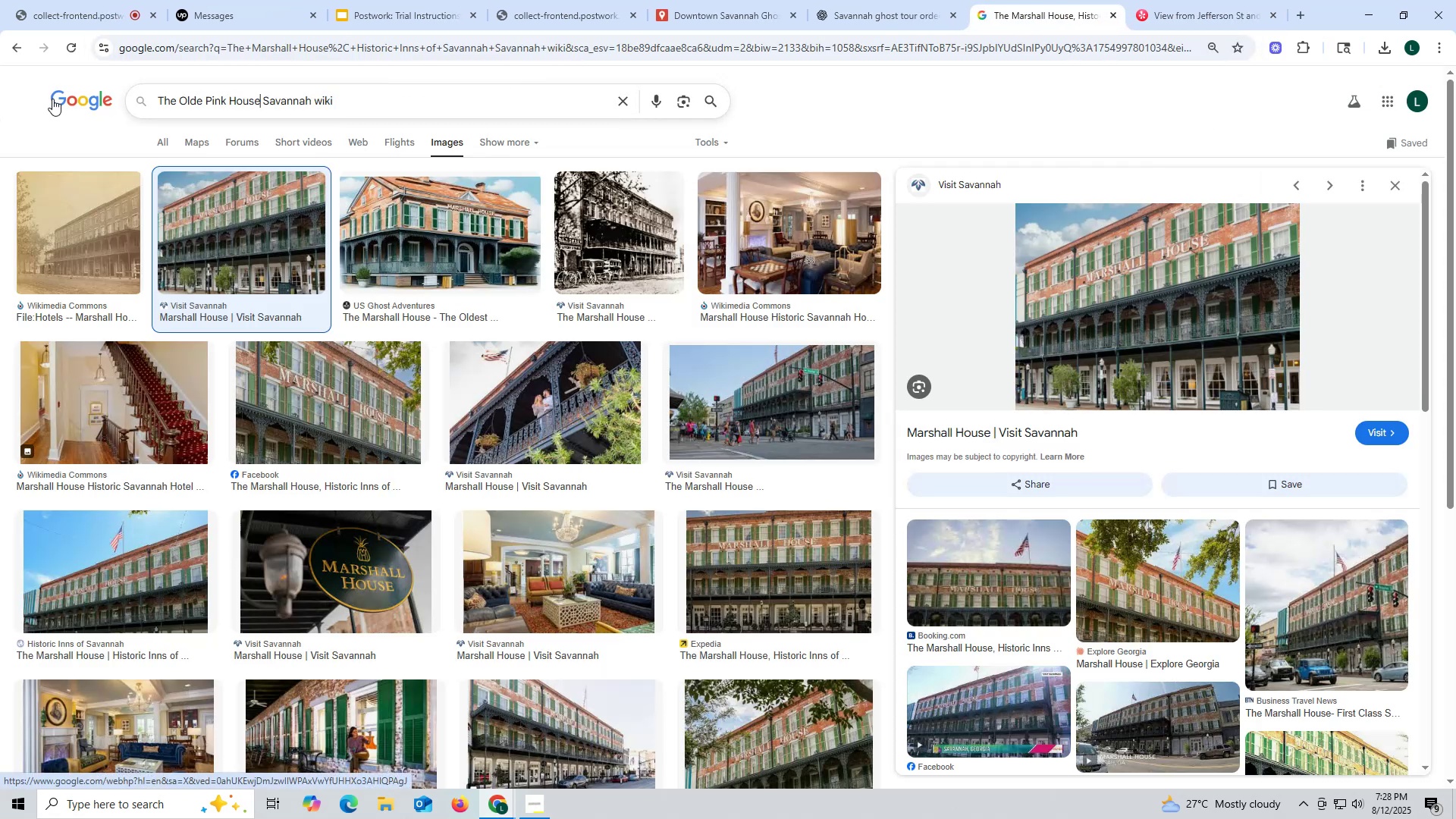 
key(Control+ControlLeft)
 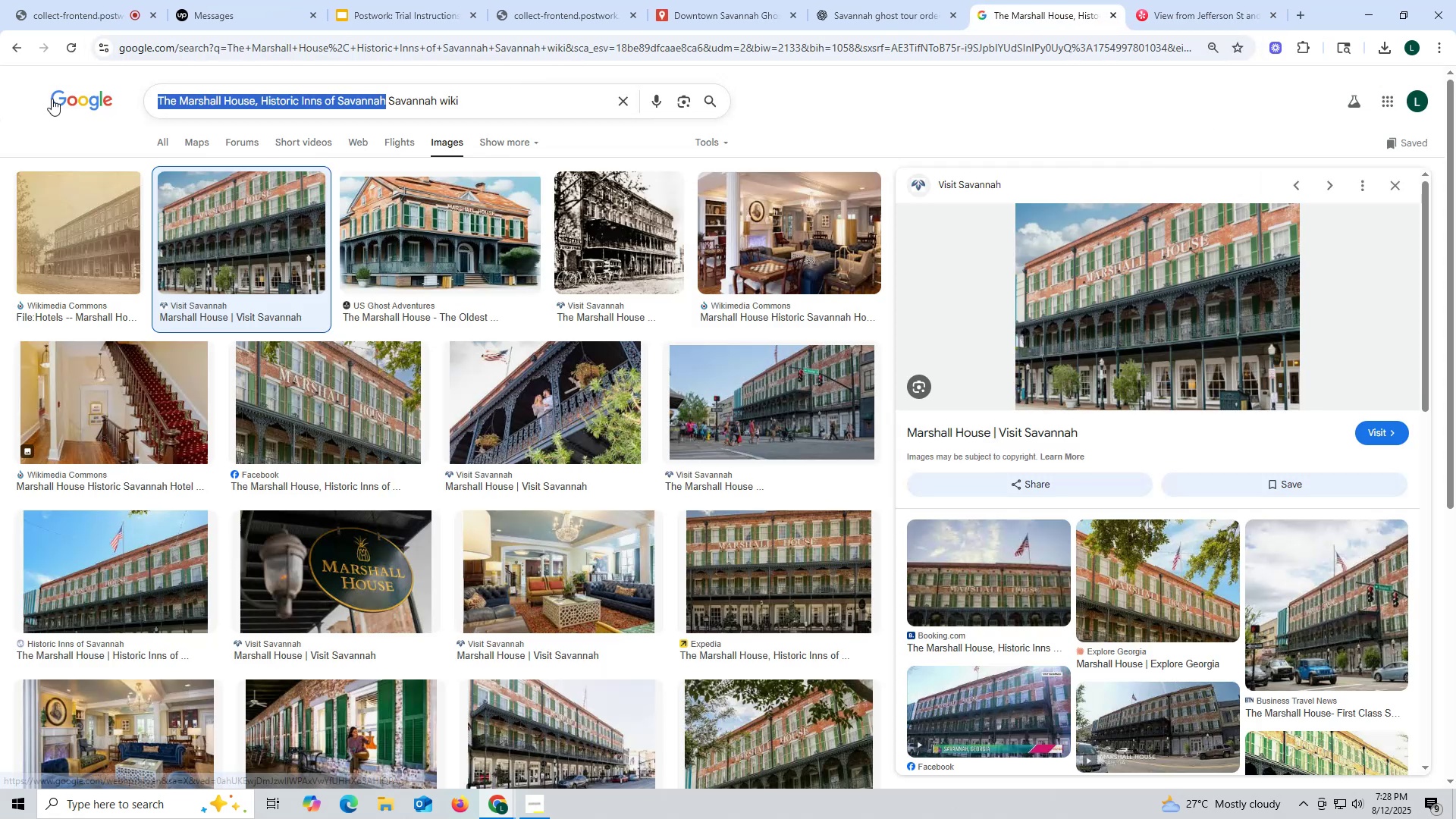 
key(Control+V)
 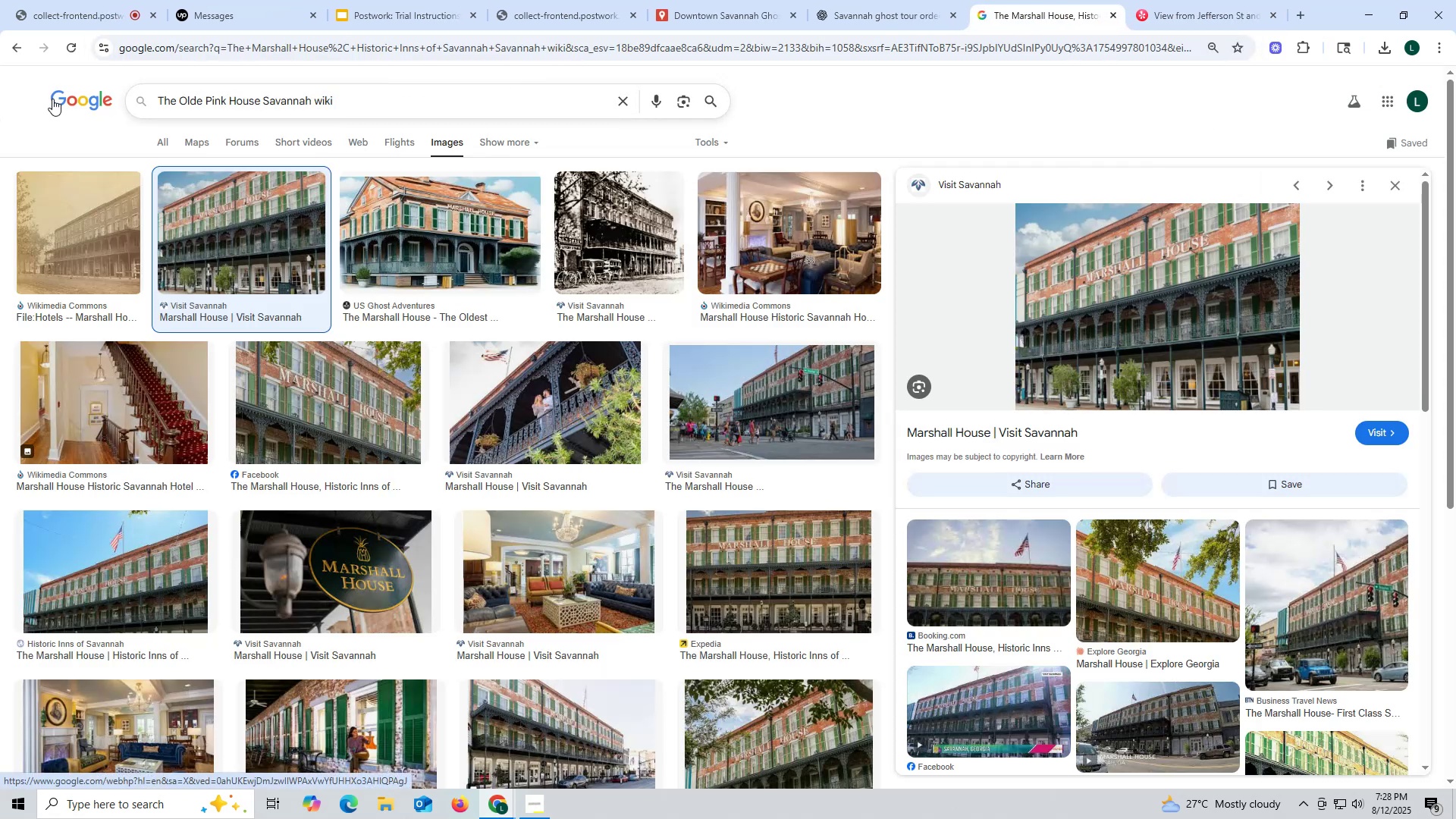 
key(Enter)
 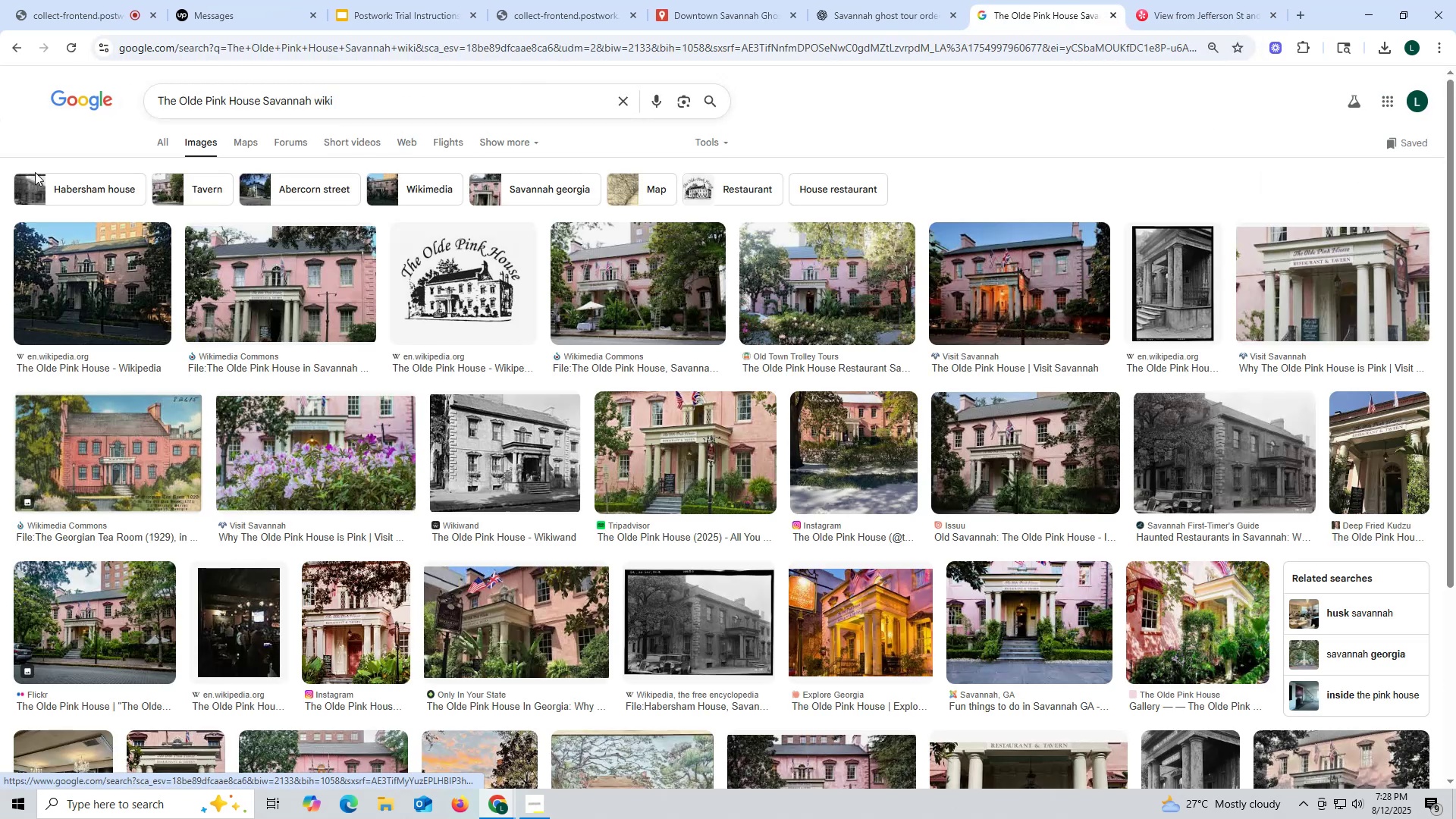 
left_click([102, 301])
 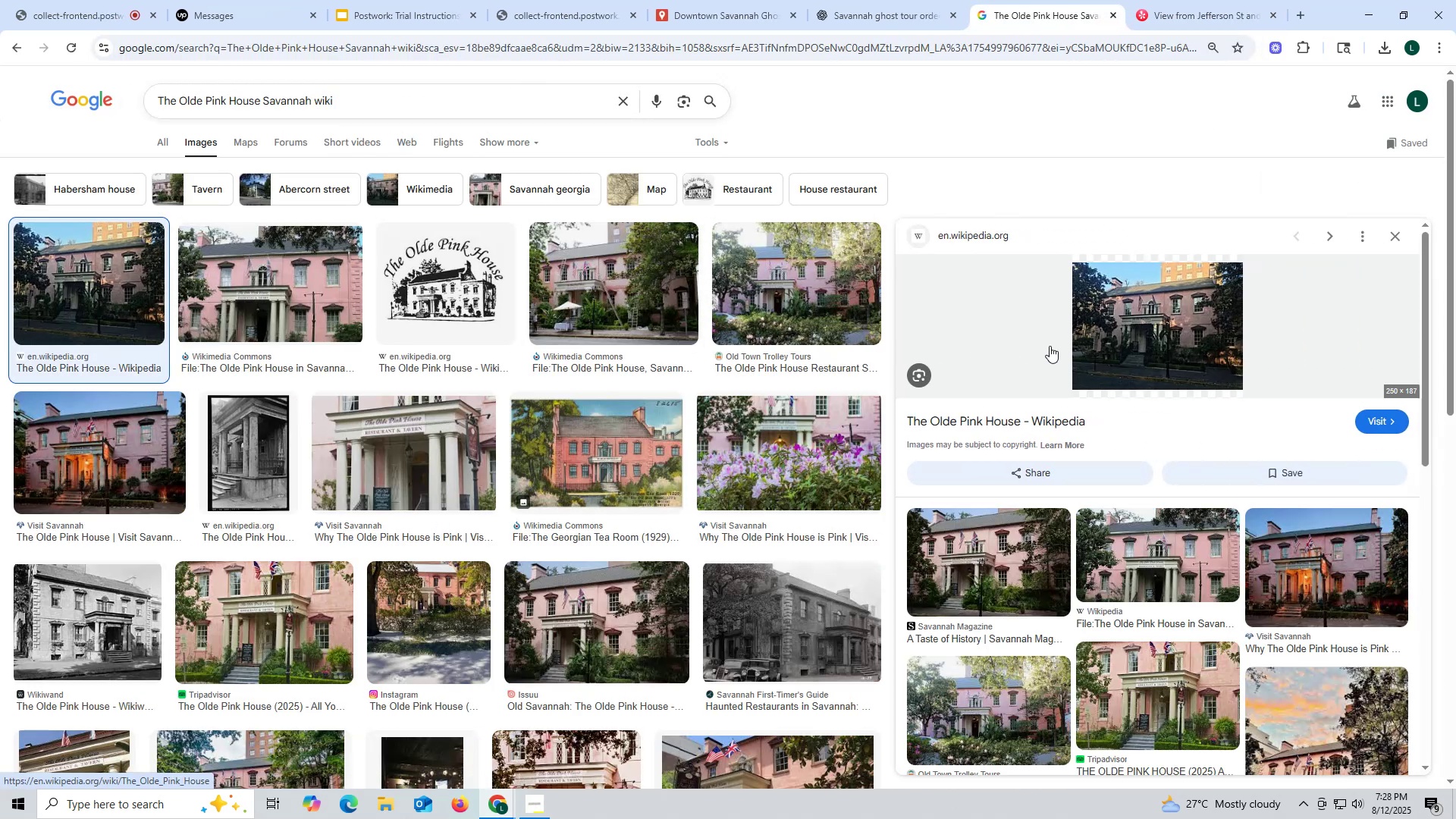 
left_click([1163, 328])
 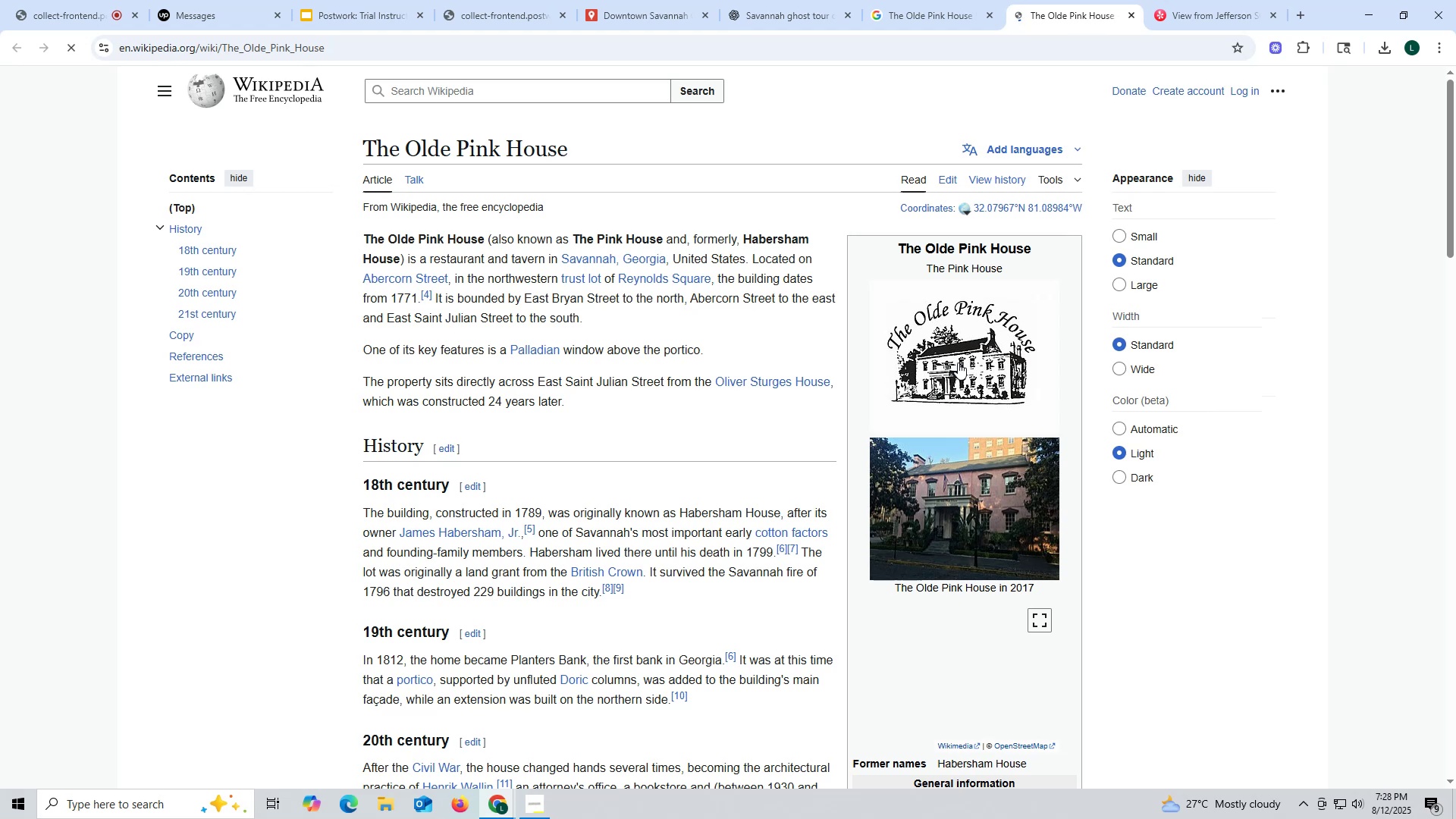 
left_click([957, 453])
 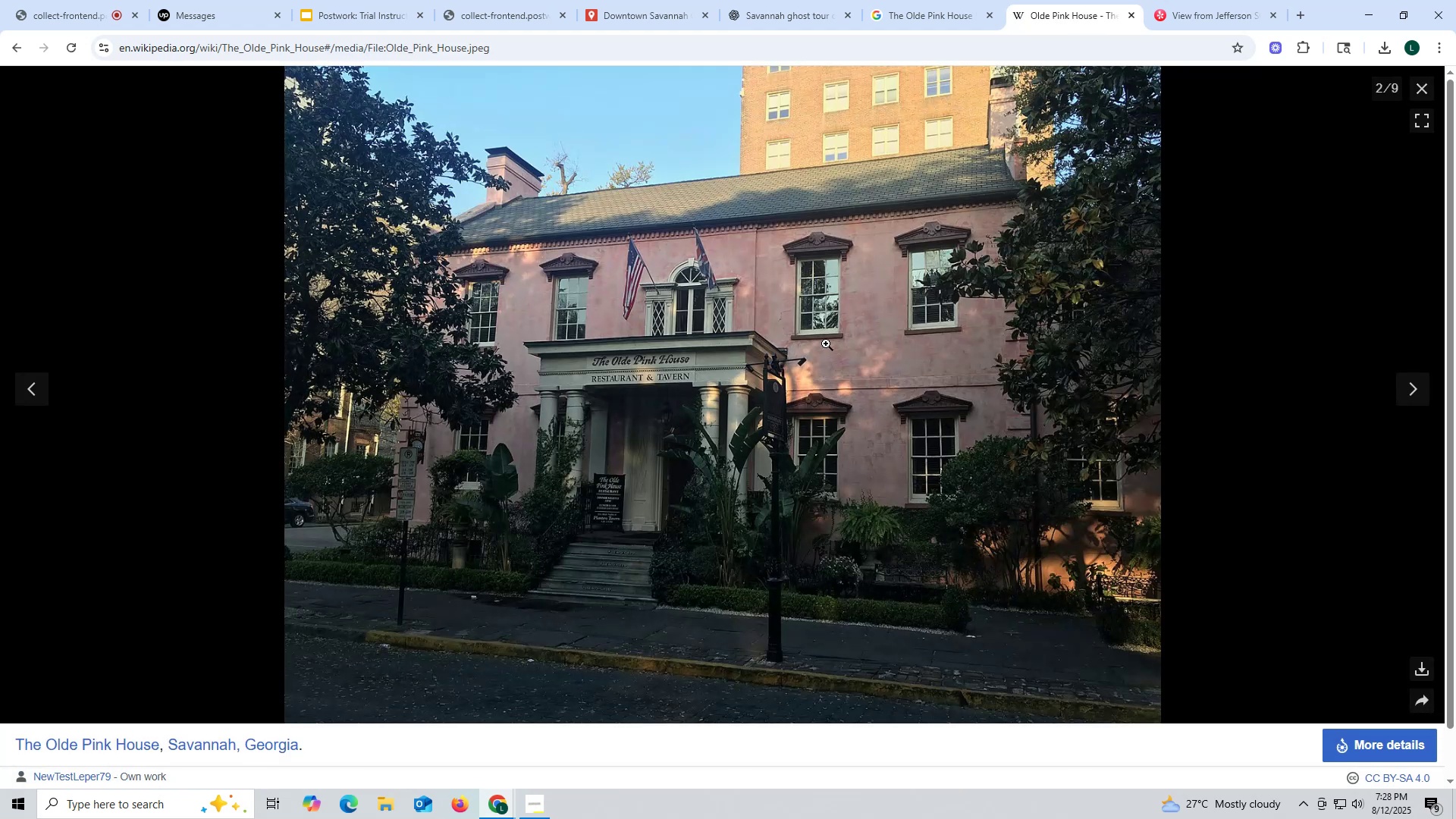 
wait(13.26)
 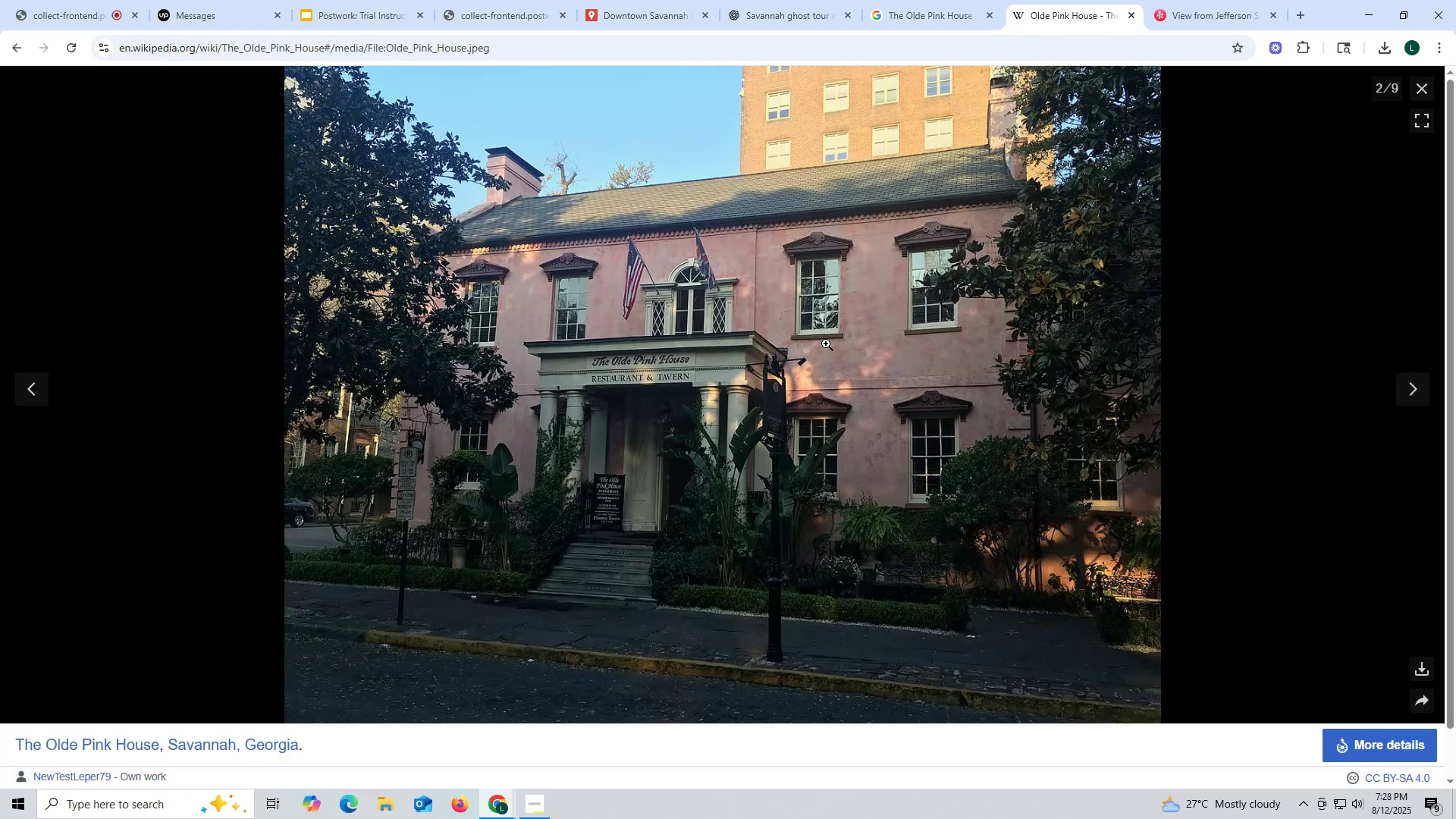 
right_click([638, 355])
 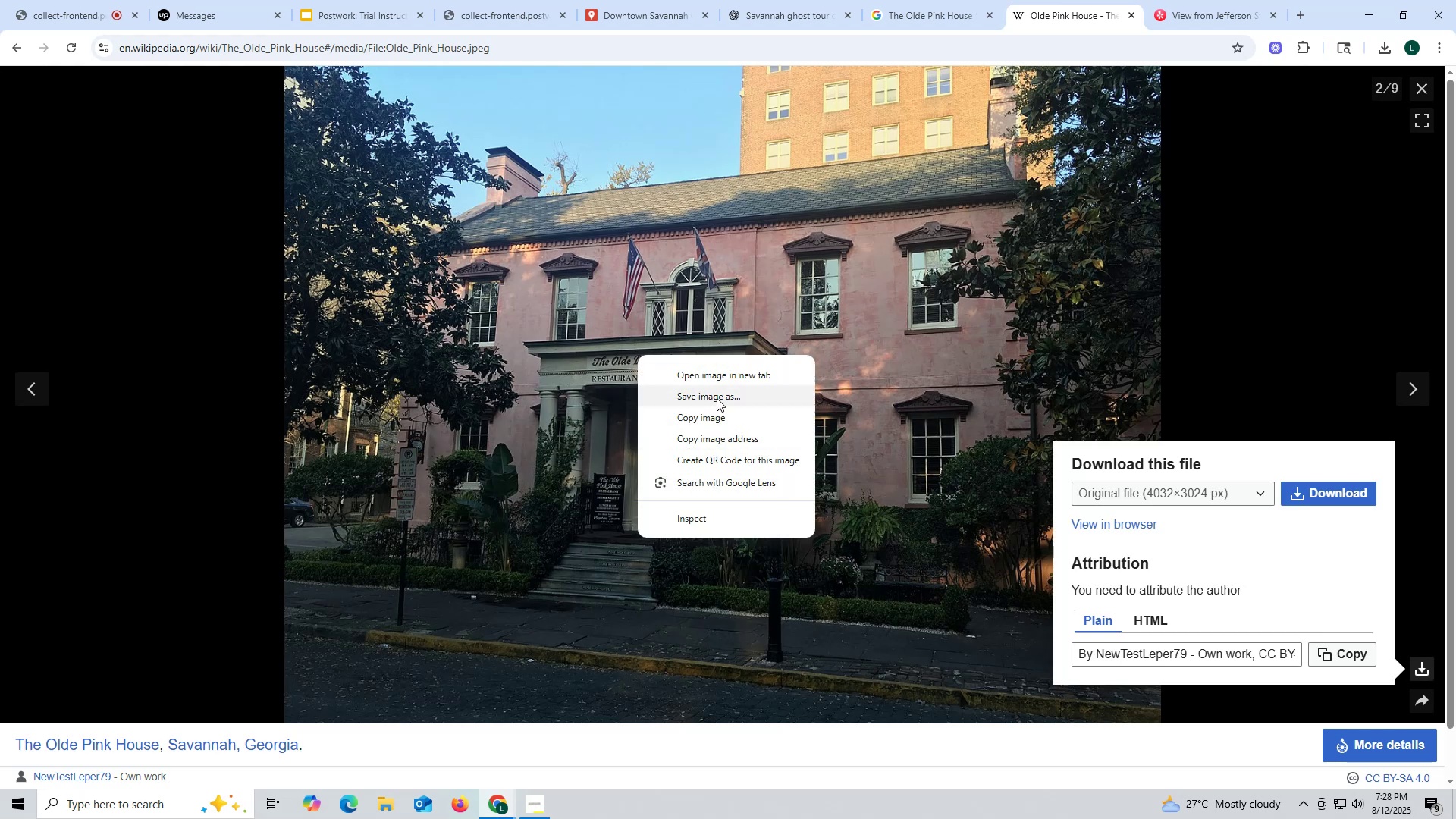 
left_click([719, 396])
 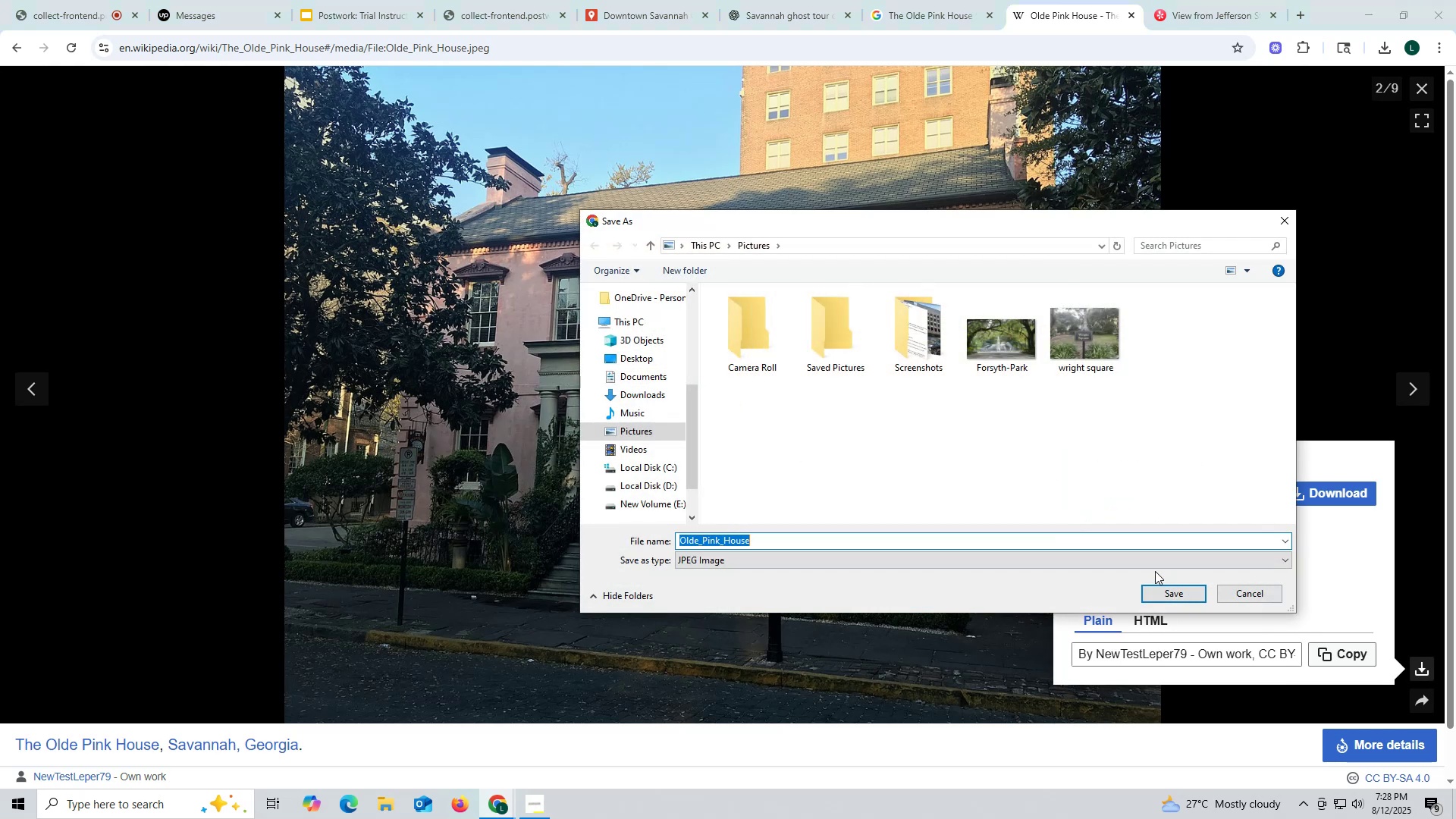 
left_click([1173, 593])
 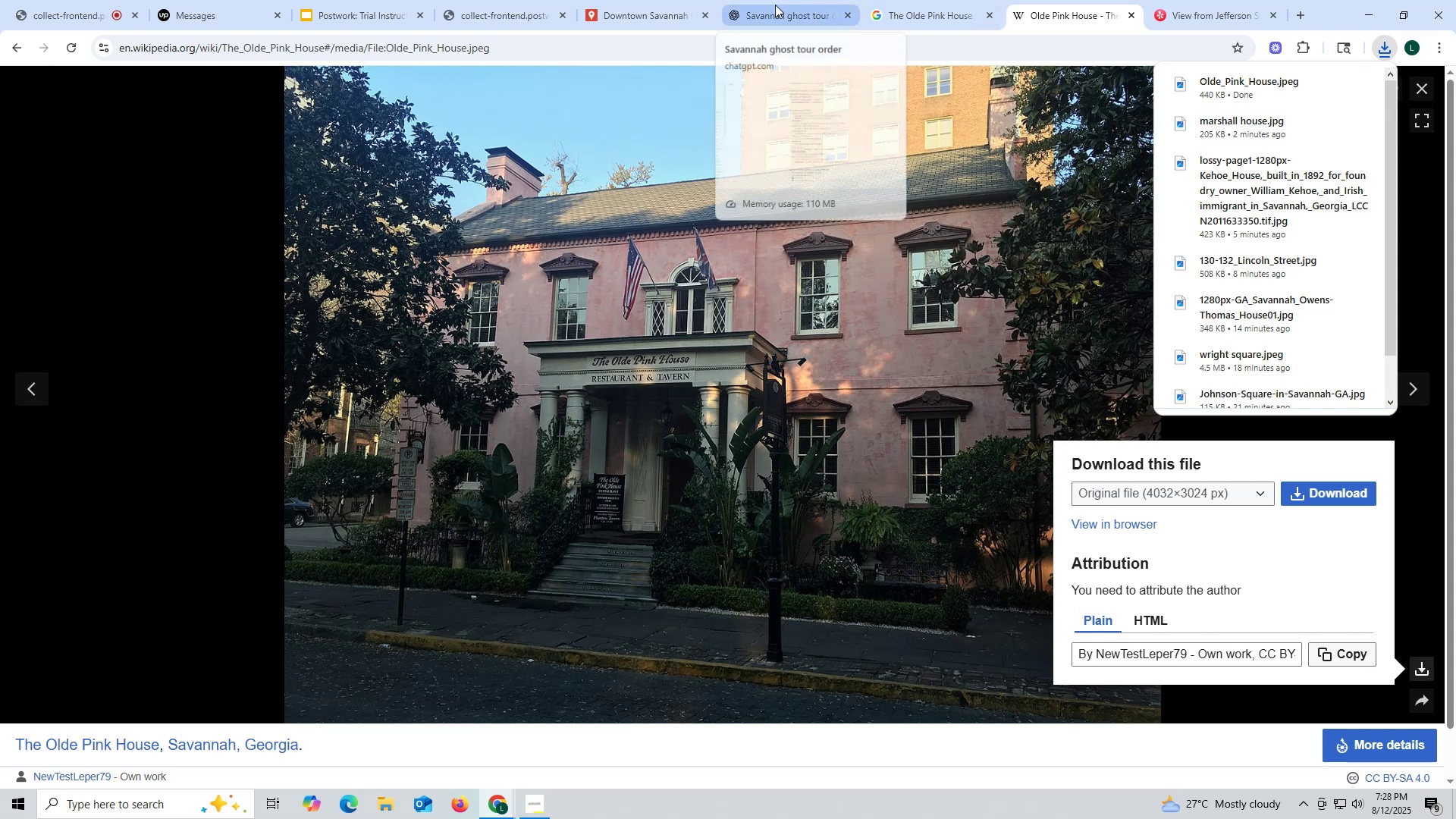 
wait(6.17)
 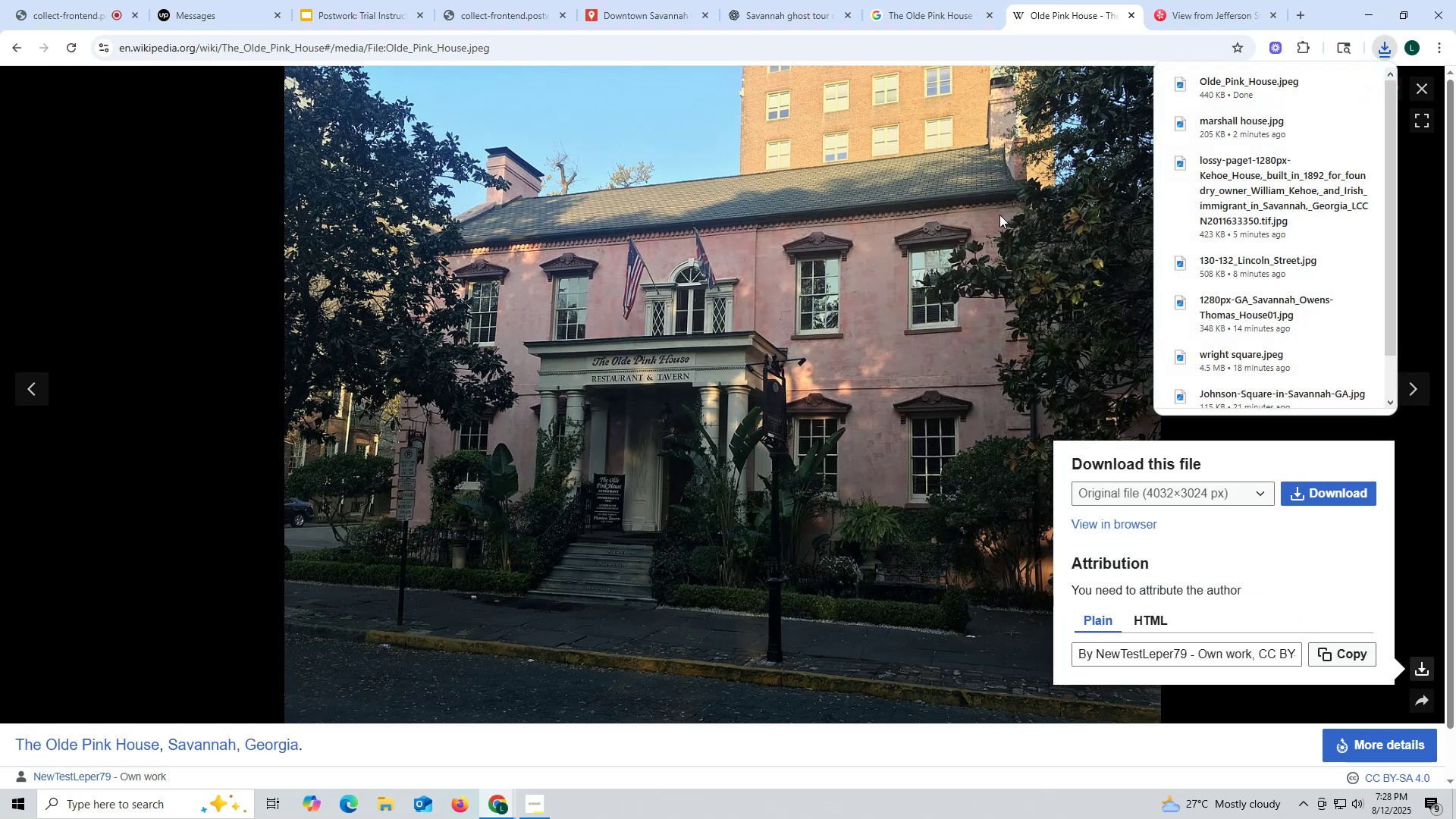 
left_click([626, 10])
 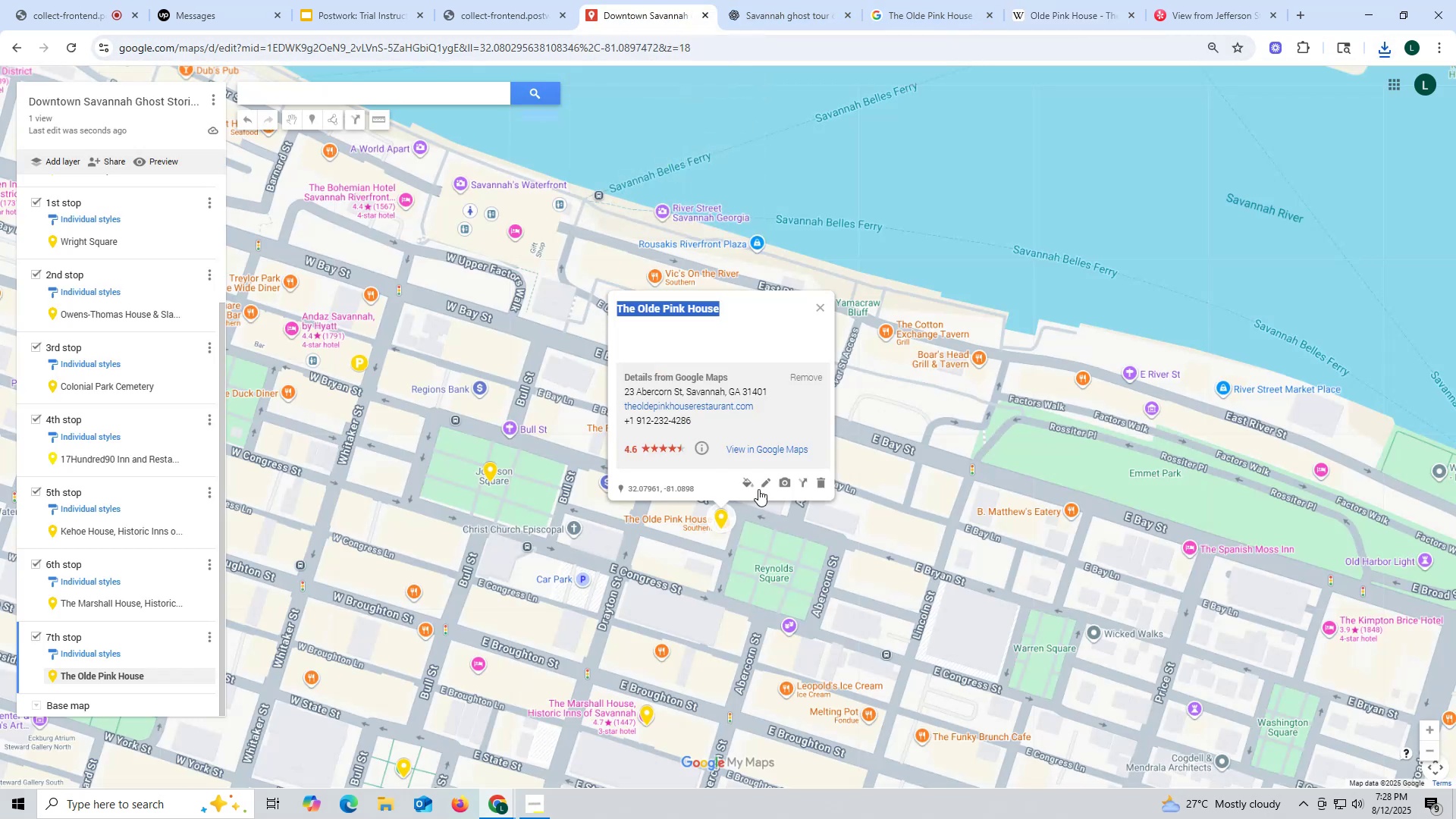 
left_click([782, 485])
 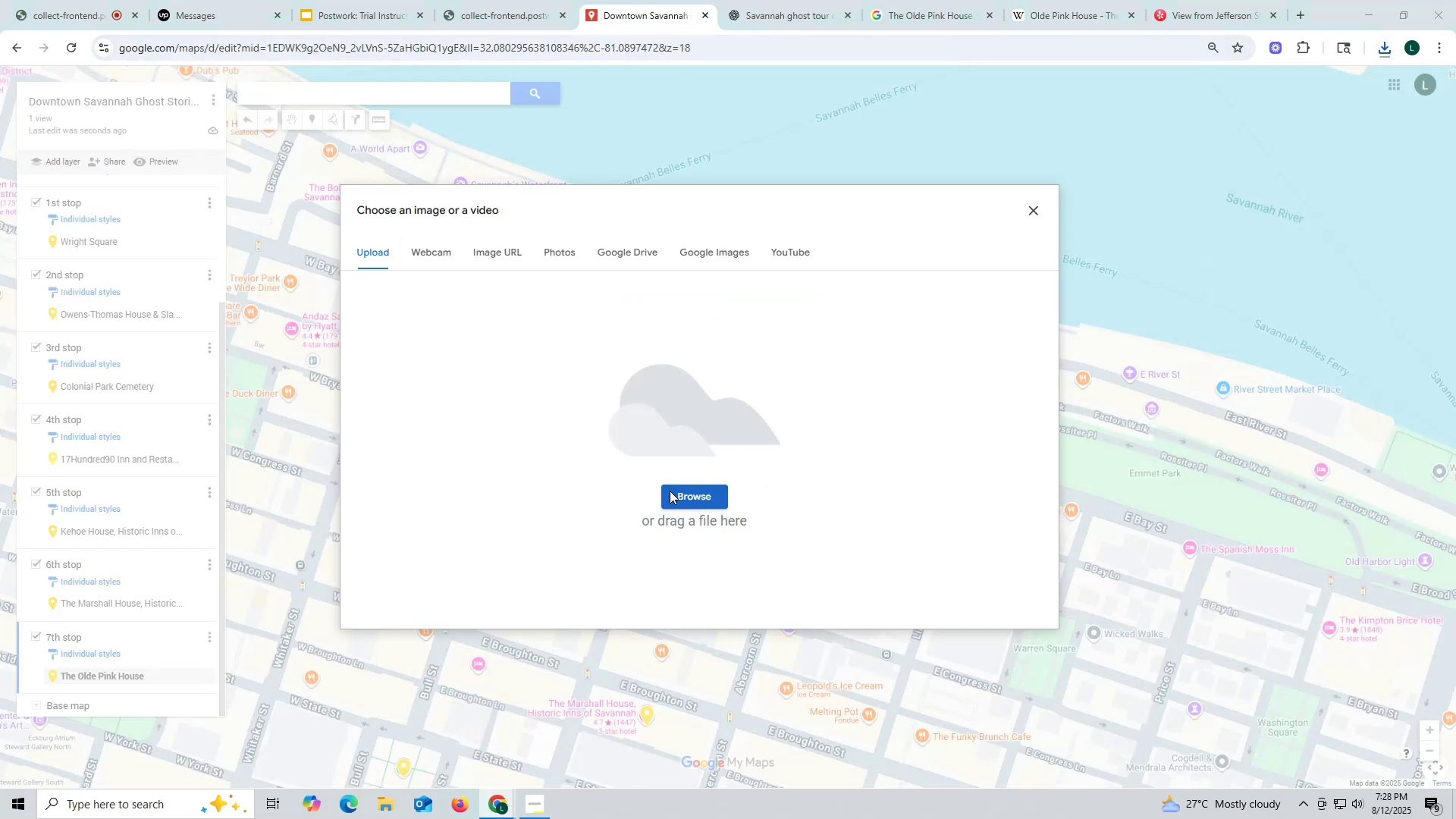 
scroll: coordinate [970, 516], scroll_direction: down, amount: 11.0
 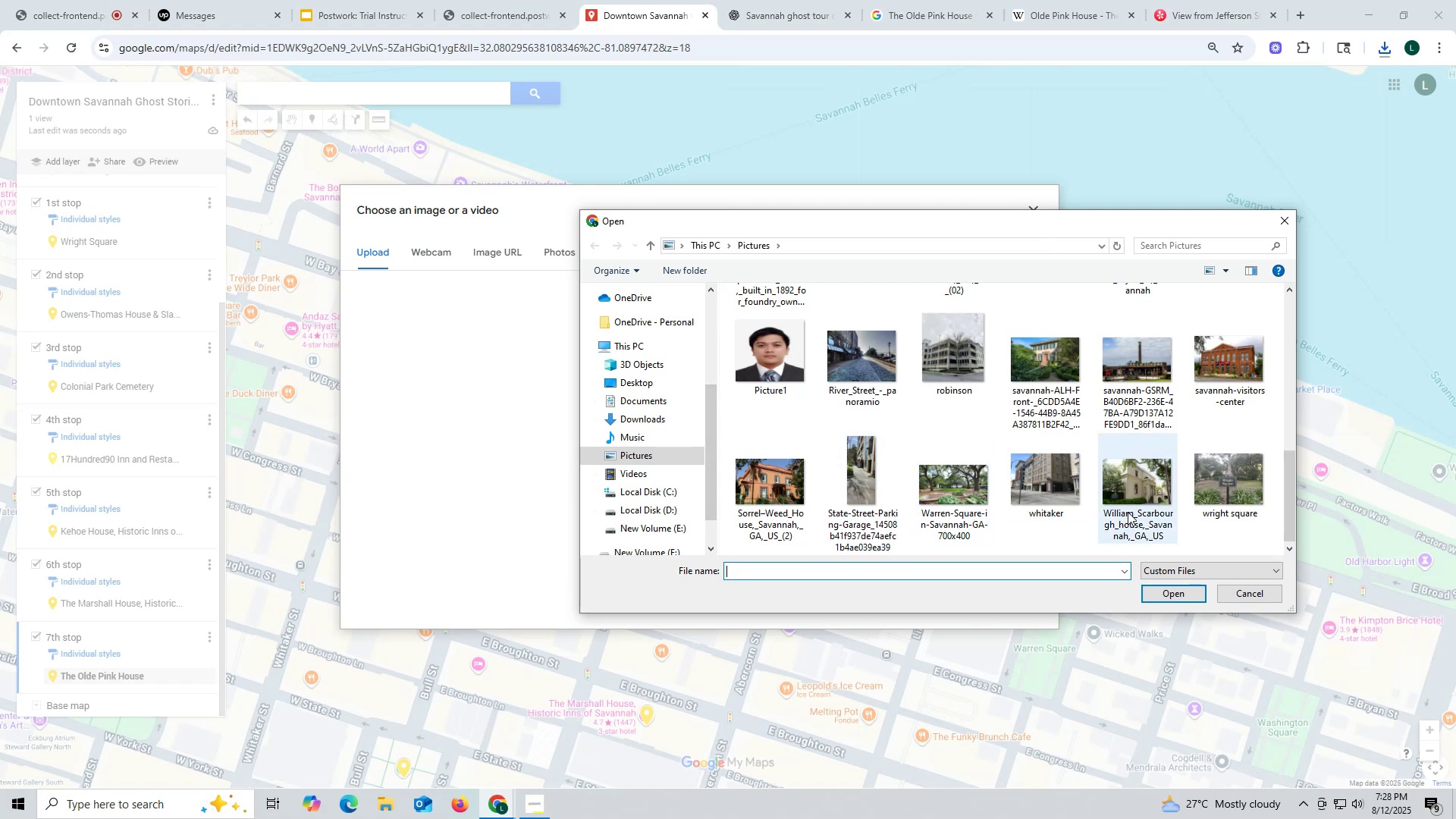 
scroll: coordinate [1206, 425], scroll_direction: up, amount: 3.0
 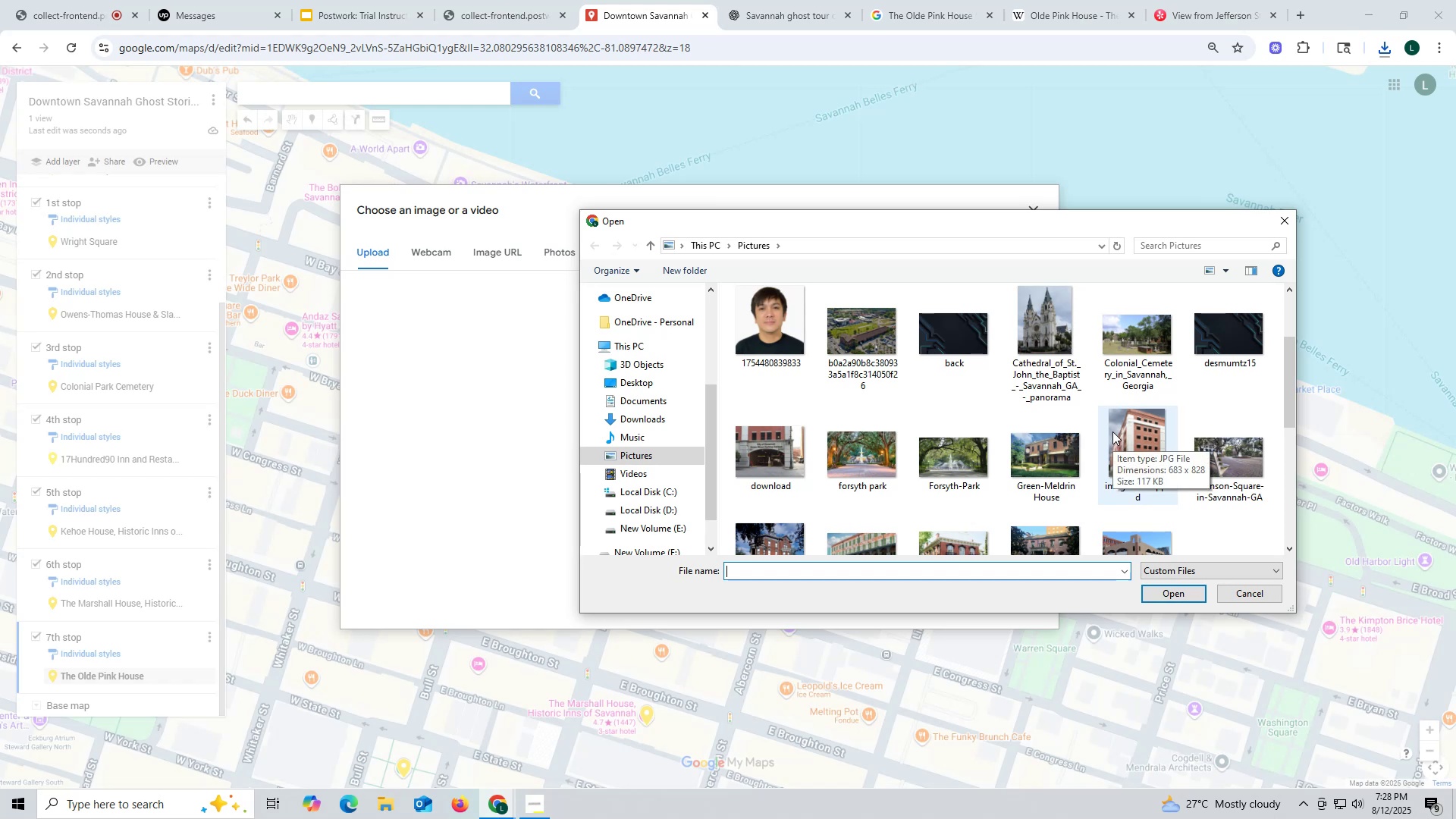 
scroll: coordinate [1112, 431], scroll_direction: down, amount: 1.0
 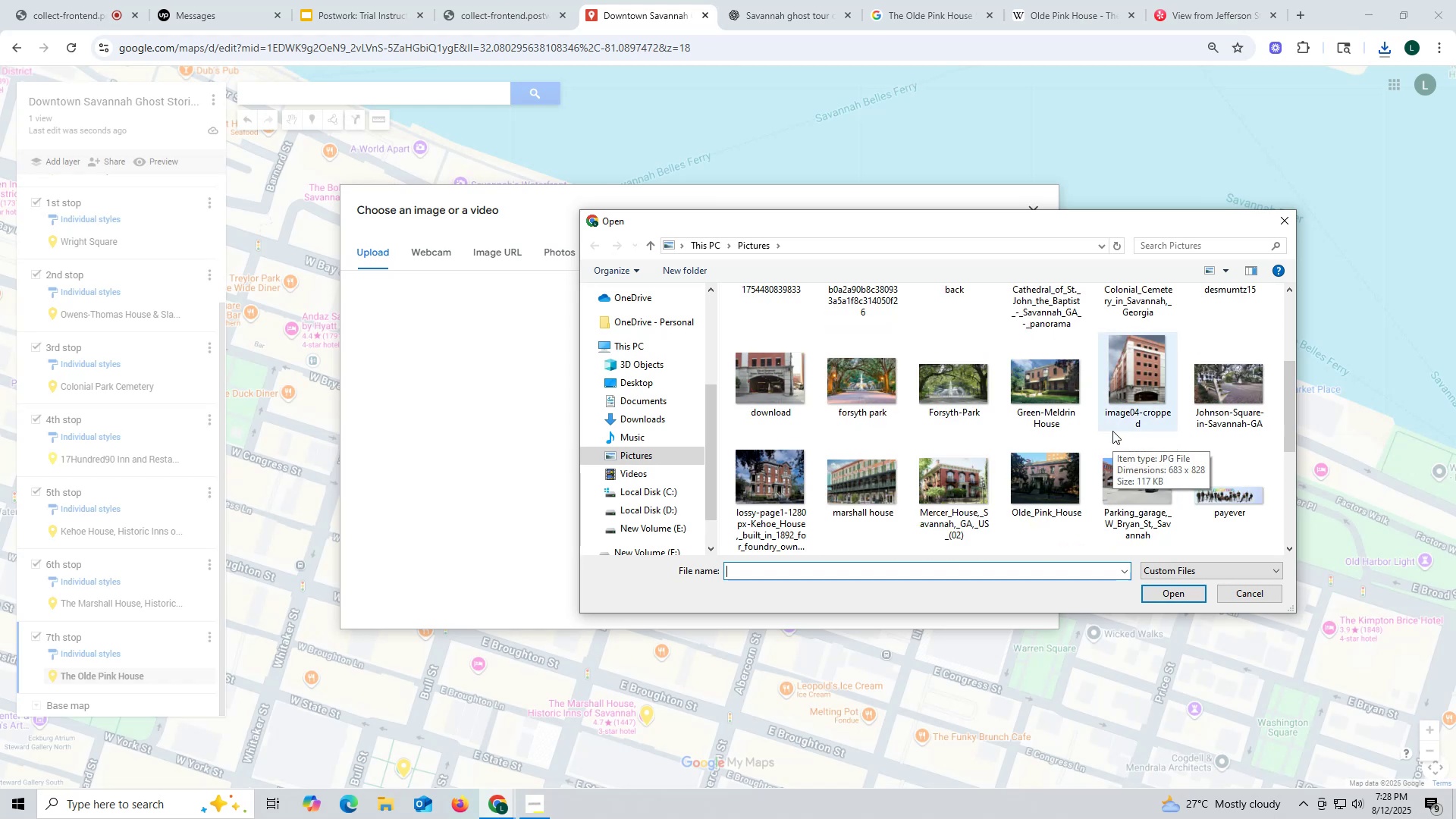 
left_click([1050, 481])
 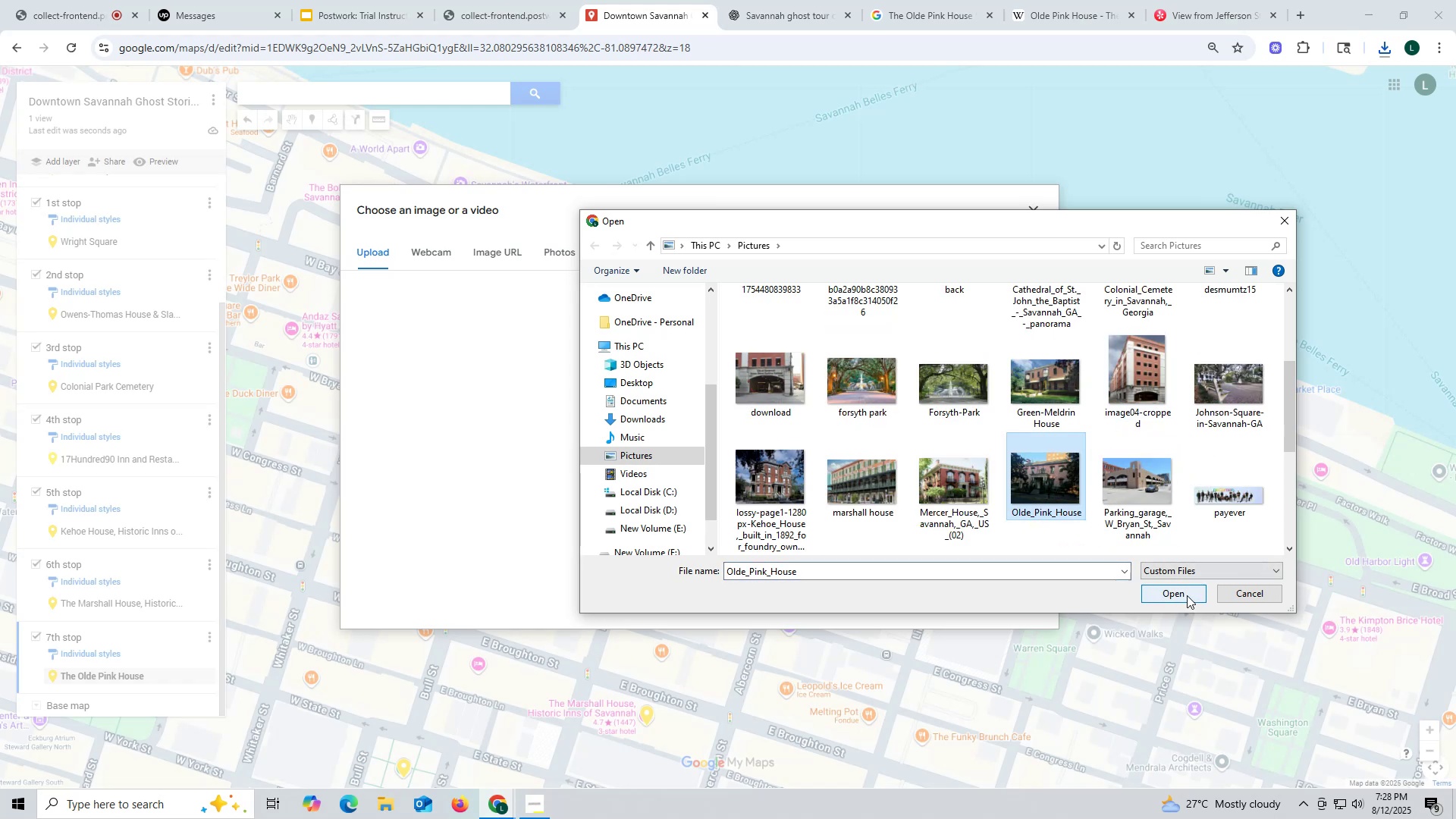 
left_click([1185, 594])
 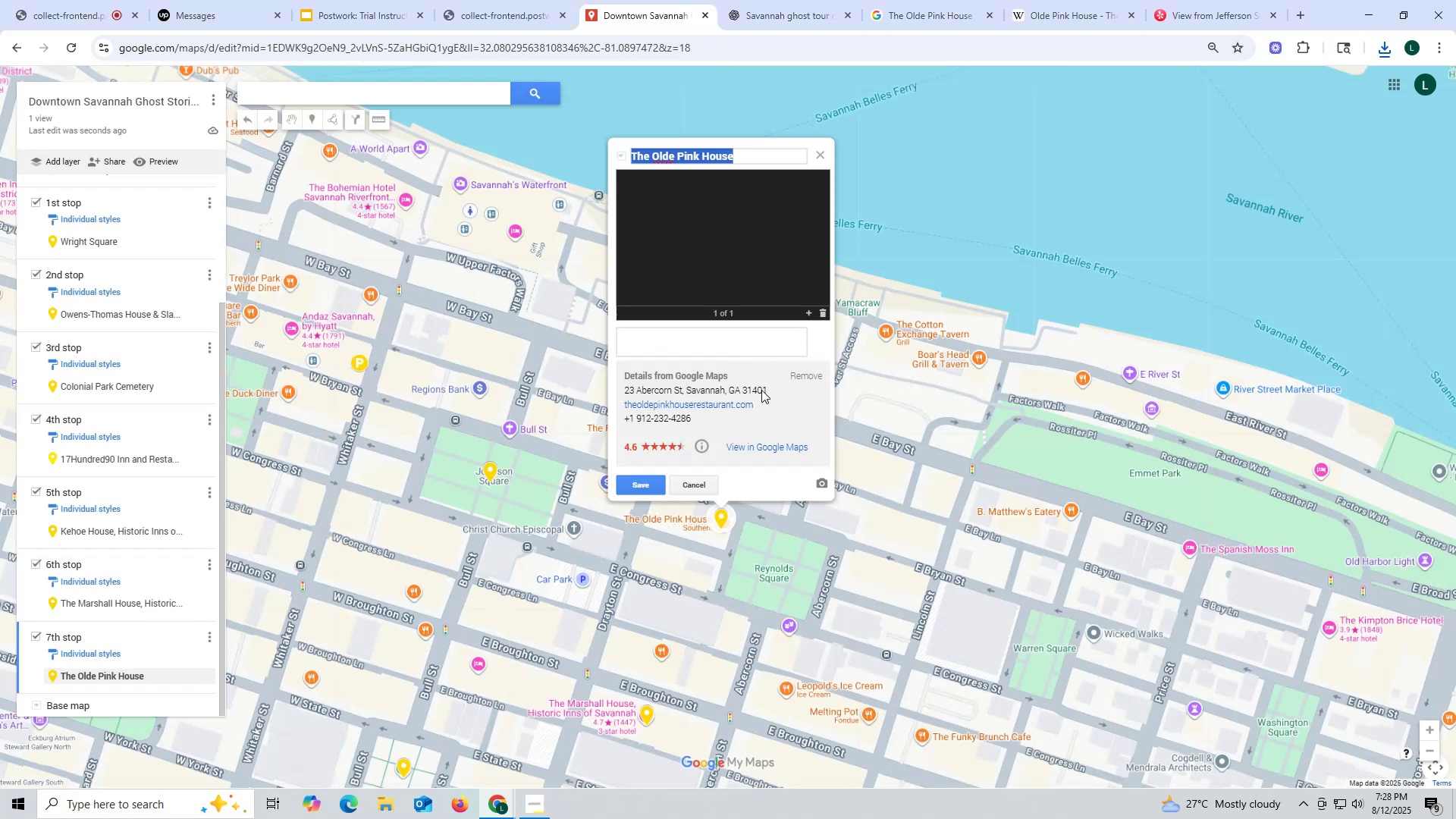 
left_click([642, 488])
 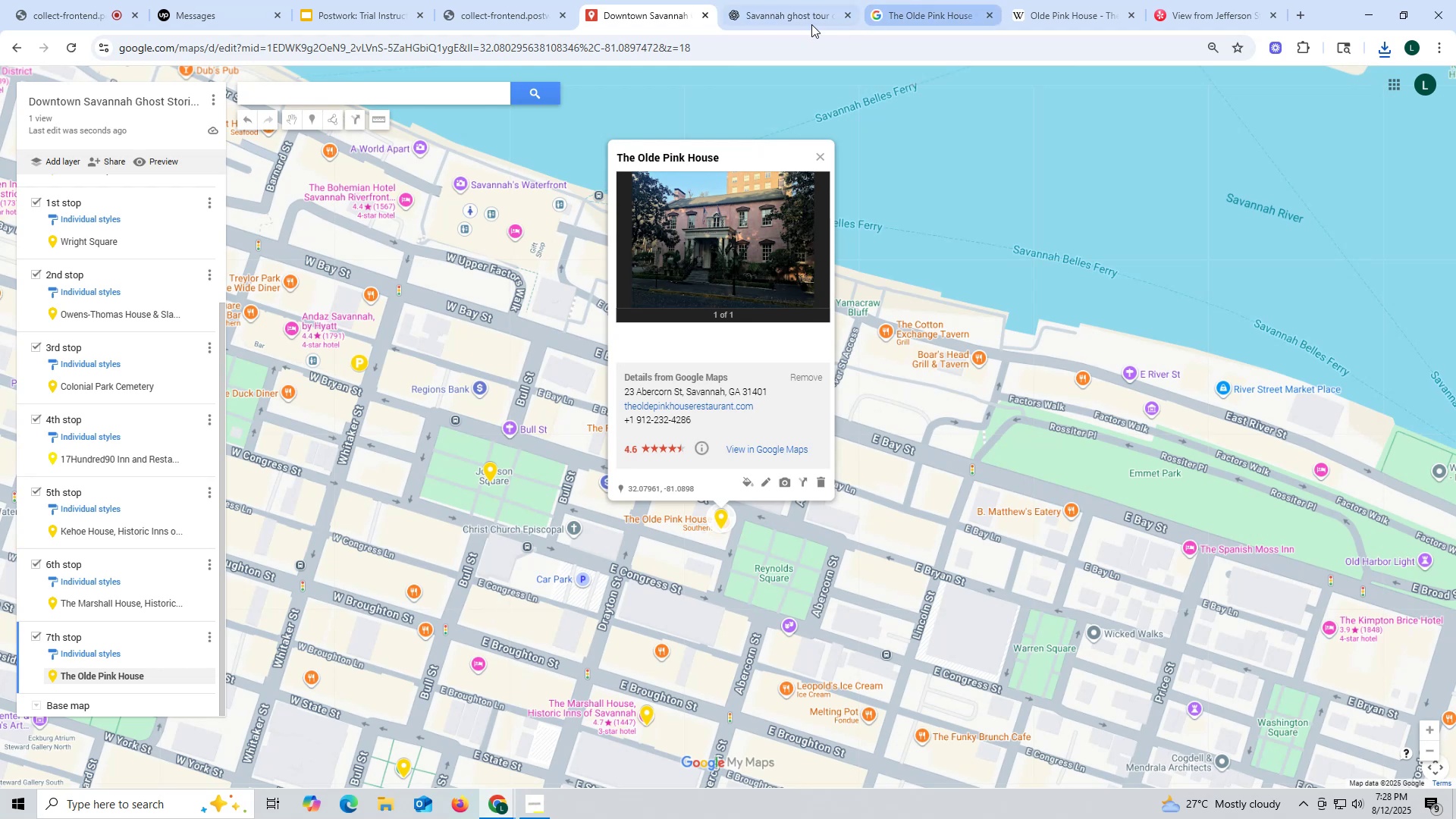 
left_click([792, 22])
 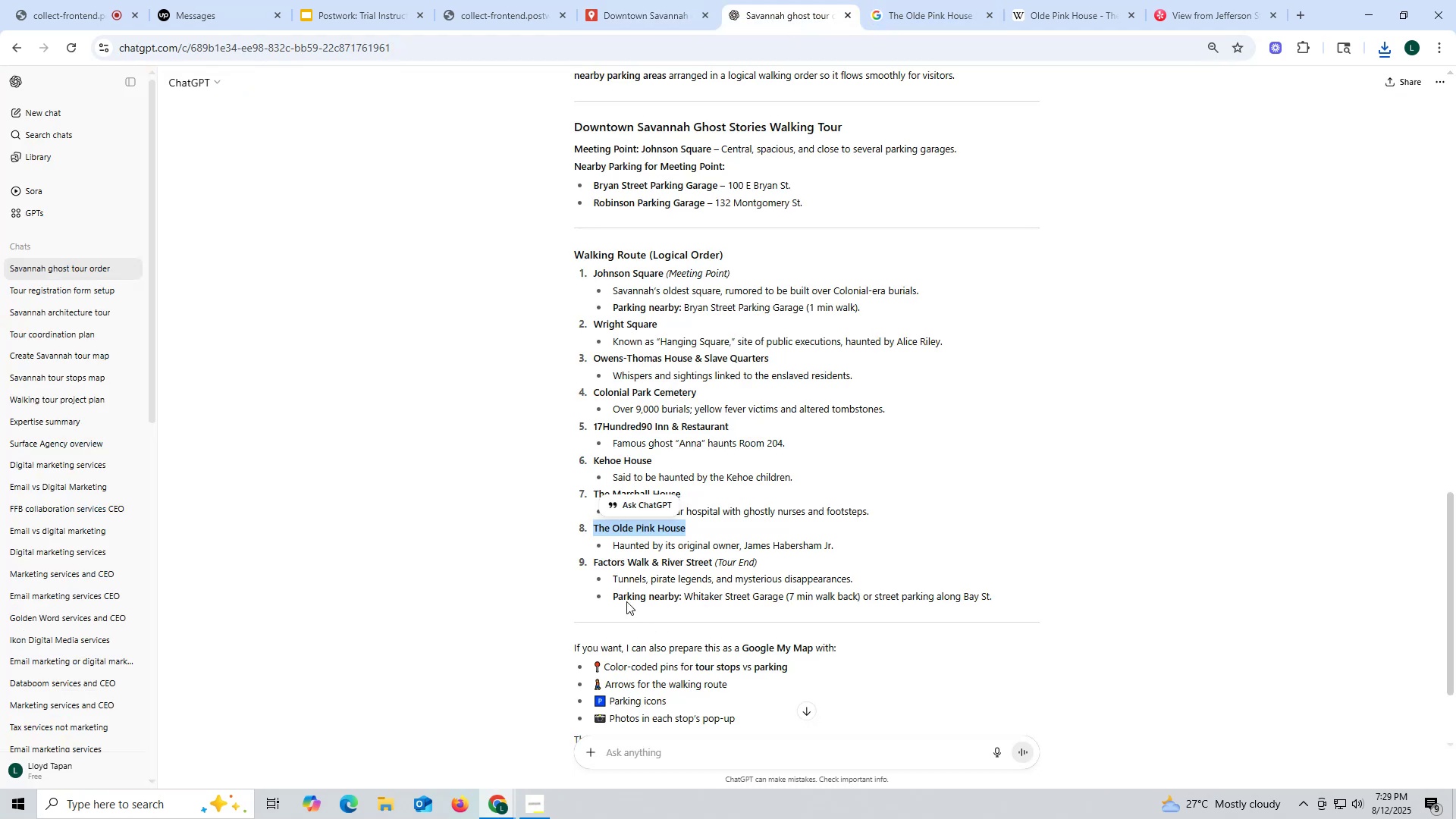 
left_click_drag(start_coordinate=[592, 554], to_coordinate=[711, 561])
 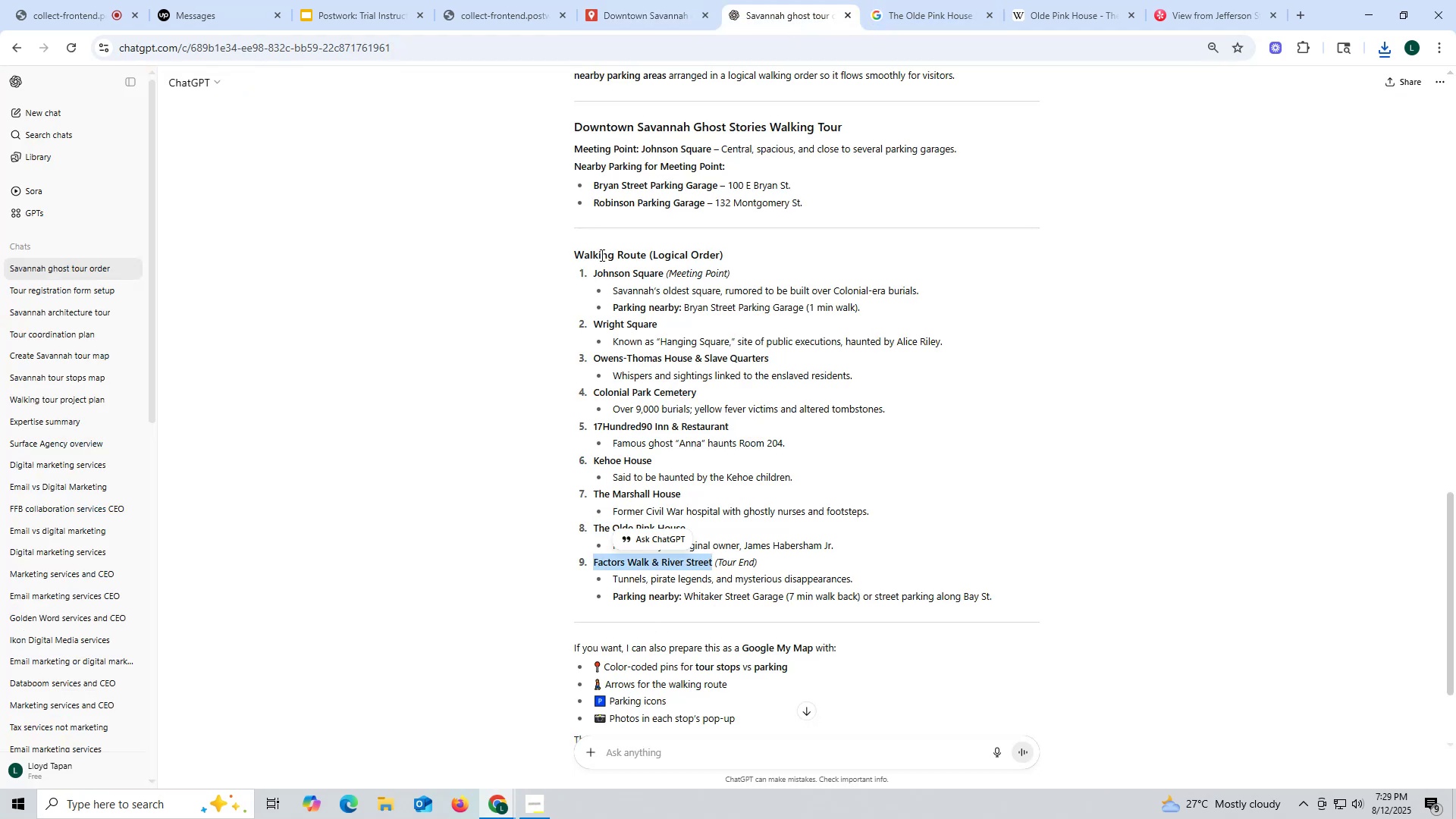 
key(Control+ControlLeft)
 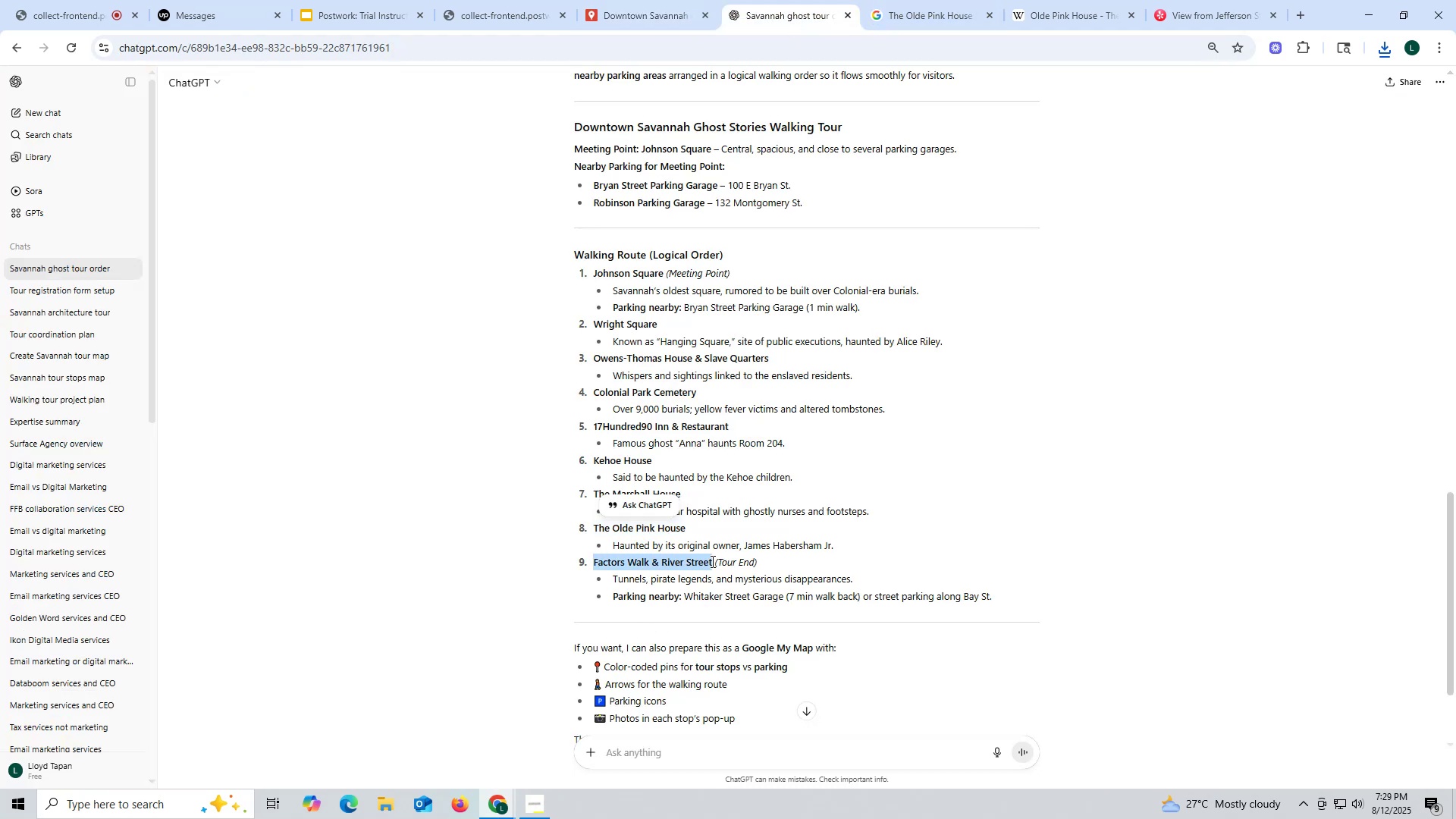 
key(Control+C)
 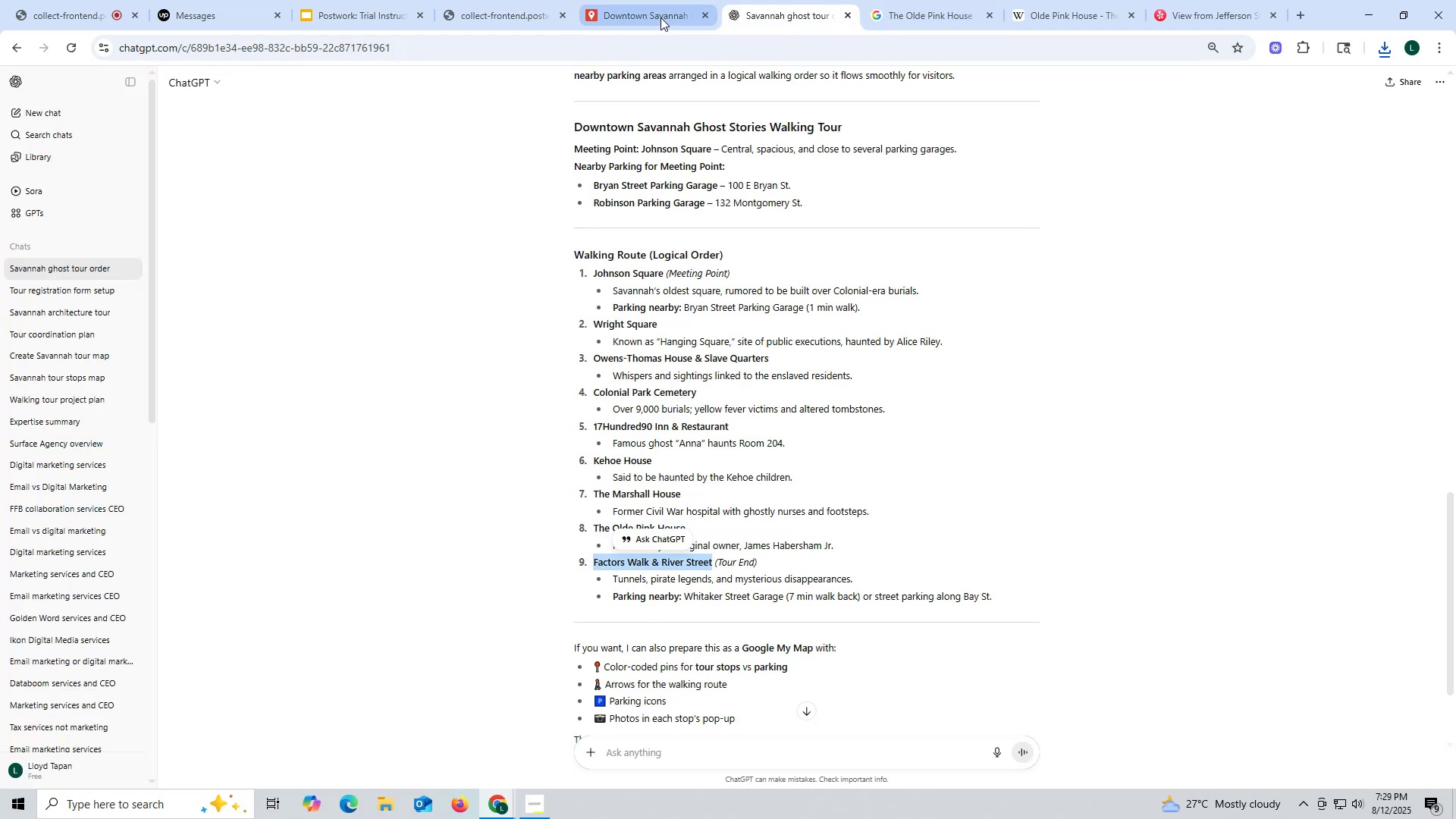 
left_click([661, 14])
 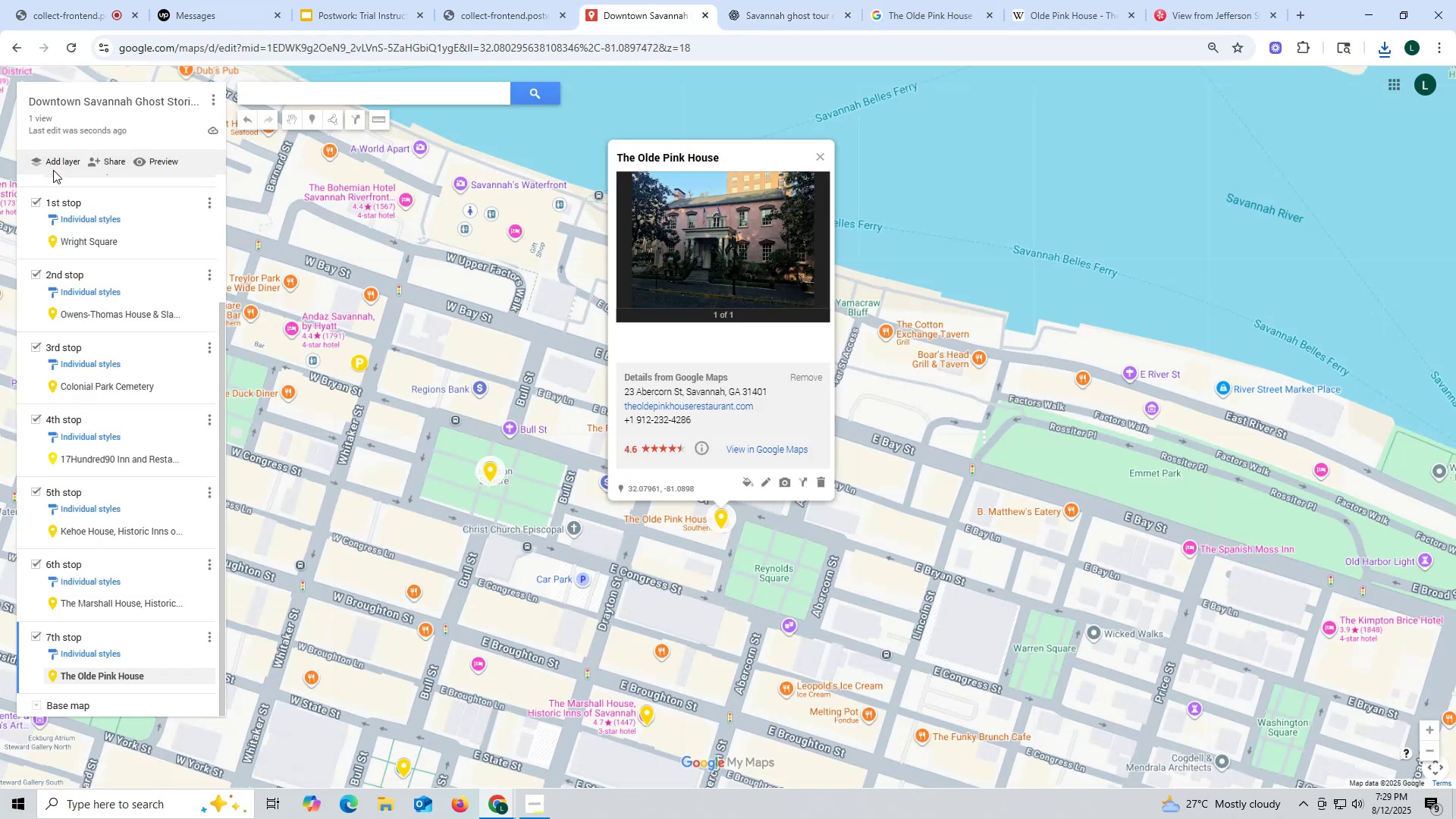 
left_click([53, 165])
 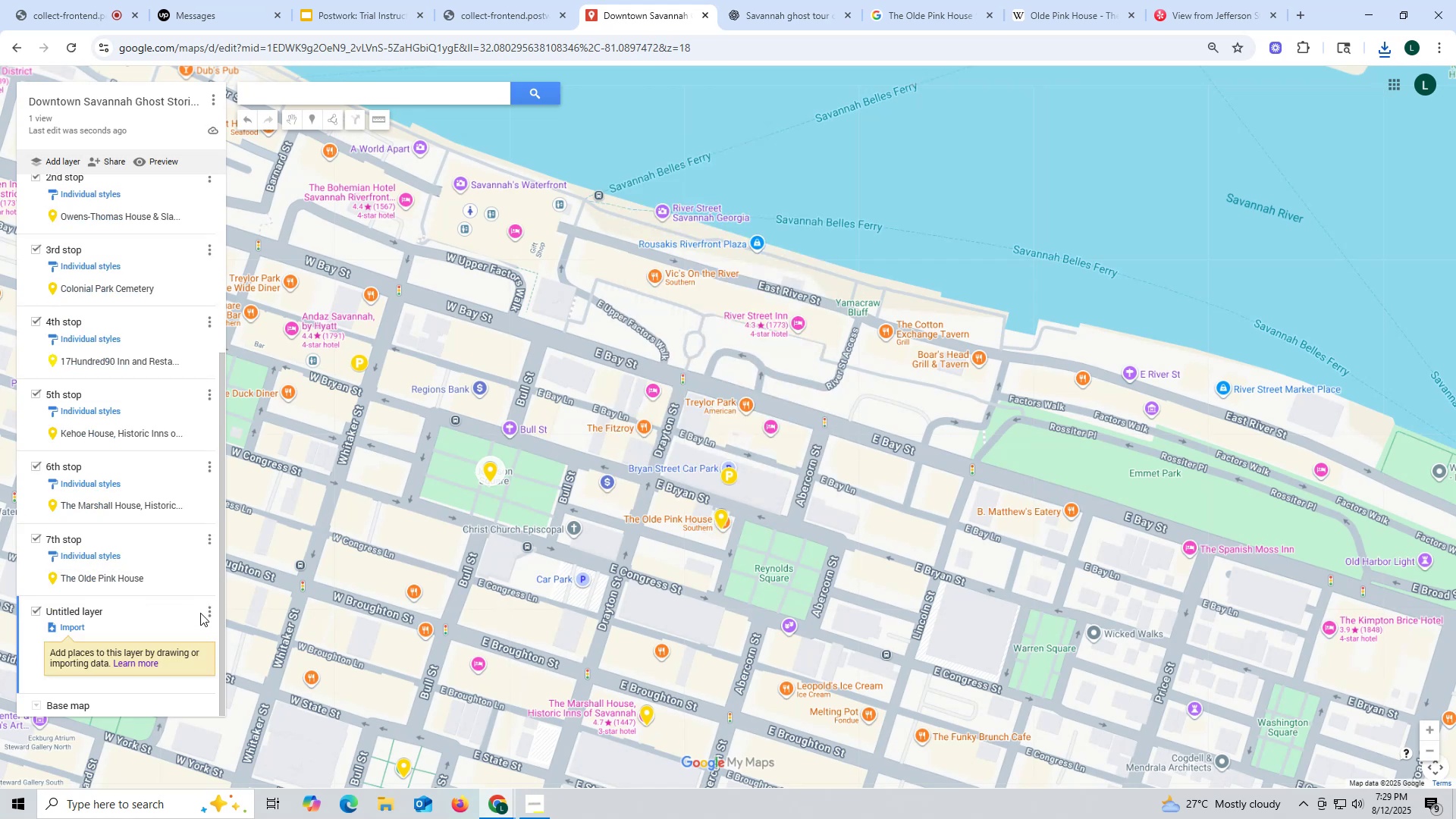 
wait(5.24)
 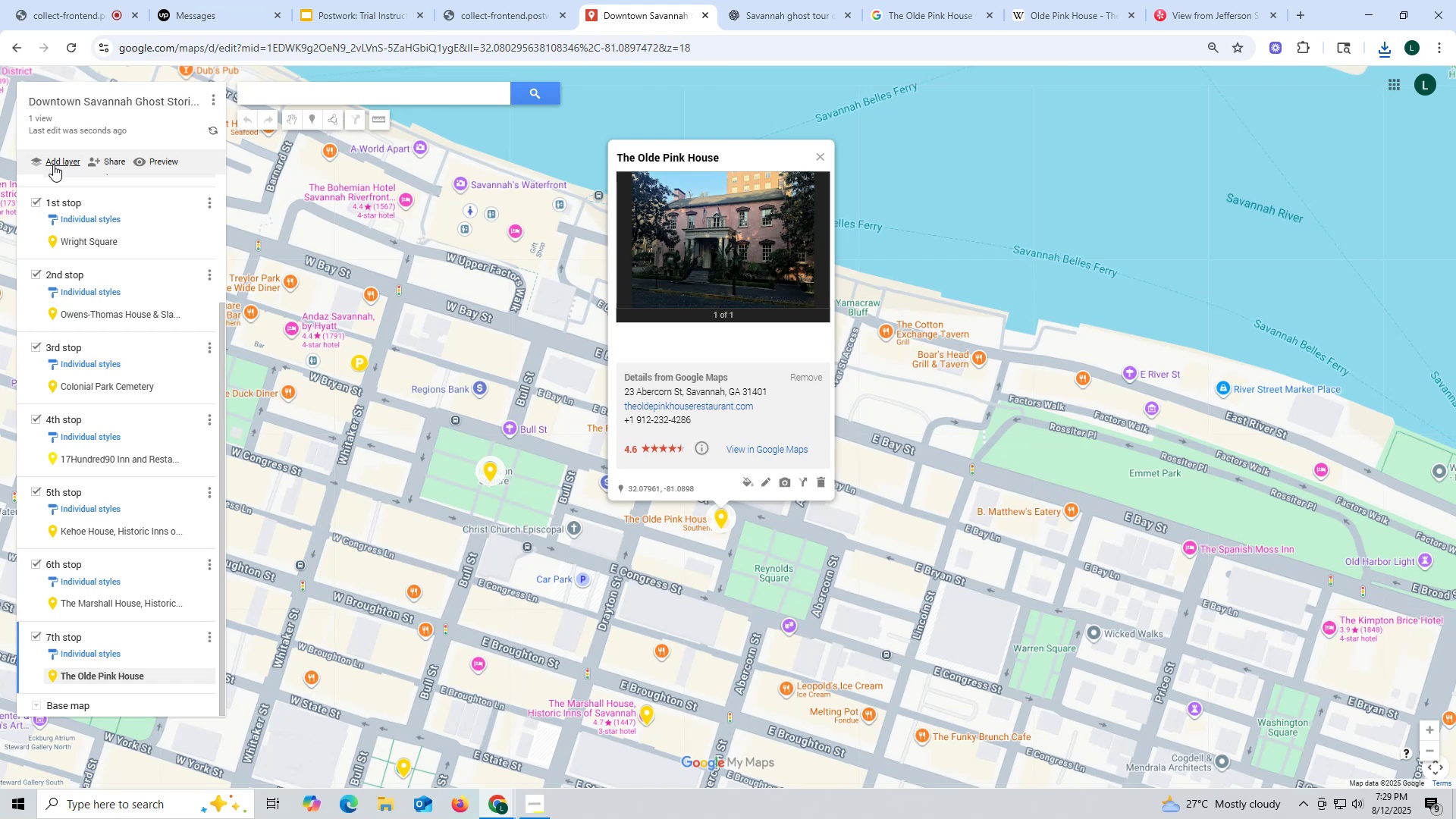 
left_click([112, 632])
 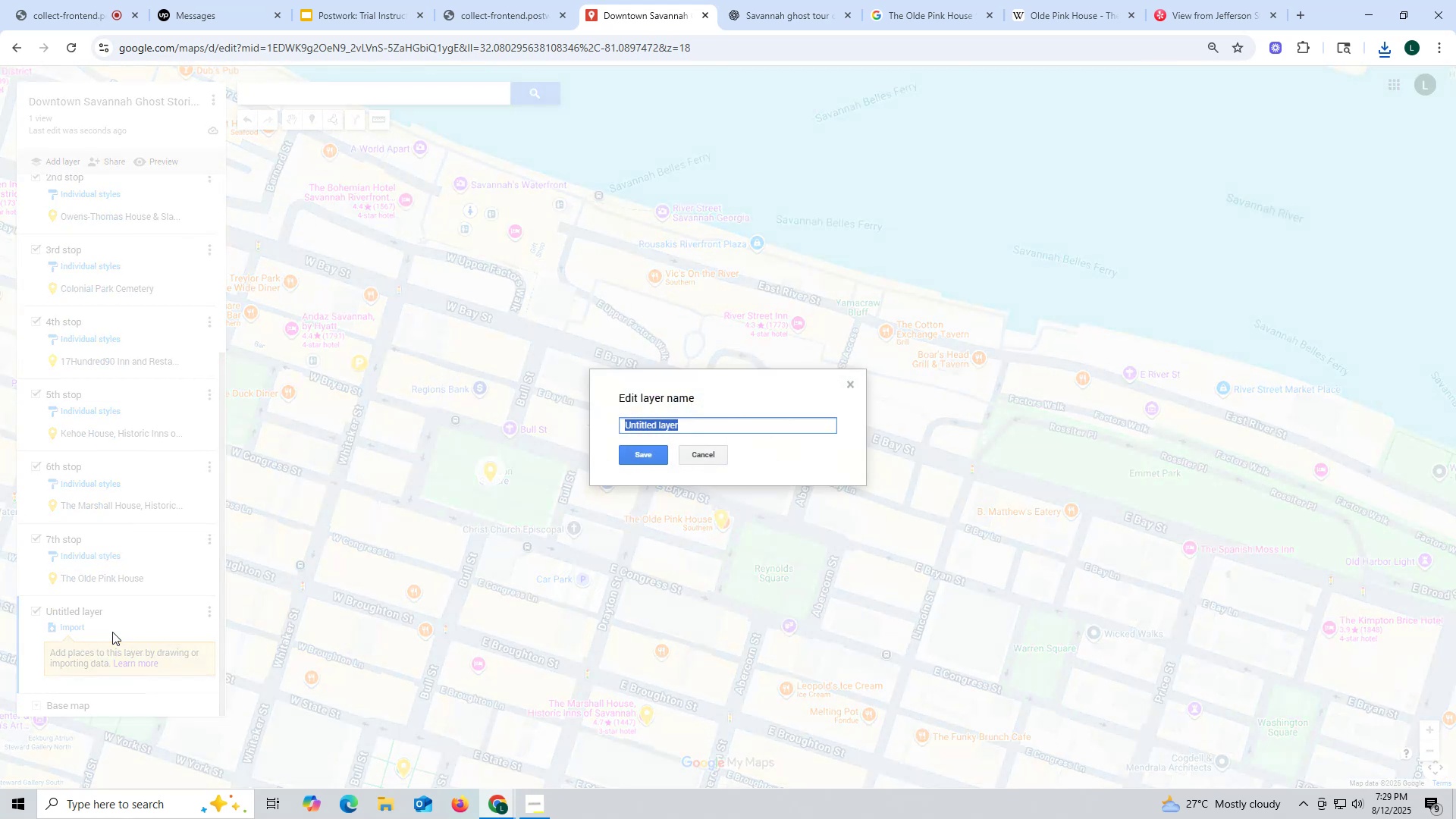 
type(Final Stop)
 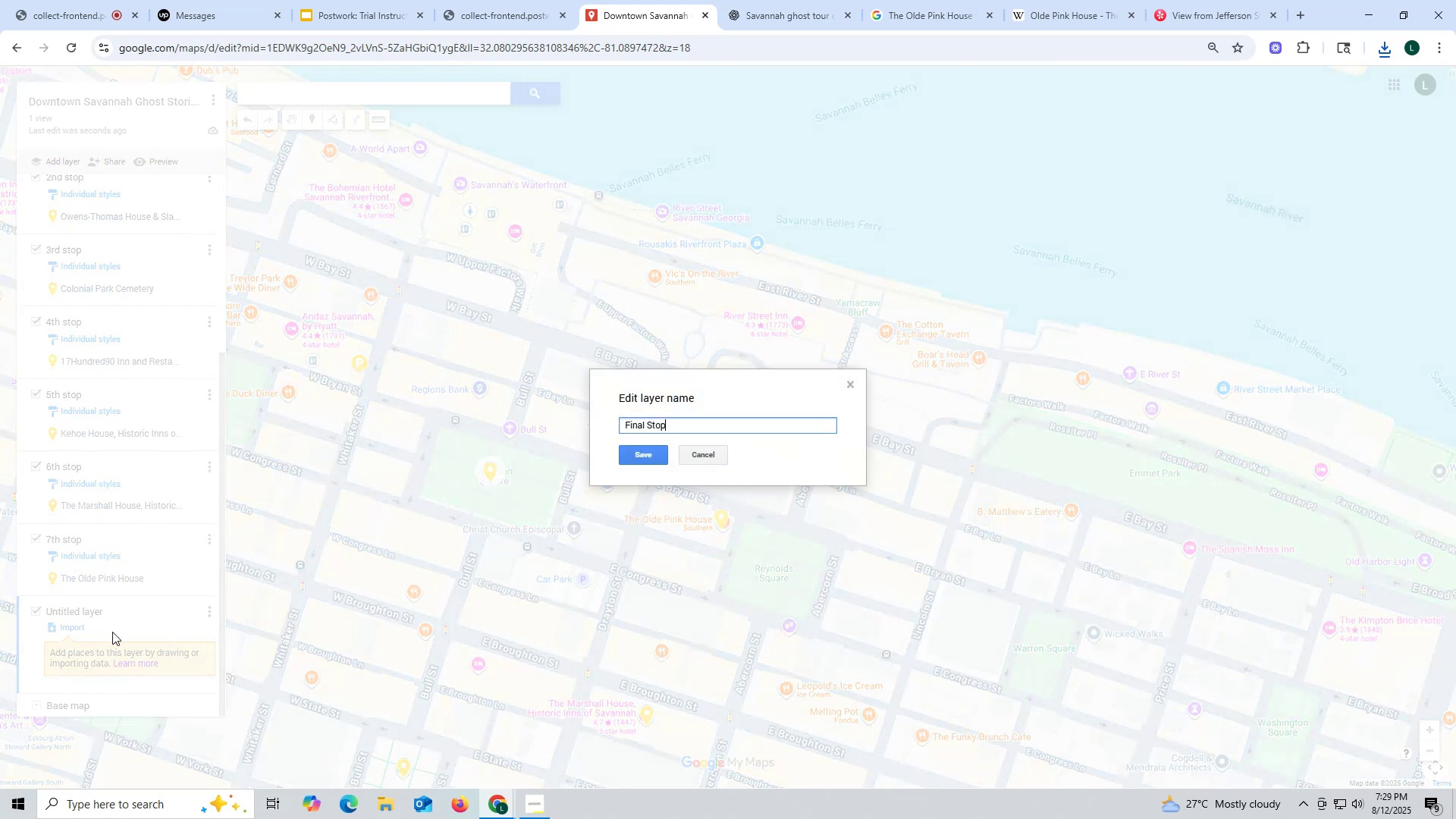 
left_click([645, 459])
 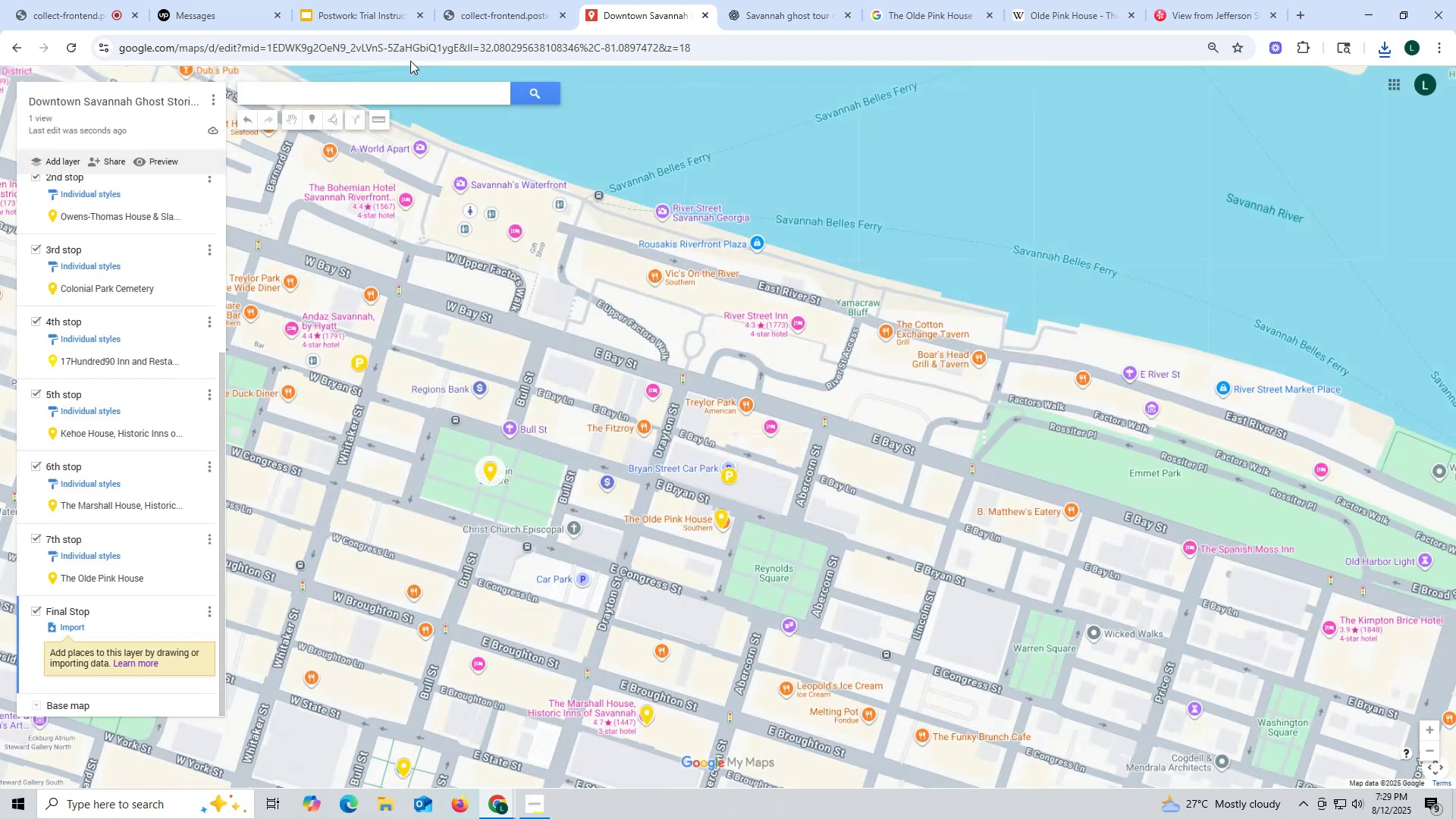 
key(Control+ControlLeft)
 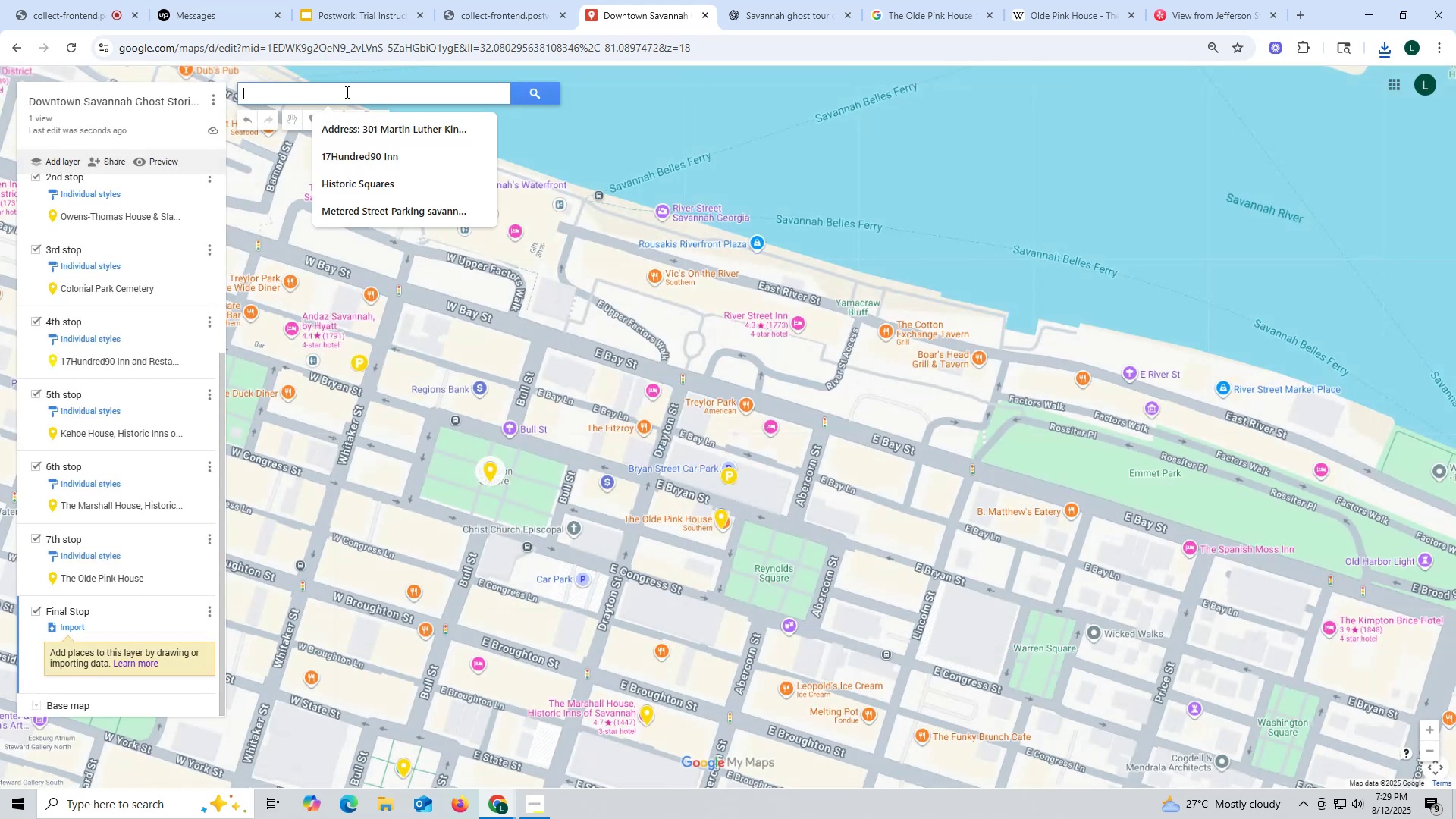 
left_click([346, 92])
 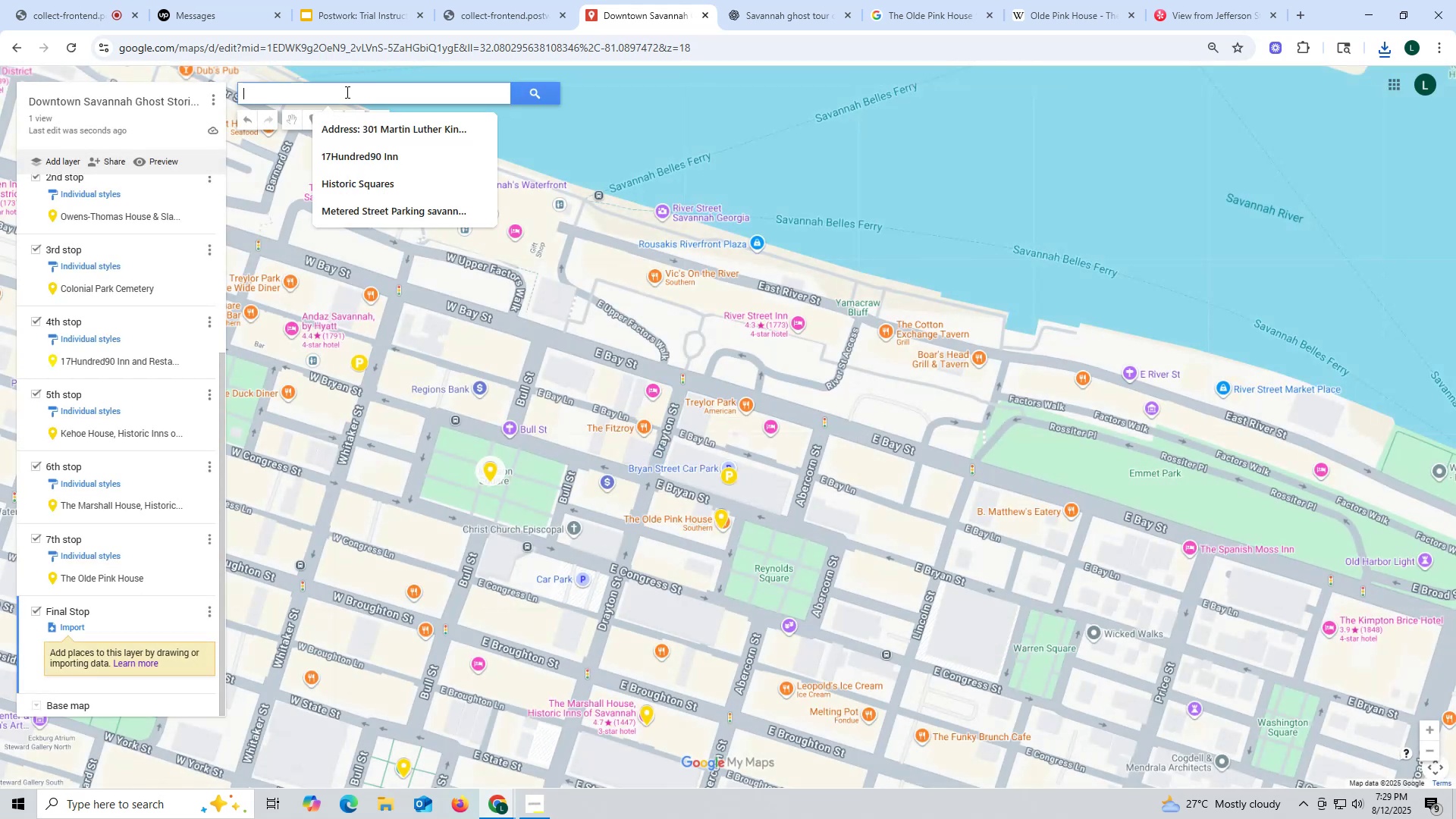 
key(Control+V)
 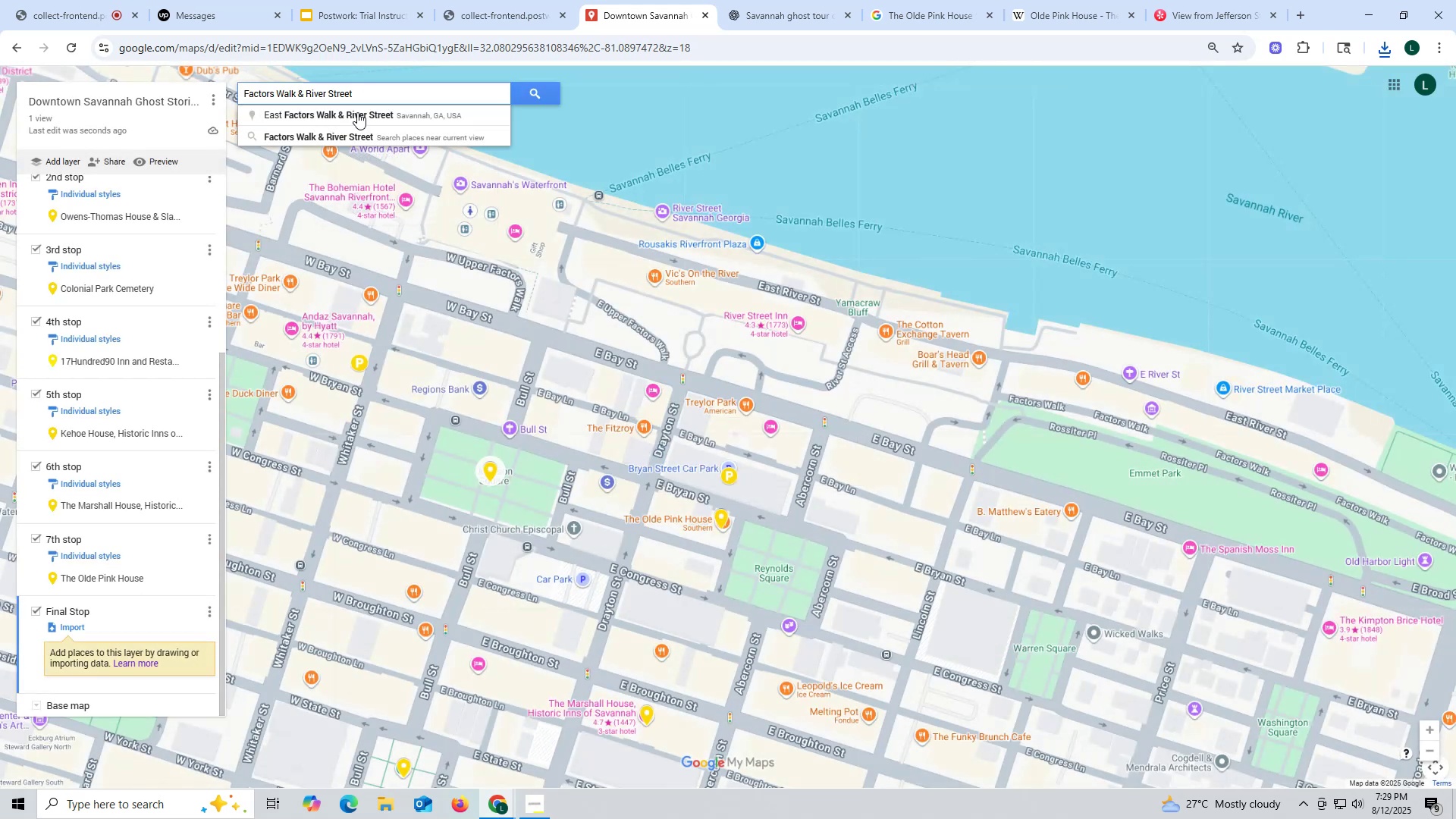 
left_click([357, 112])
 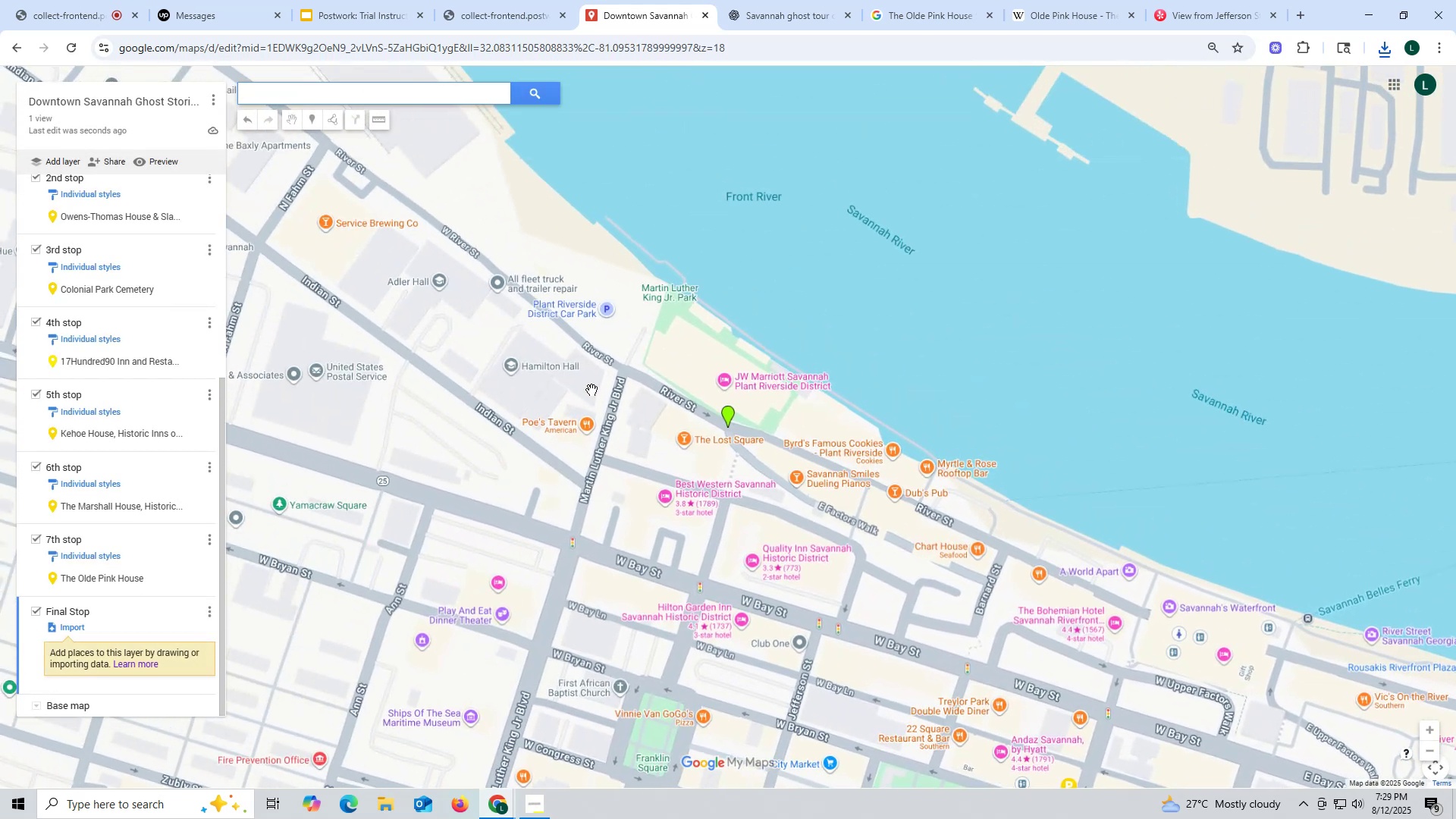 
left_click_drag(start_coordinate=[883, 601], to_coordinate=[590, 353])
 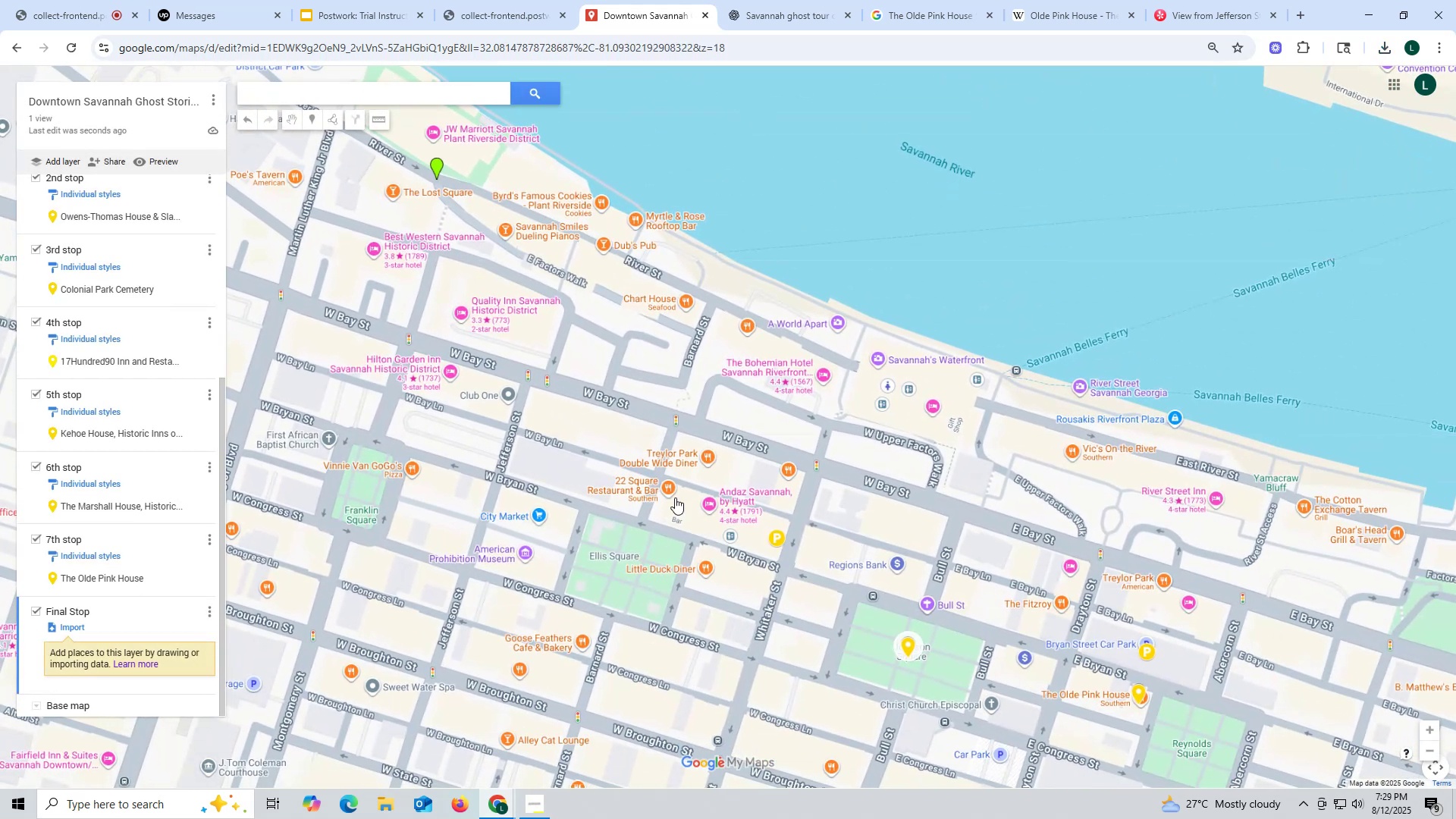 
left_click_drag(start_coordinate=[670, 524], to_coordinate=[793, 510])
 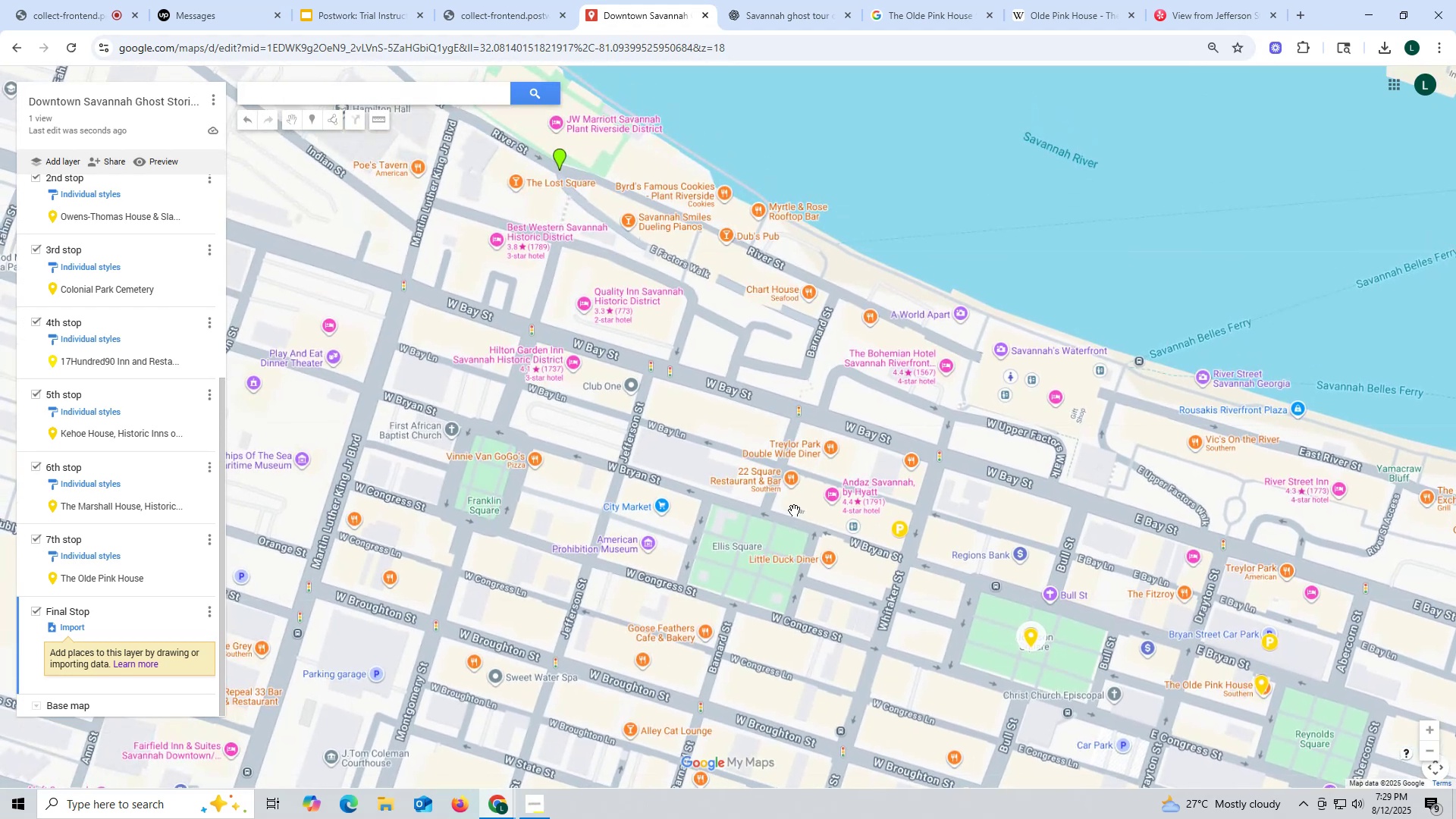 
left_click_drag(start_coordinate=[794, 510], to_coordinate=[947, 510])
 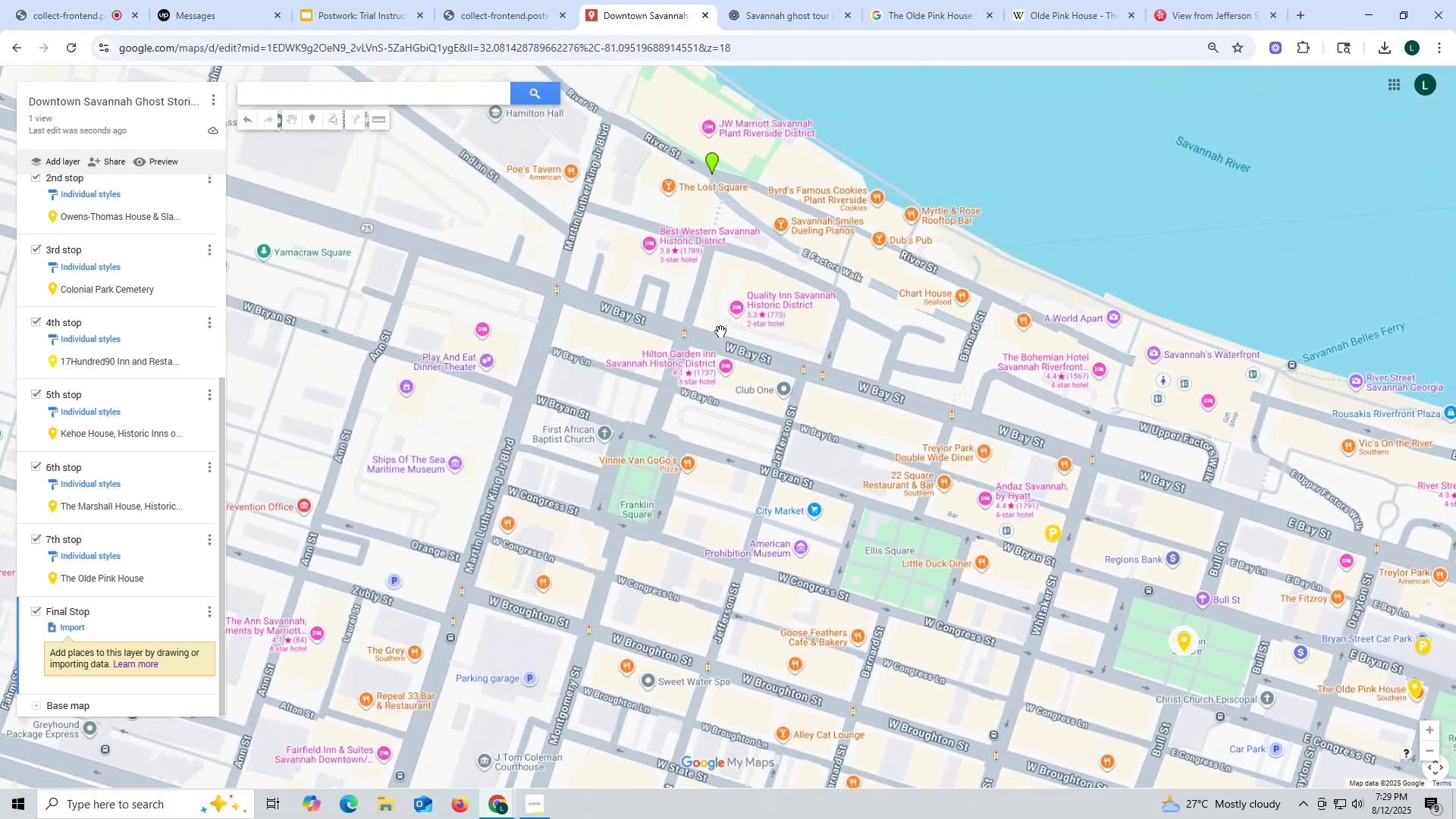 
left_click_drag(start_coordinate=[689, 270], to_coordinate=[692, 331])
 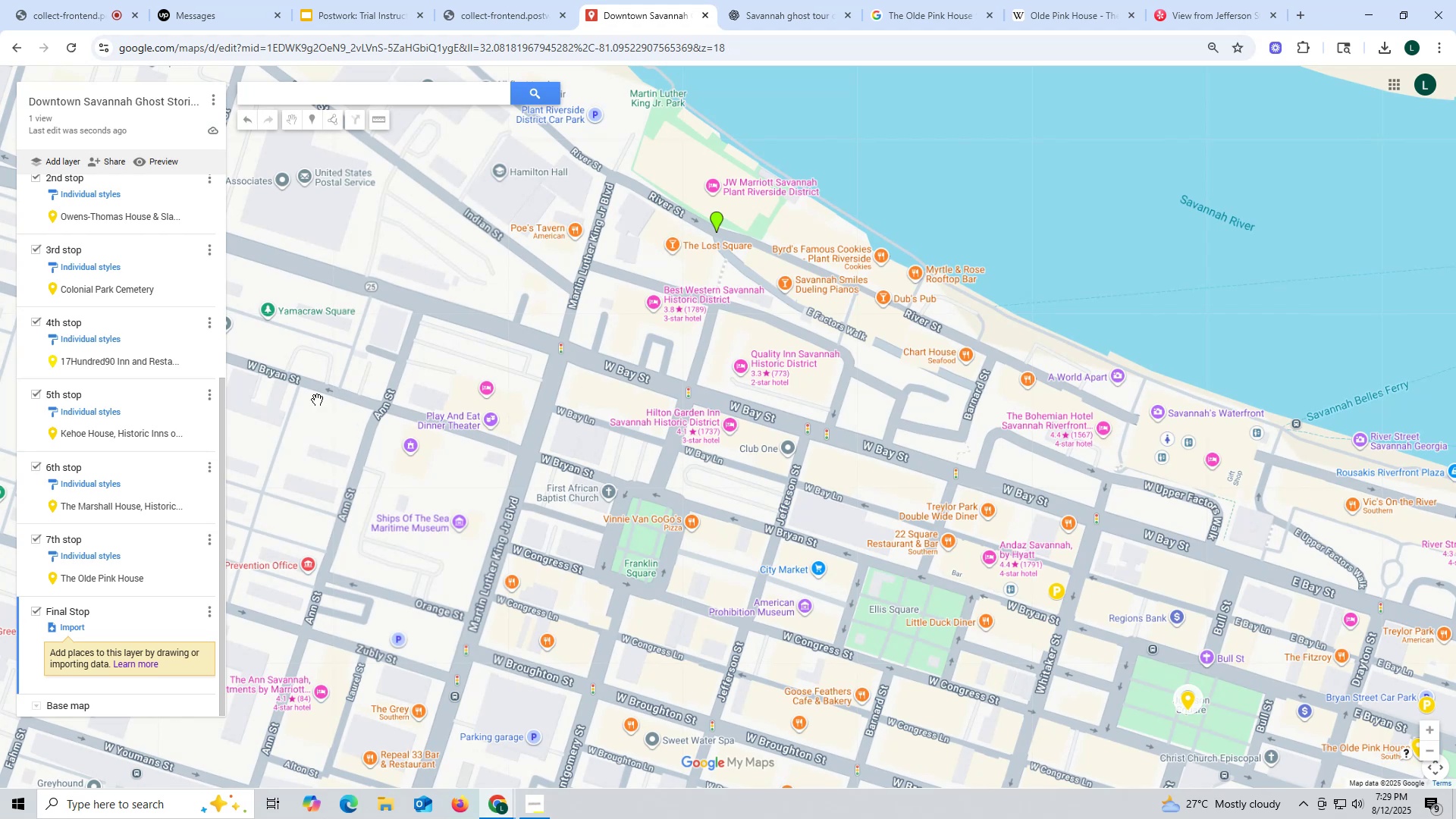 
scroll: coordinate [177, 228], scroll_direction: up, amount: 10.0
 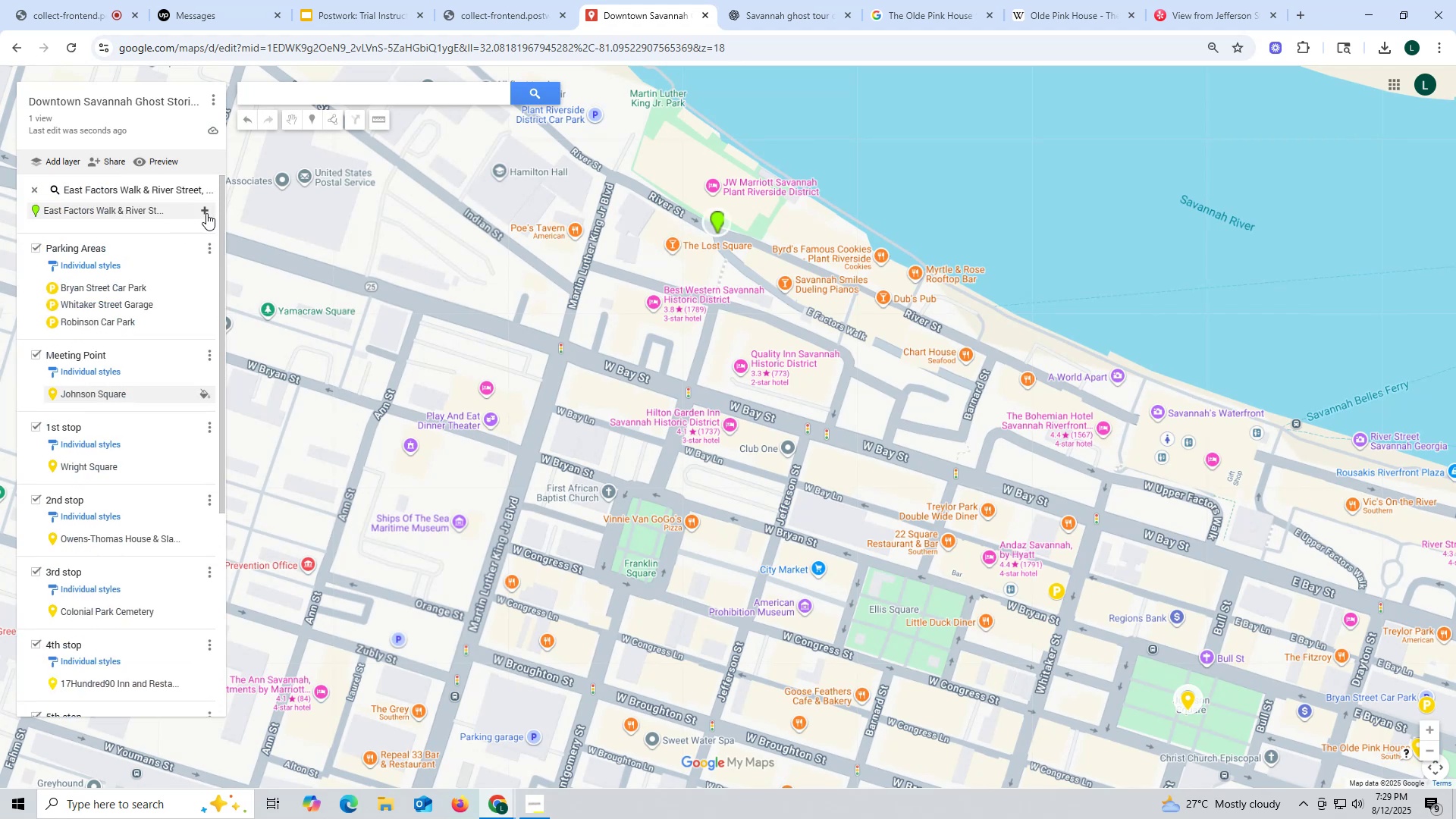 
left_click([206, 212])
 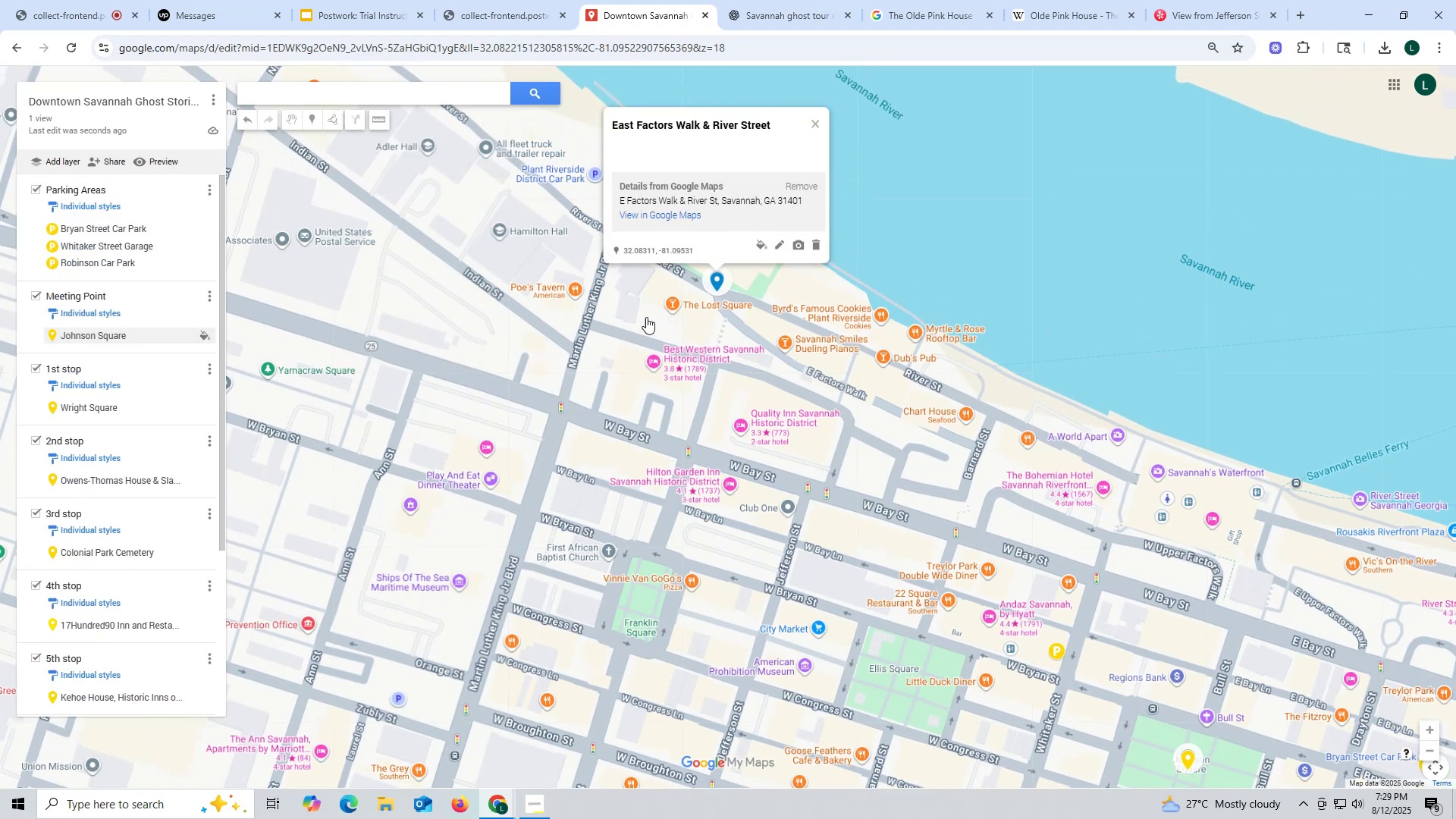 
scroll: coordinate [127, 418], scroll_direction: down, amount: 13.0
 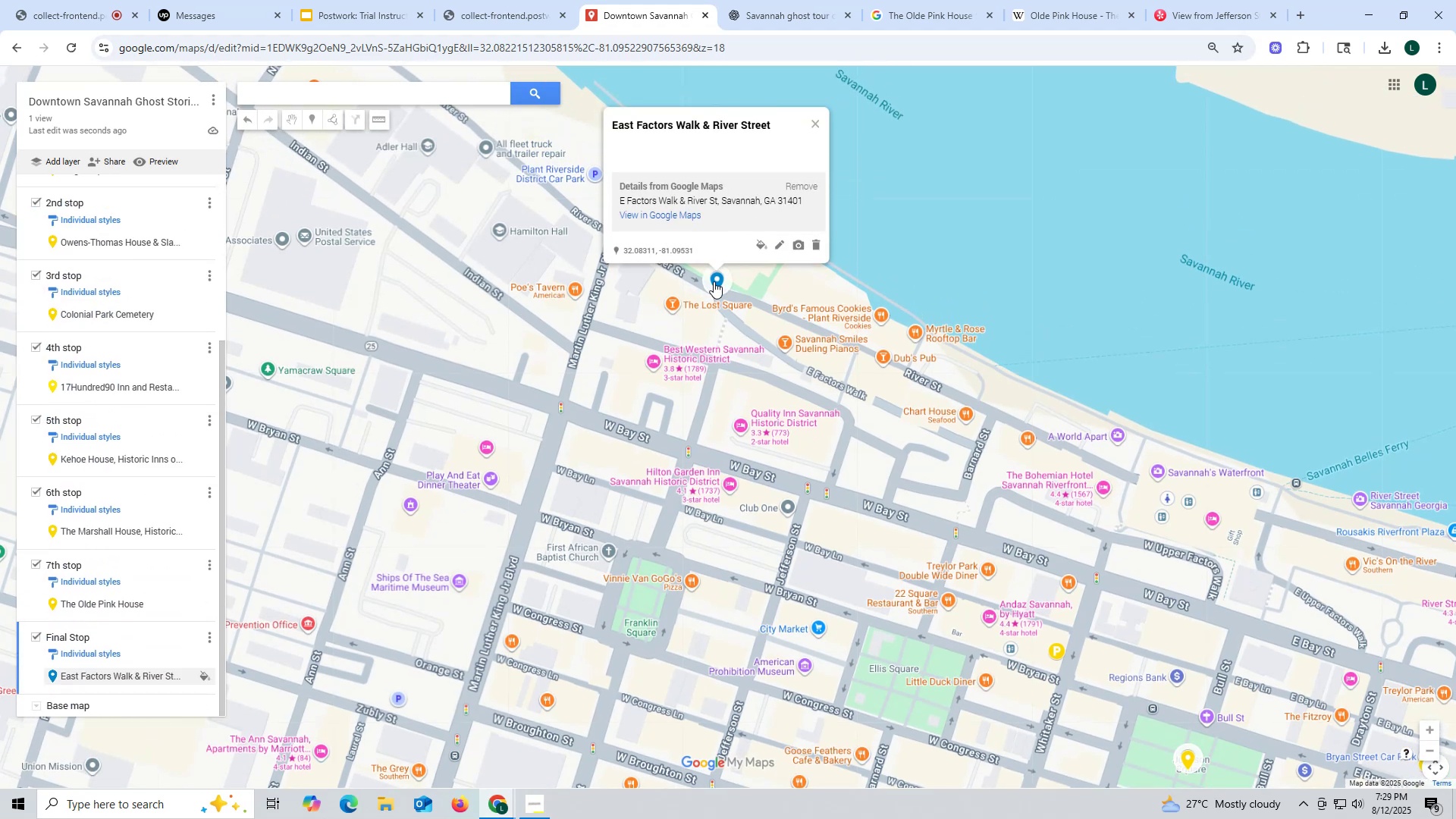 
left_click([763, 246])
 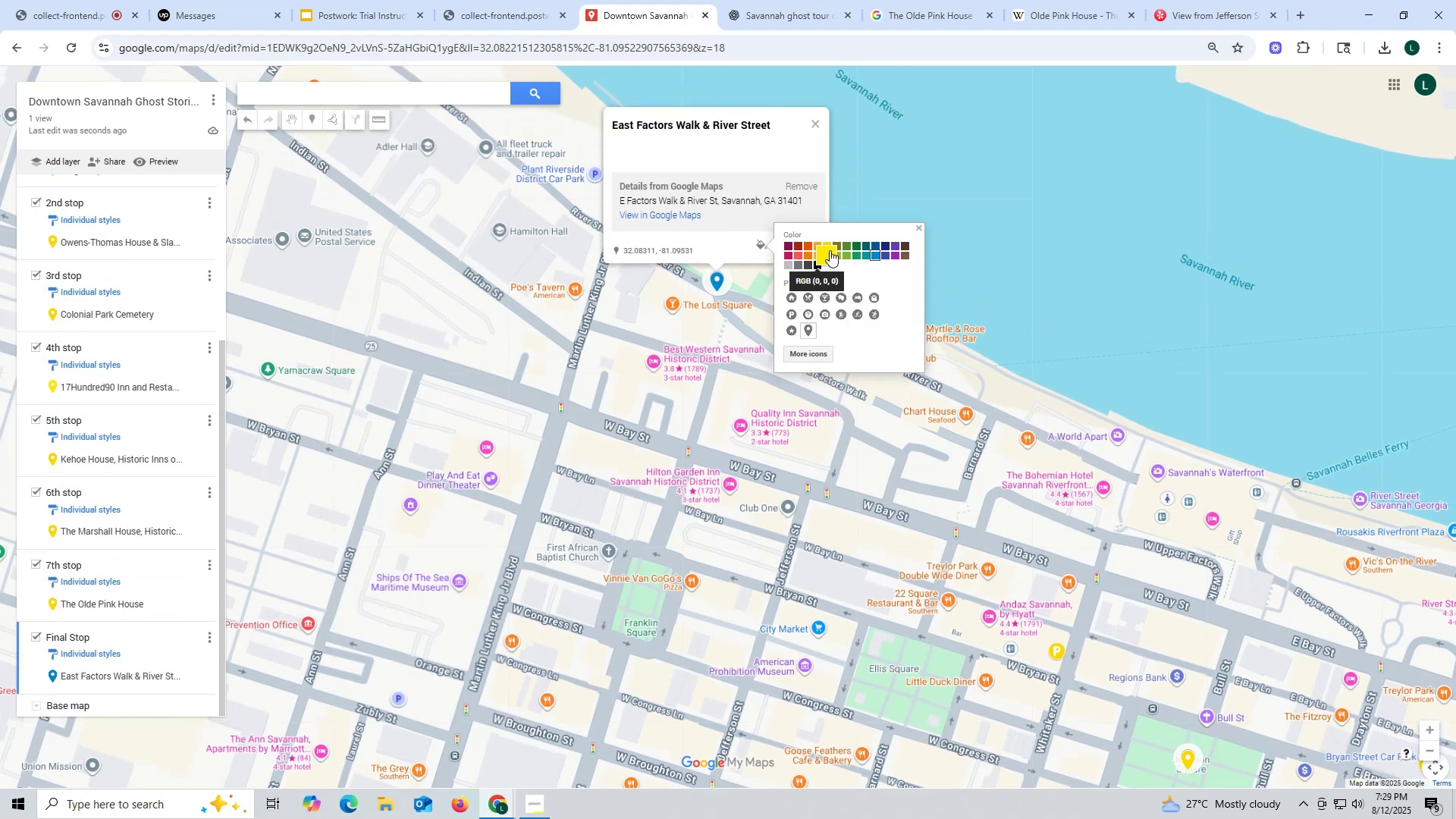 
left_click([831, 246])
 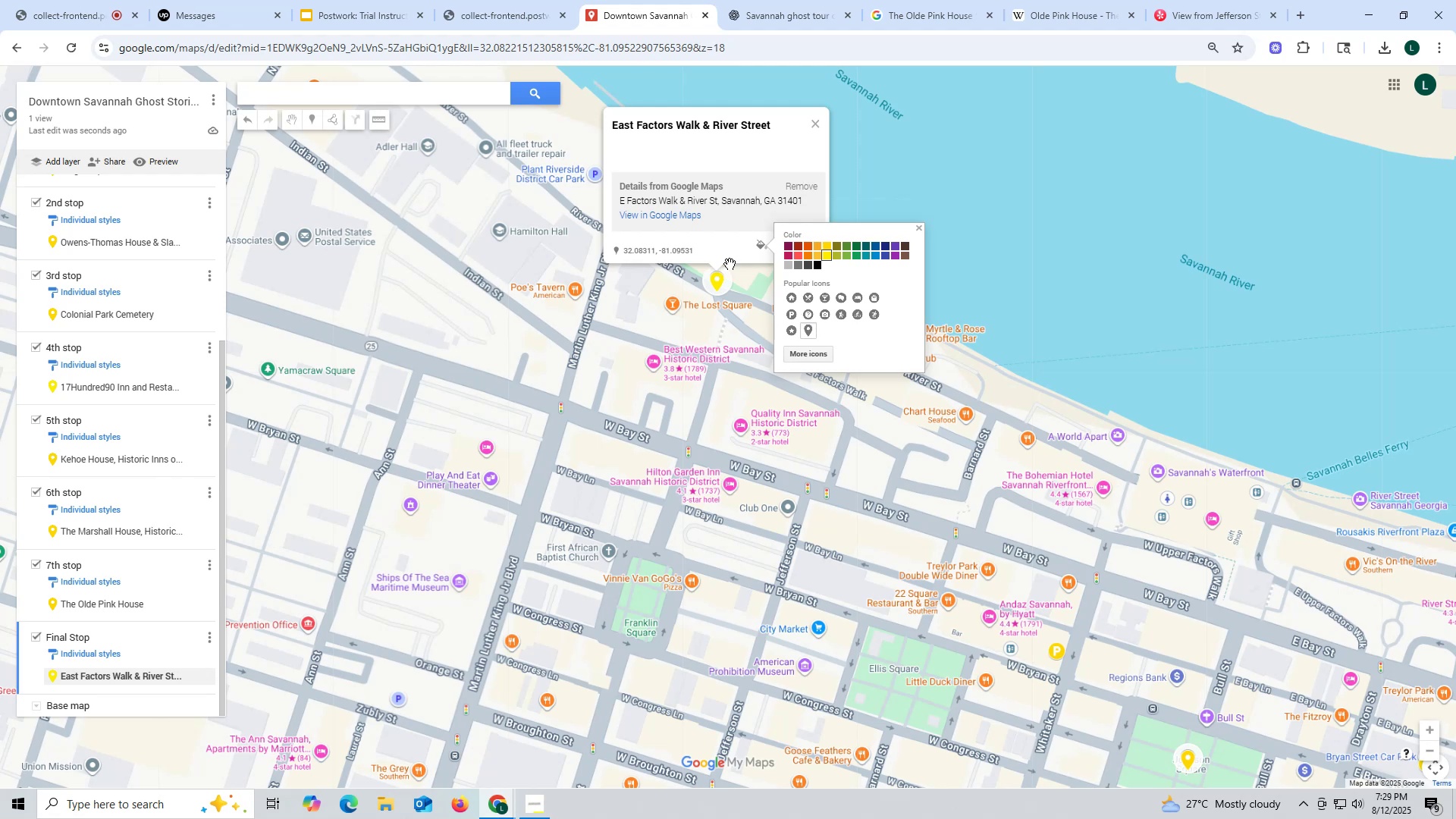 
wait(5.22)
 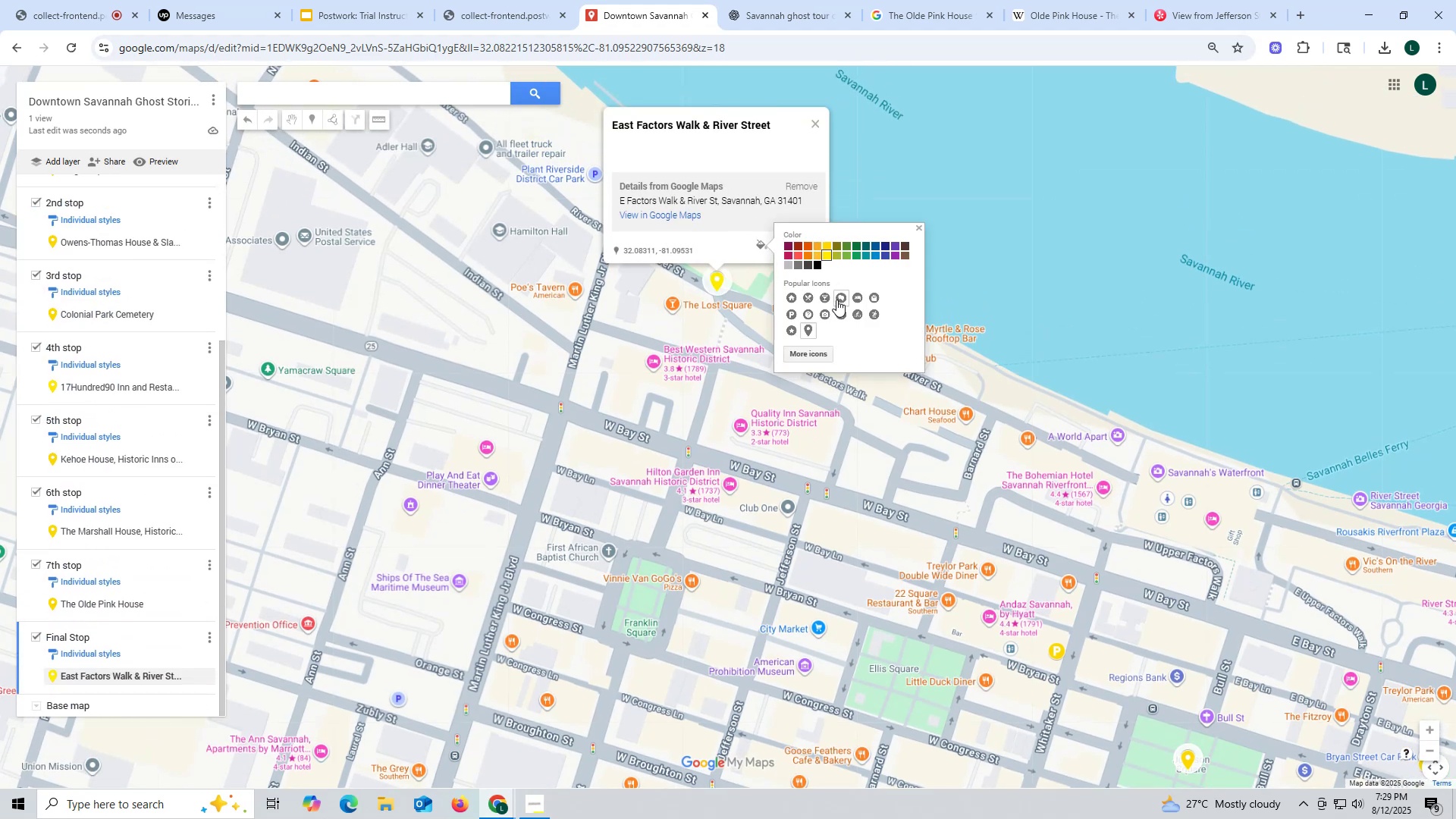 
left_click_drag(start_coordinate=[611, 122], to_coordinate=[771, 116])
 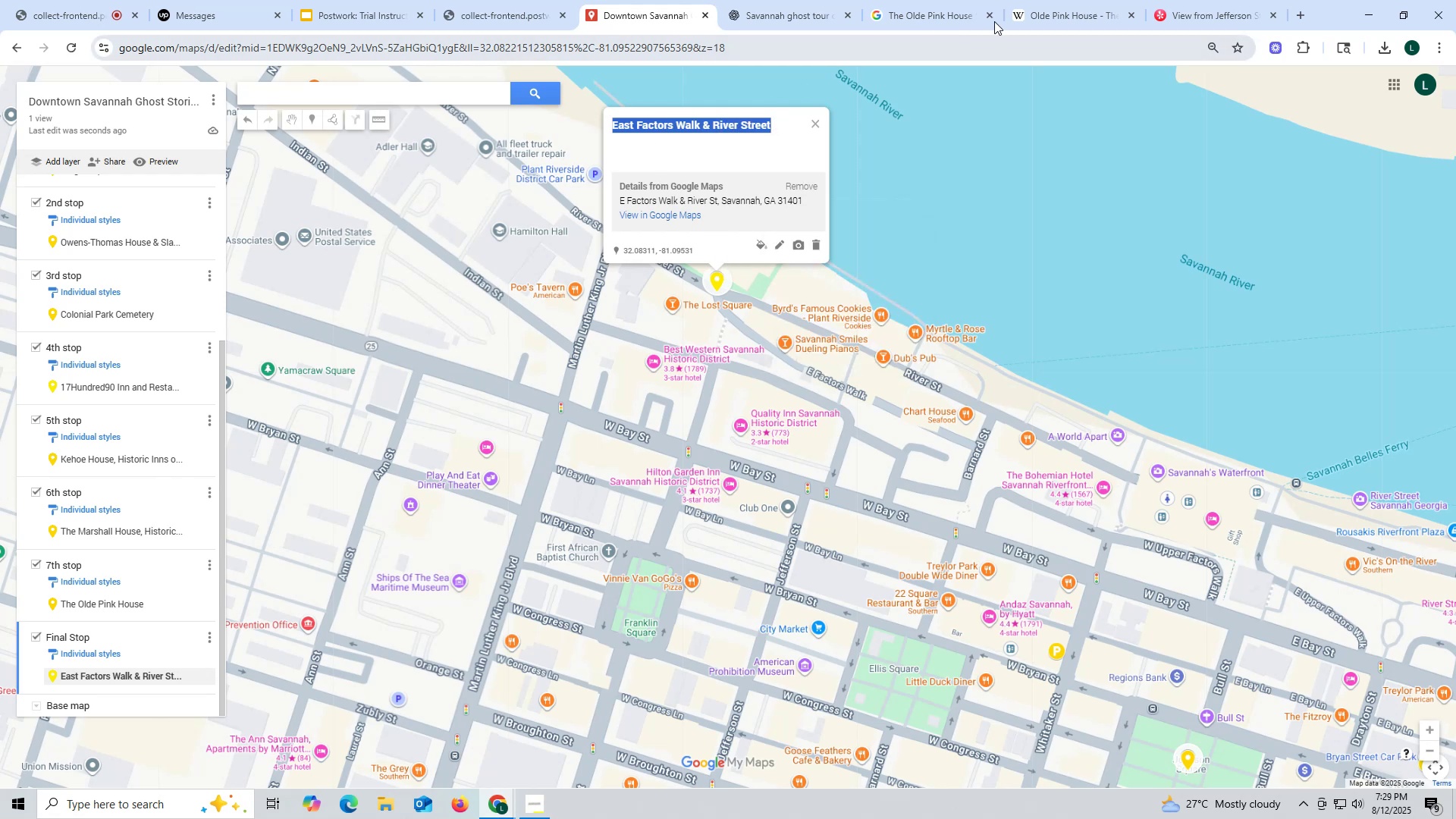 
key(Control+ControlLeft)
 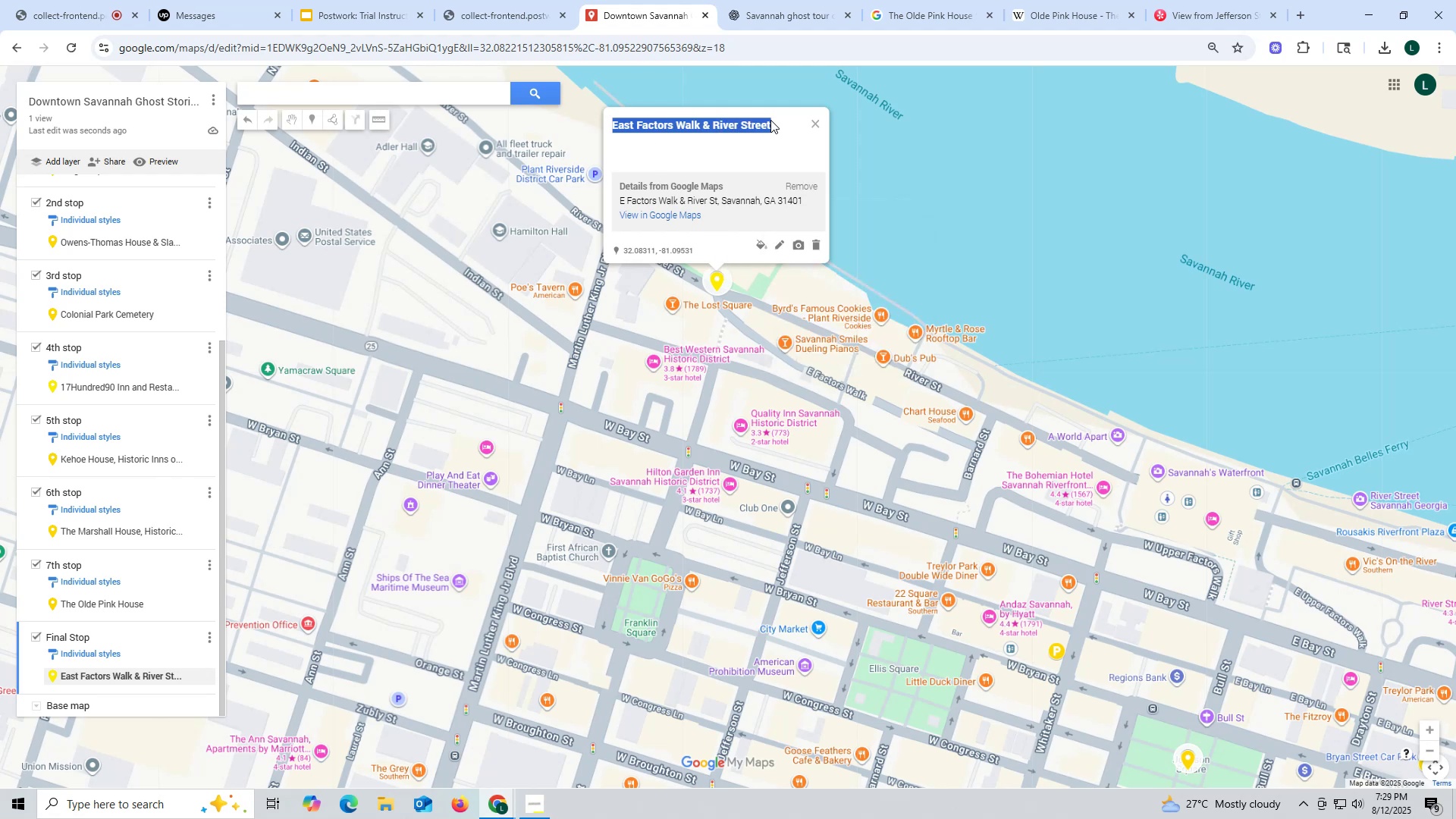 
key(Control+C)
 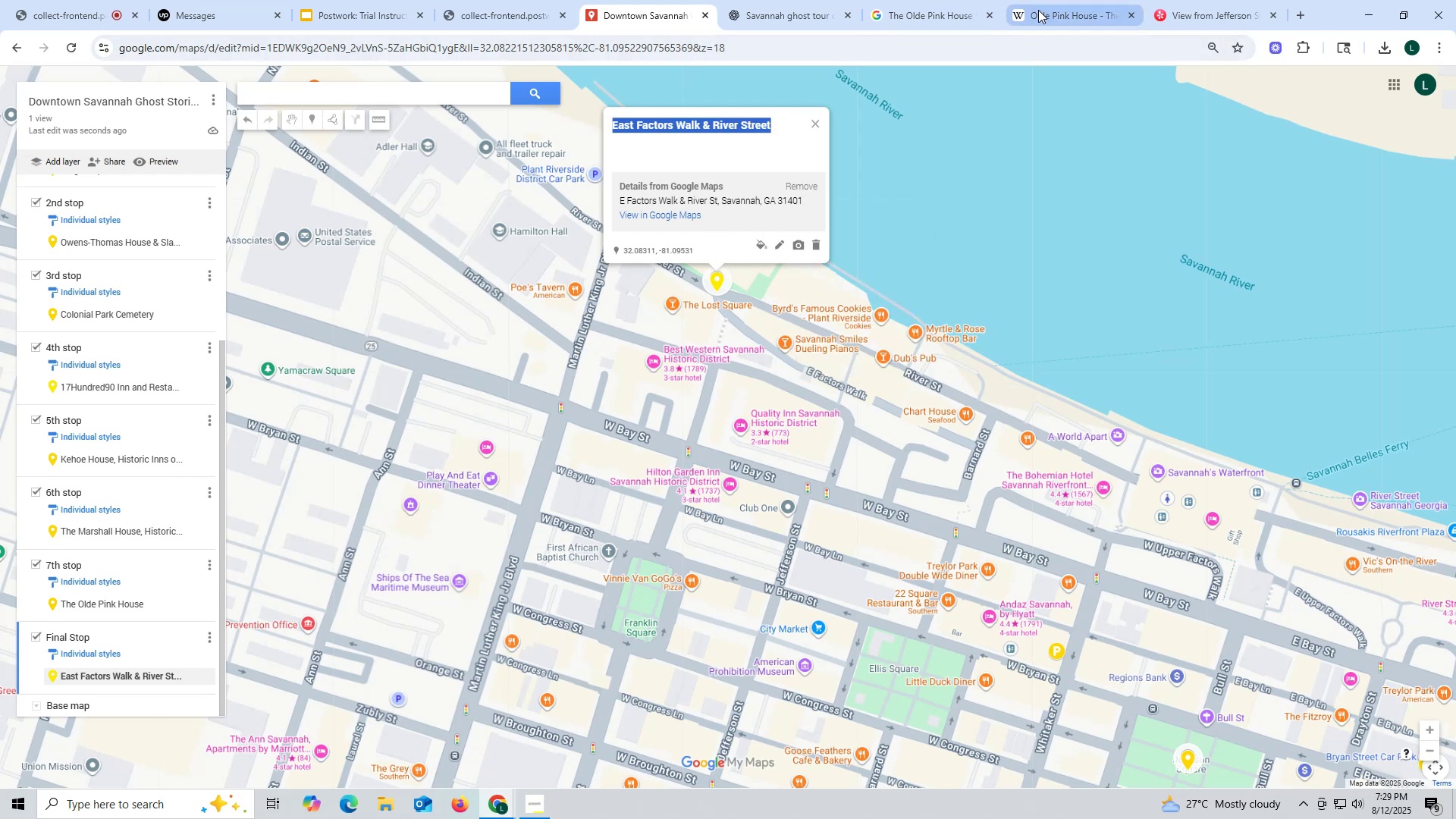 
left_click([1038, 10])
 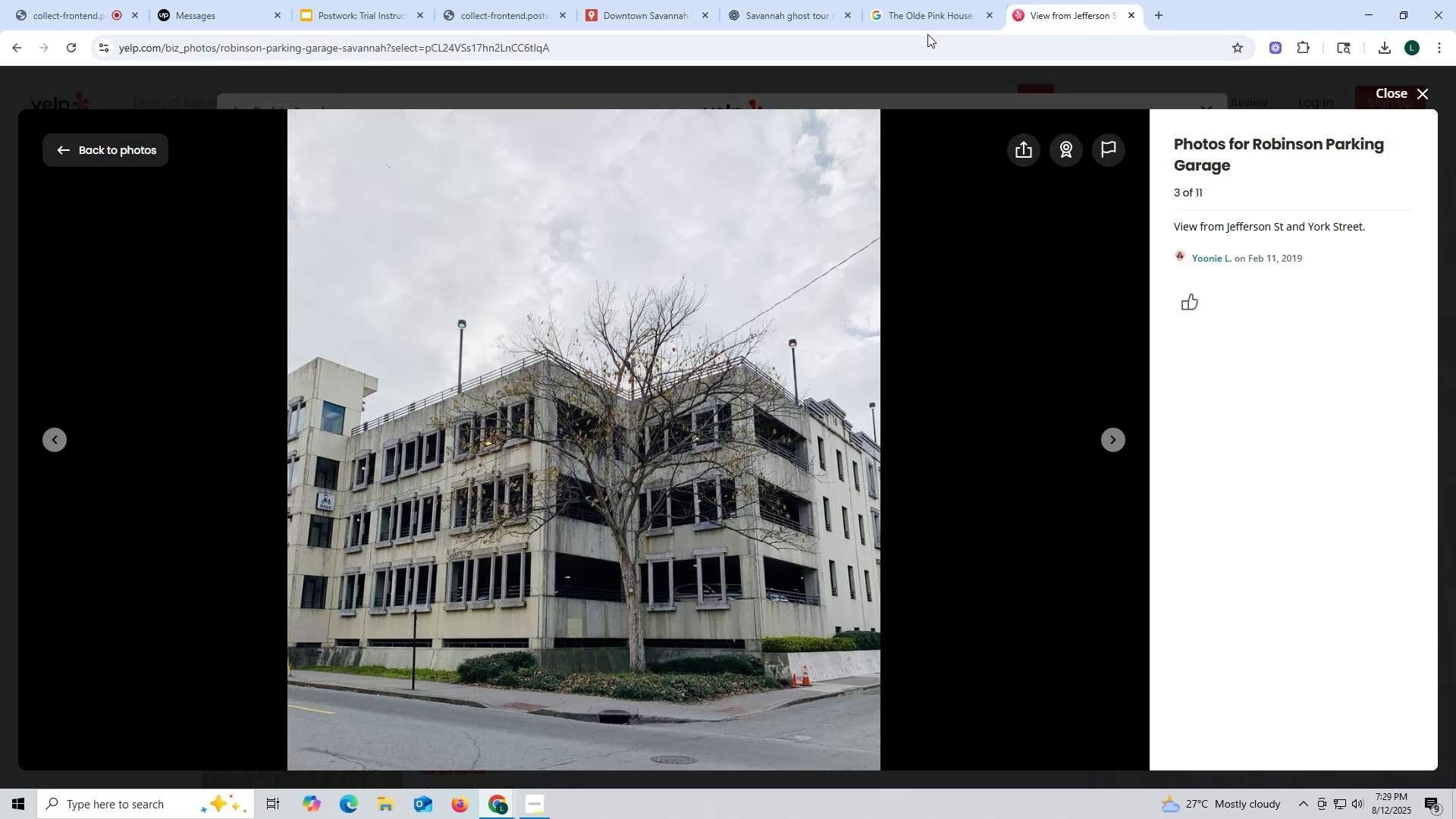 
left_click([918, 20])
 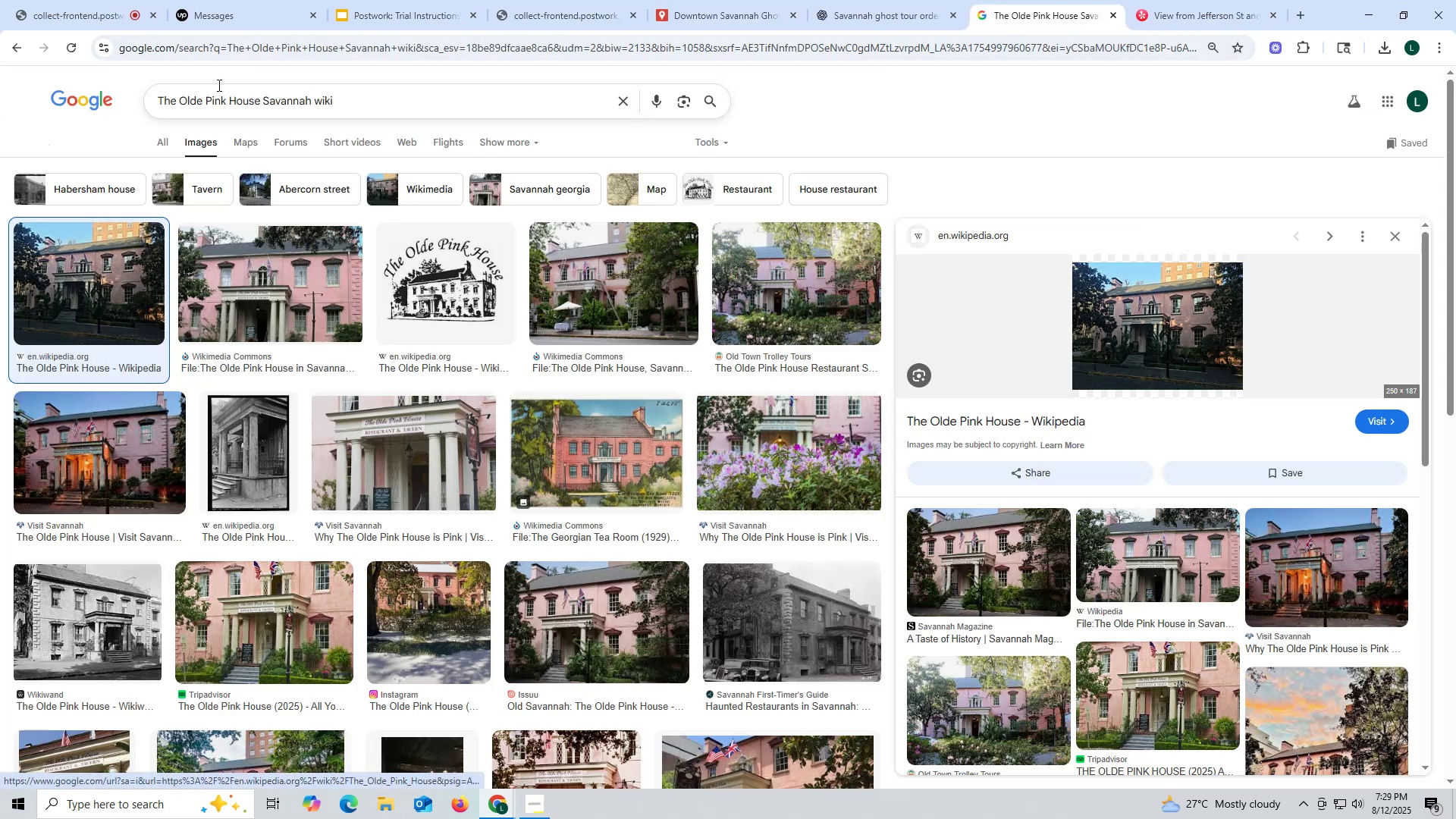 
left_click_drag(start_coordinate=[259, 99], to_coordinate=[0, 105])
 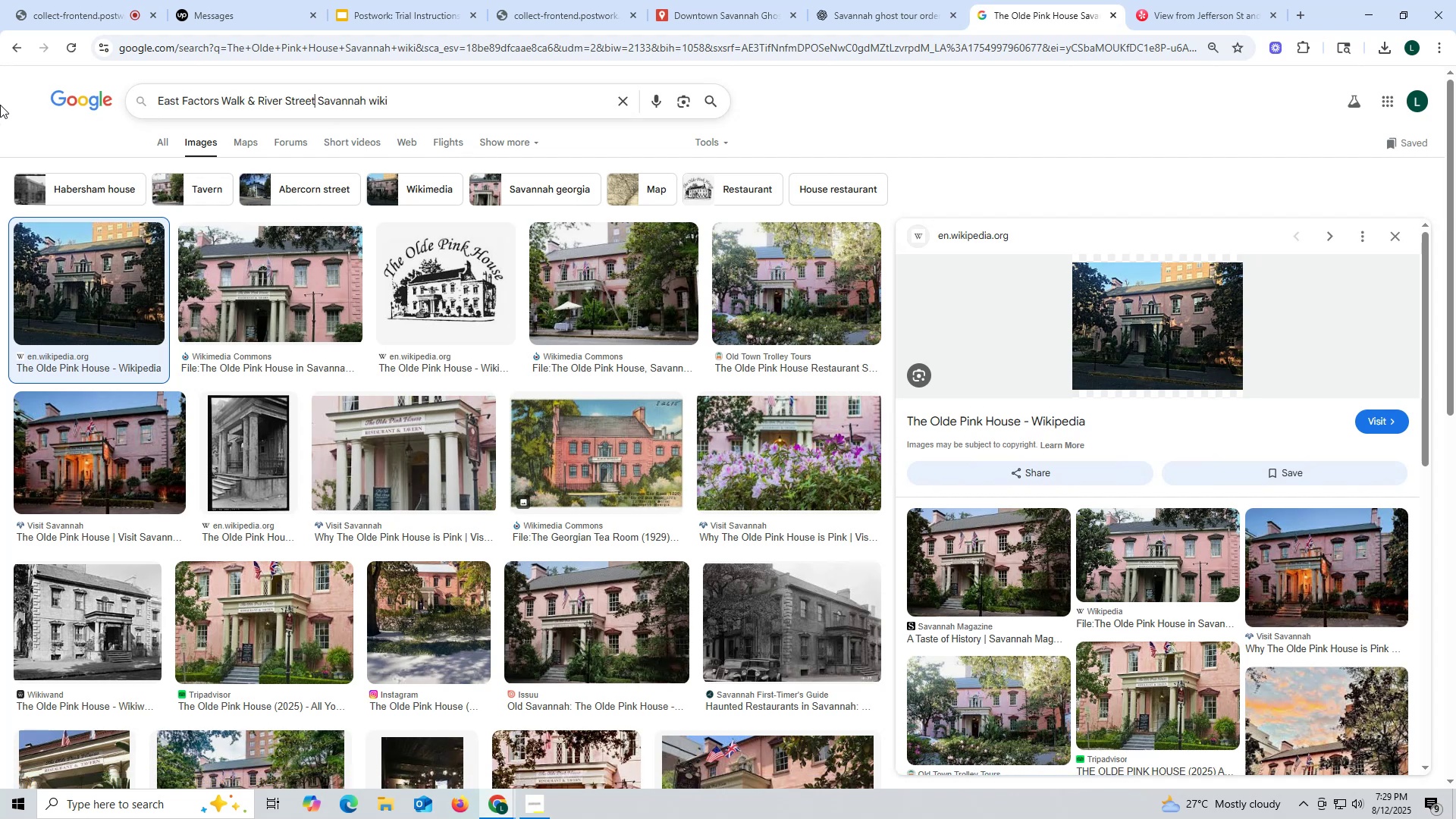 
key(Control+ControlLeft)
 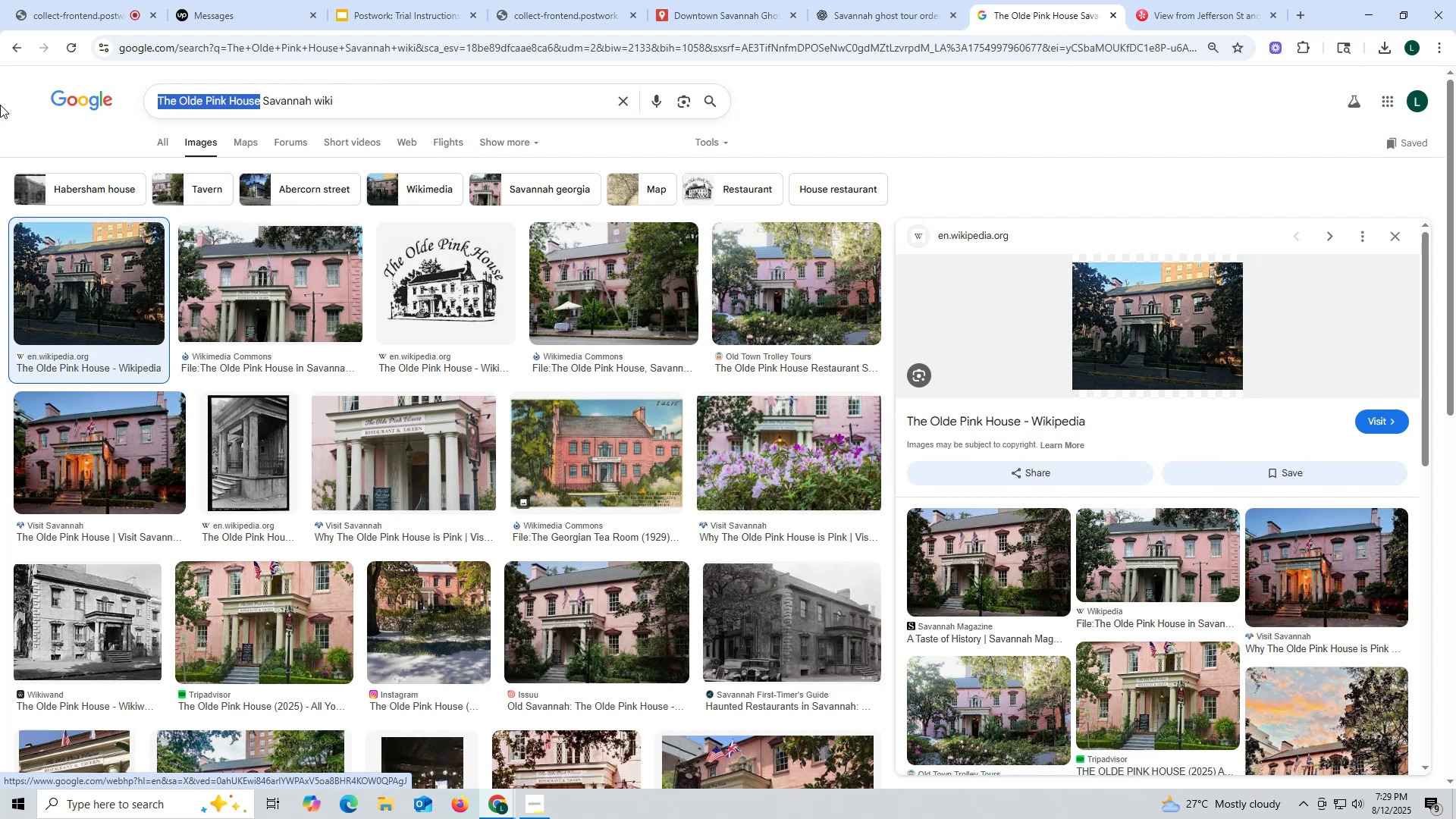 
key(Control+V)
 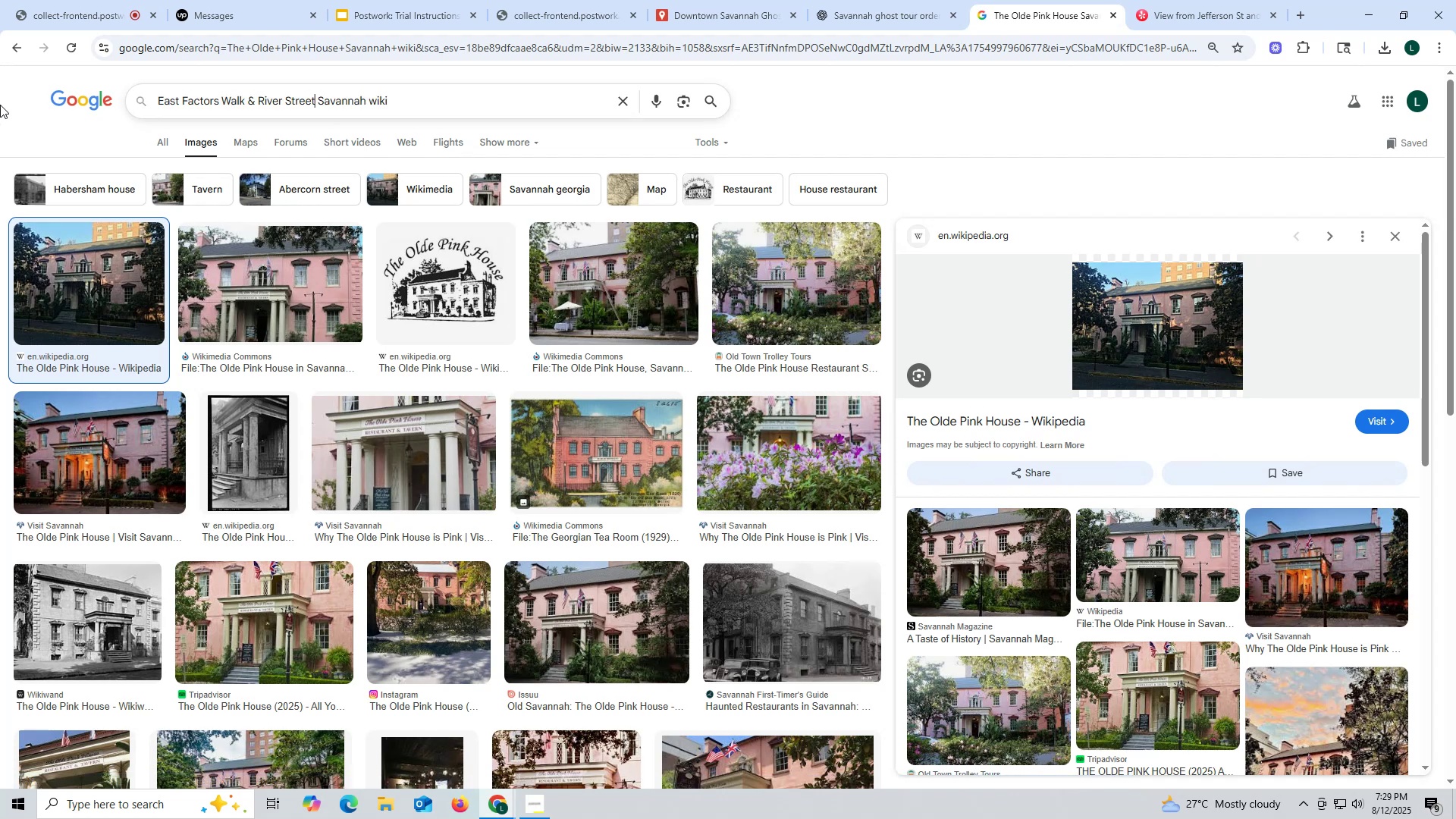 
key(Enter)
 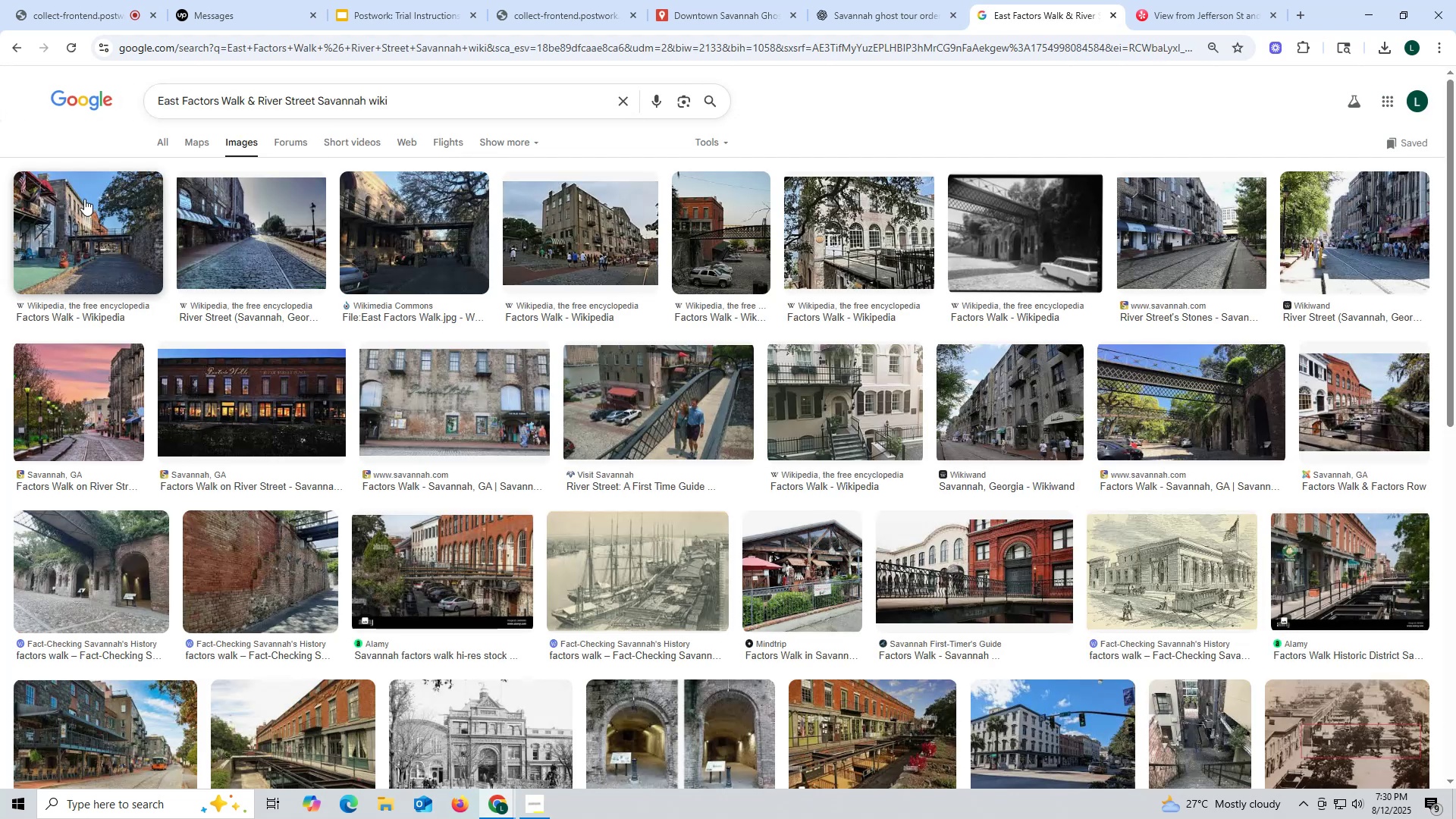 
left_click([87, 202])
 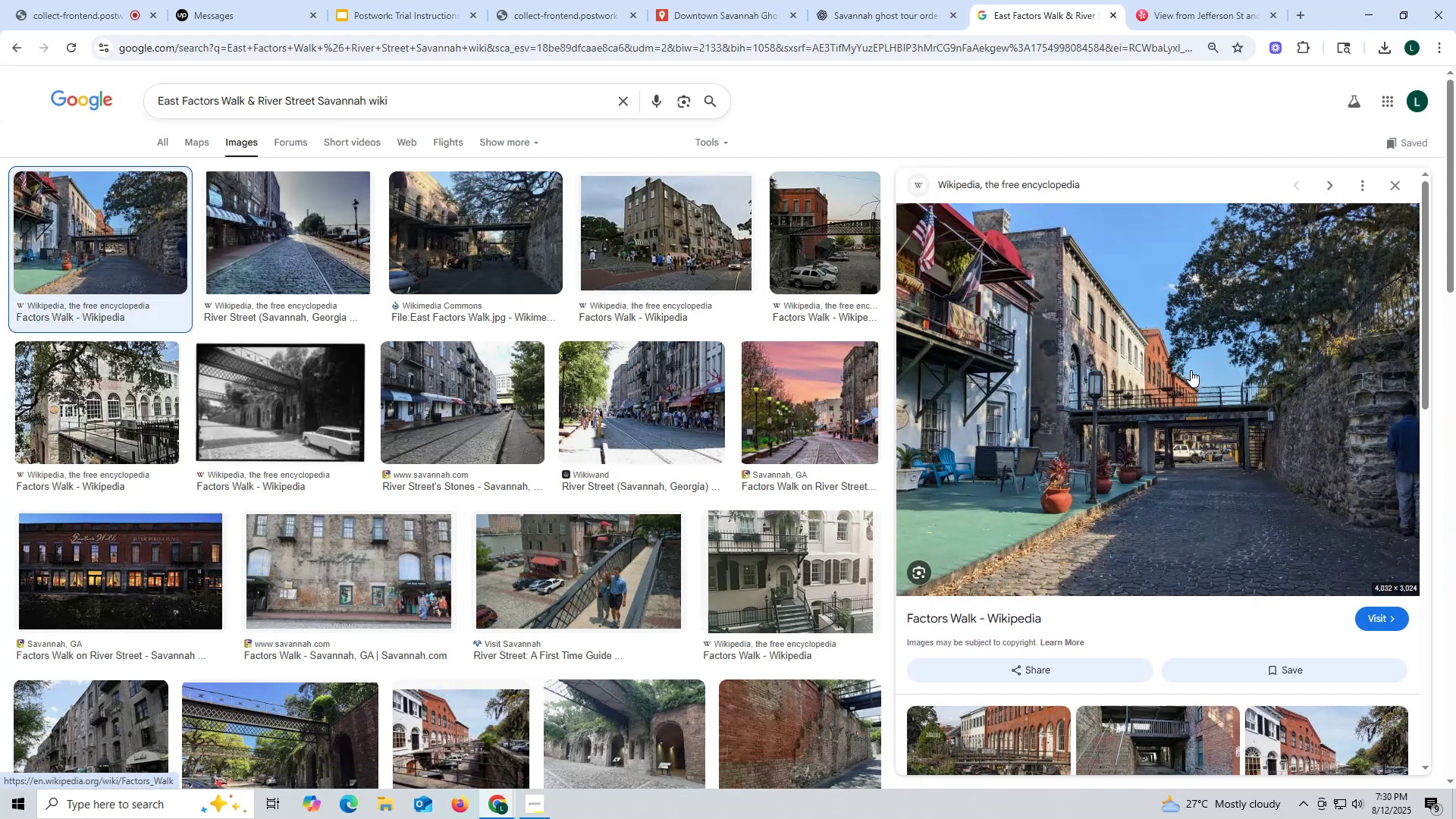 
left_click([1191, 370])
 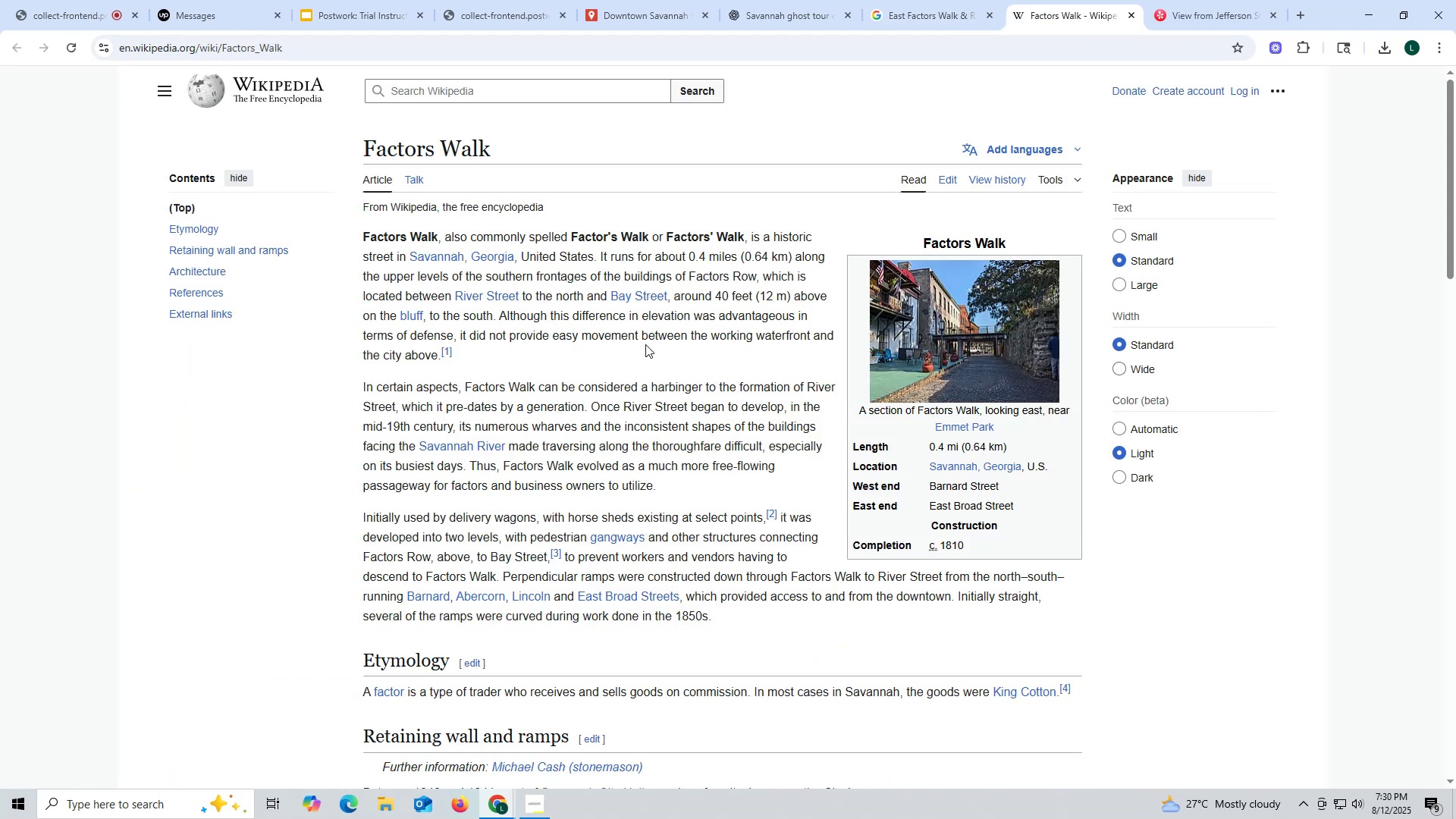 
wait(8.23)
 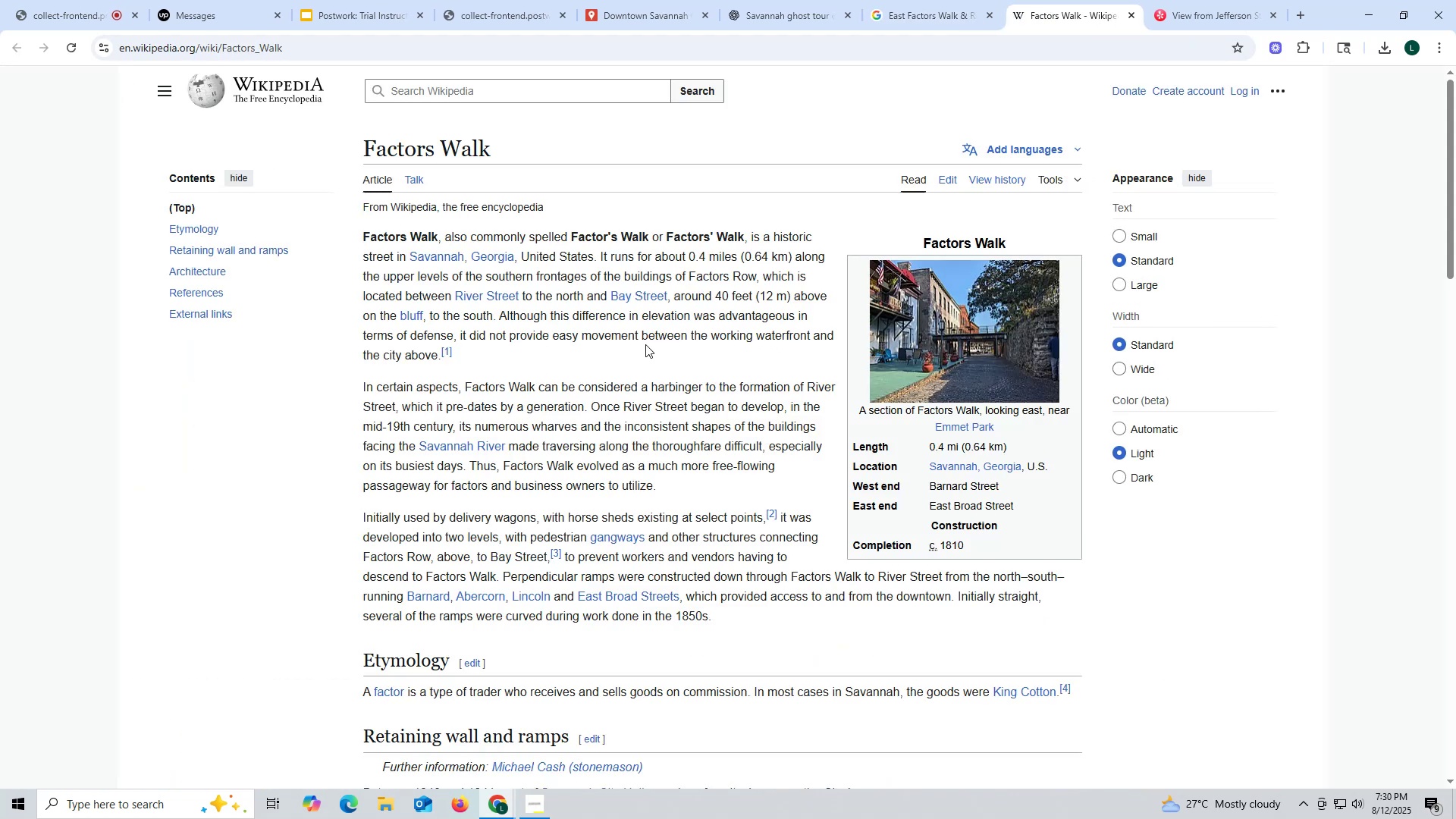 
left_click([952, 314])
 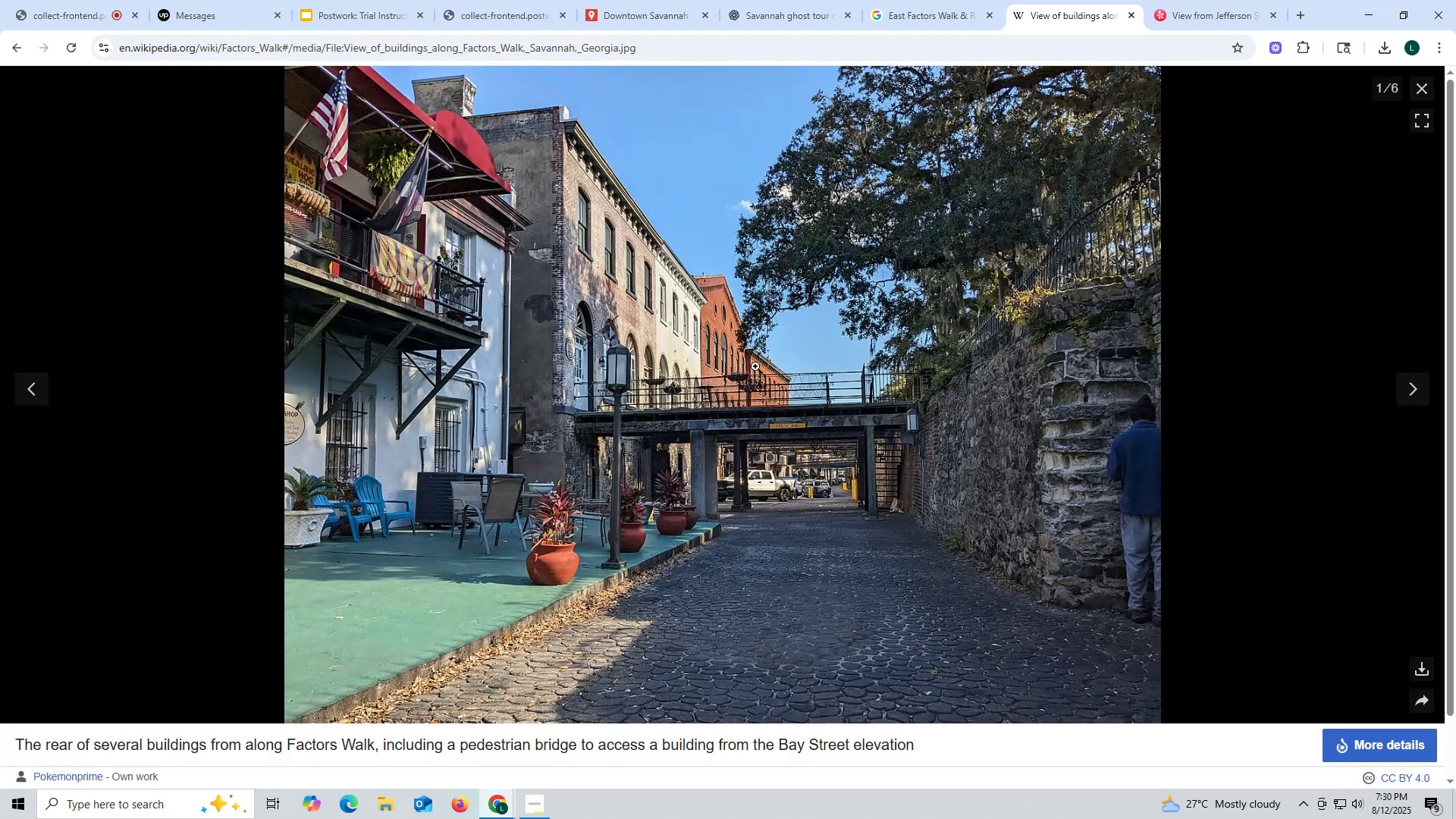 
right_click([755, 366])
 